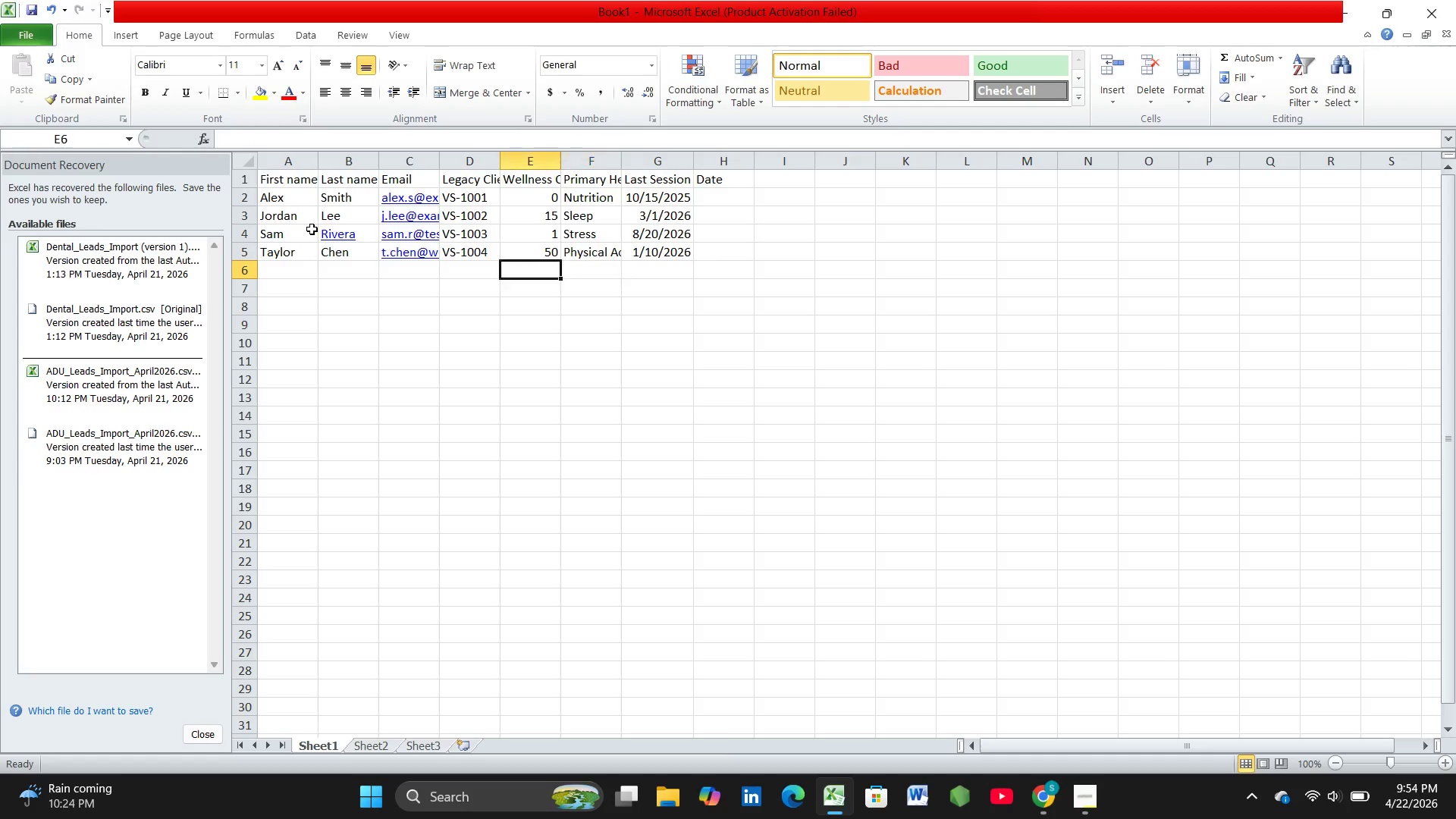 
key(ArrowLeft)
 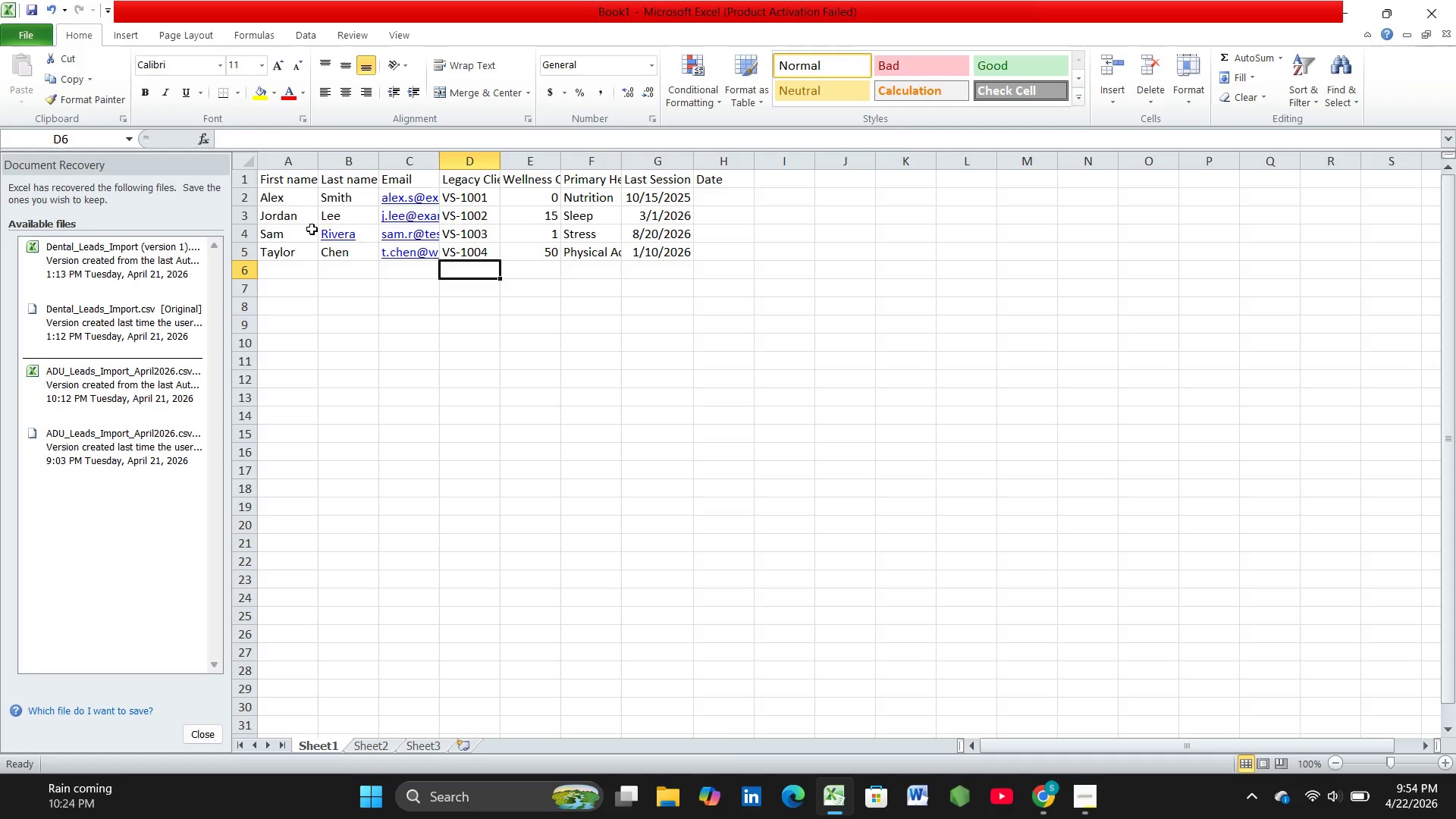 
key(ArrowLeft)
 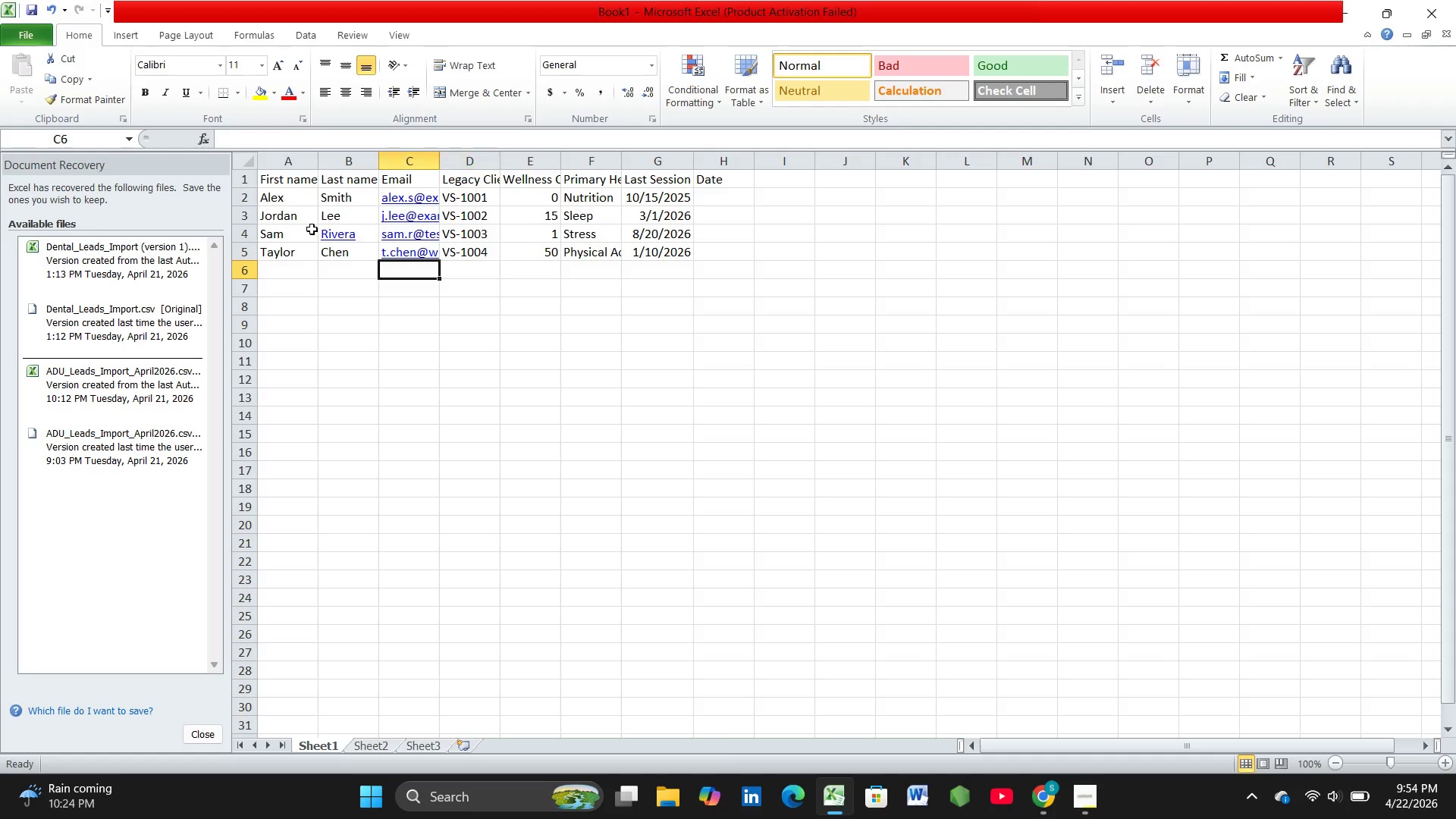 
key(ArrowLeft)
 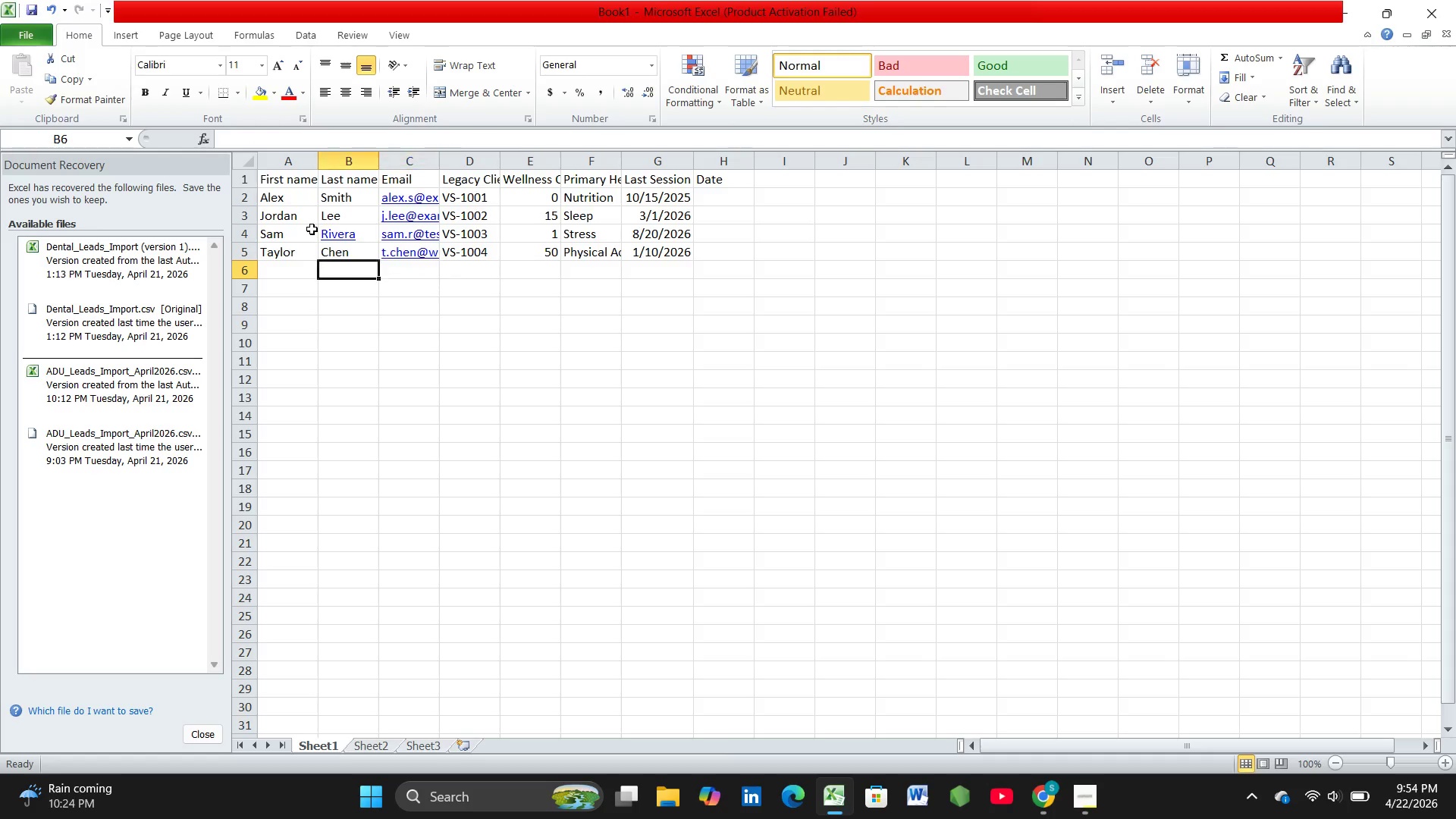 
key(ArrowLeft)
 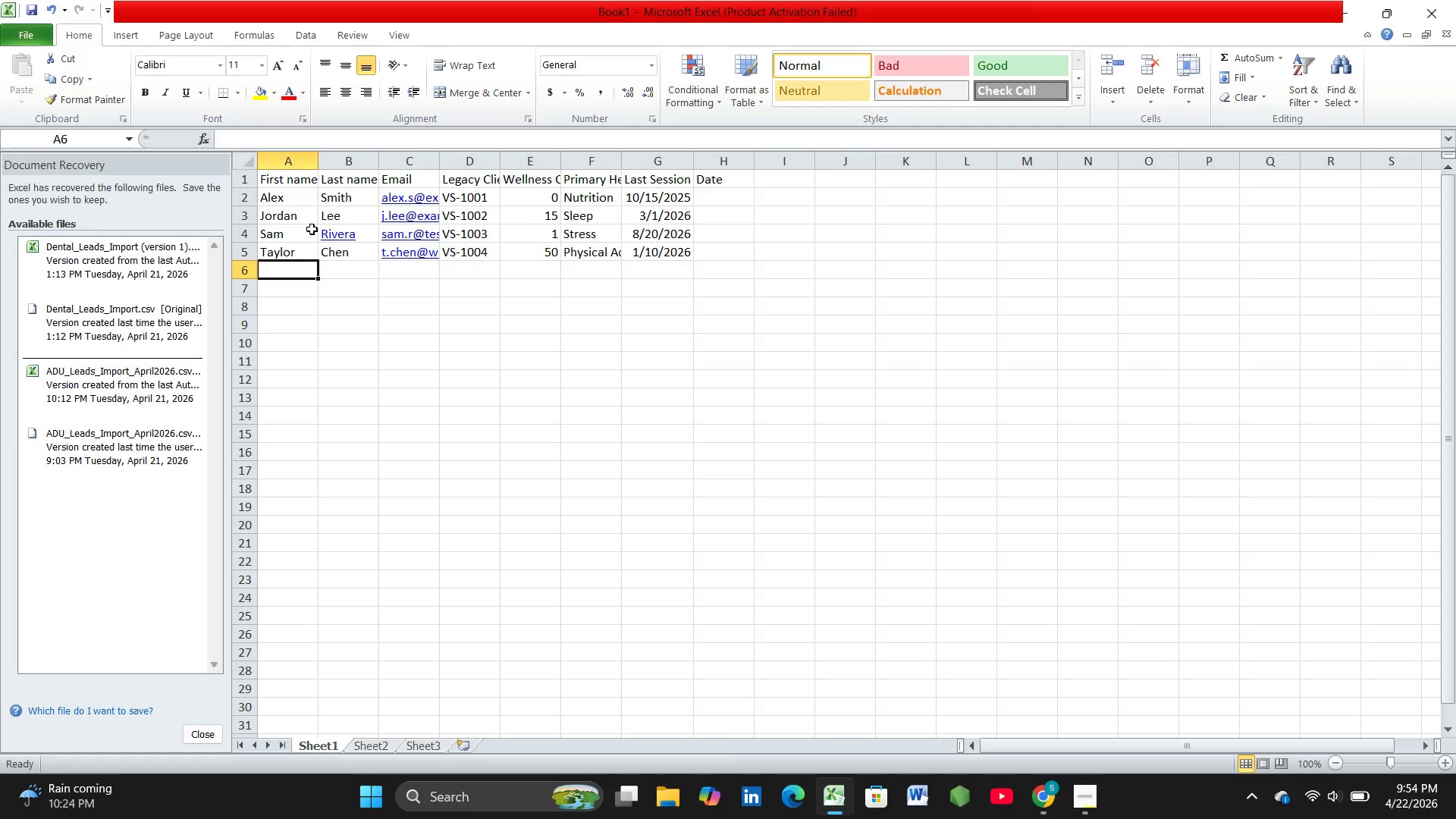 
key(ArrowLeft)
 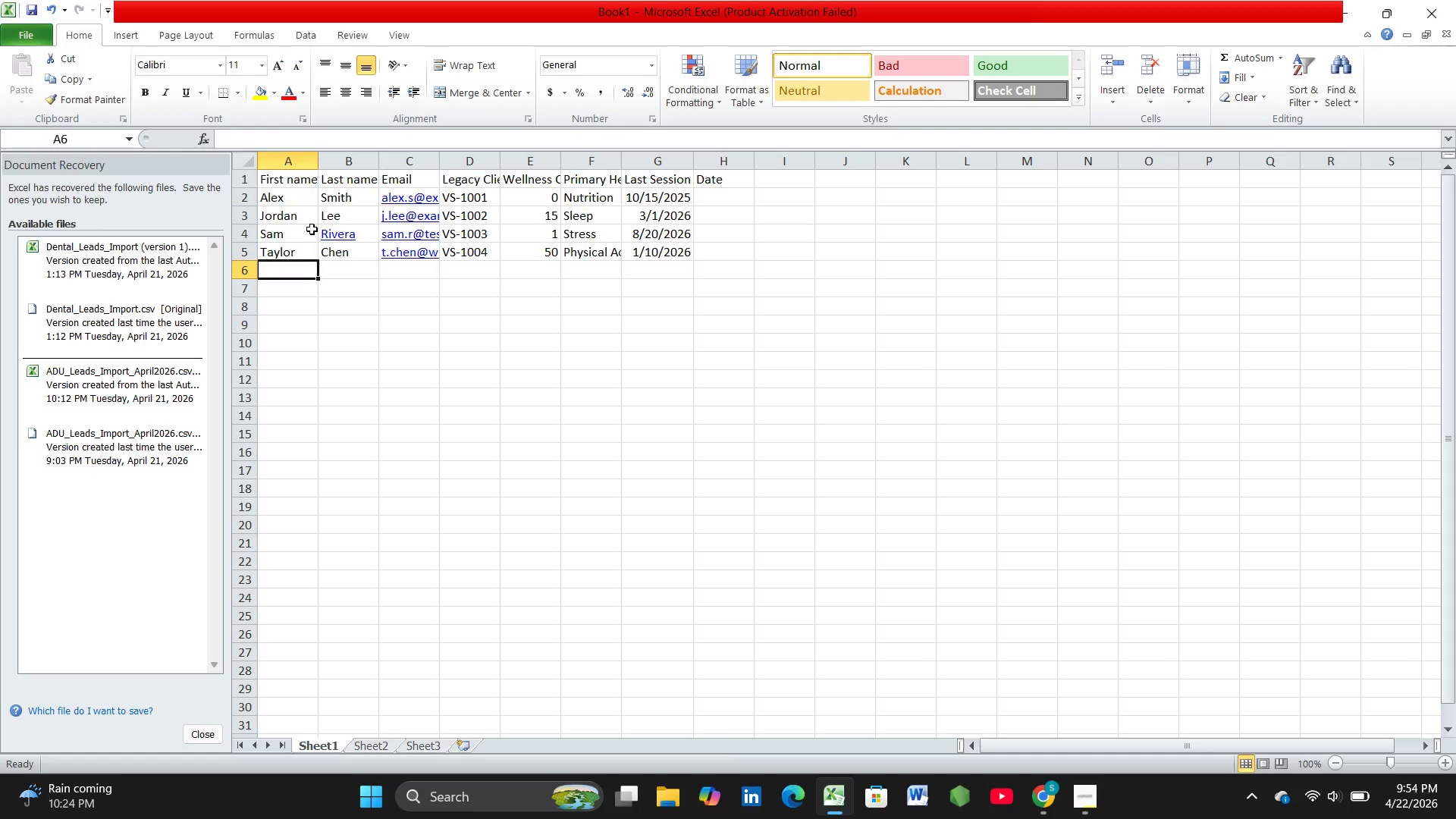 
wait(6.02)
 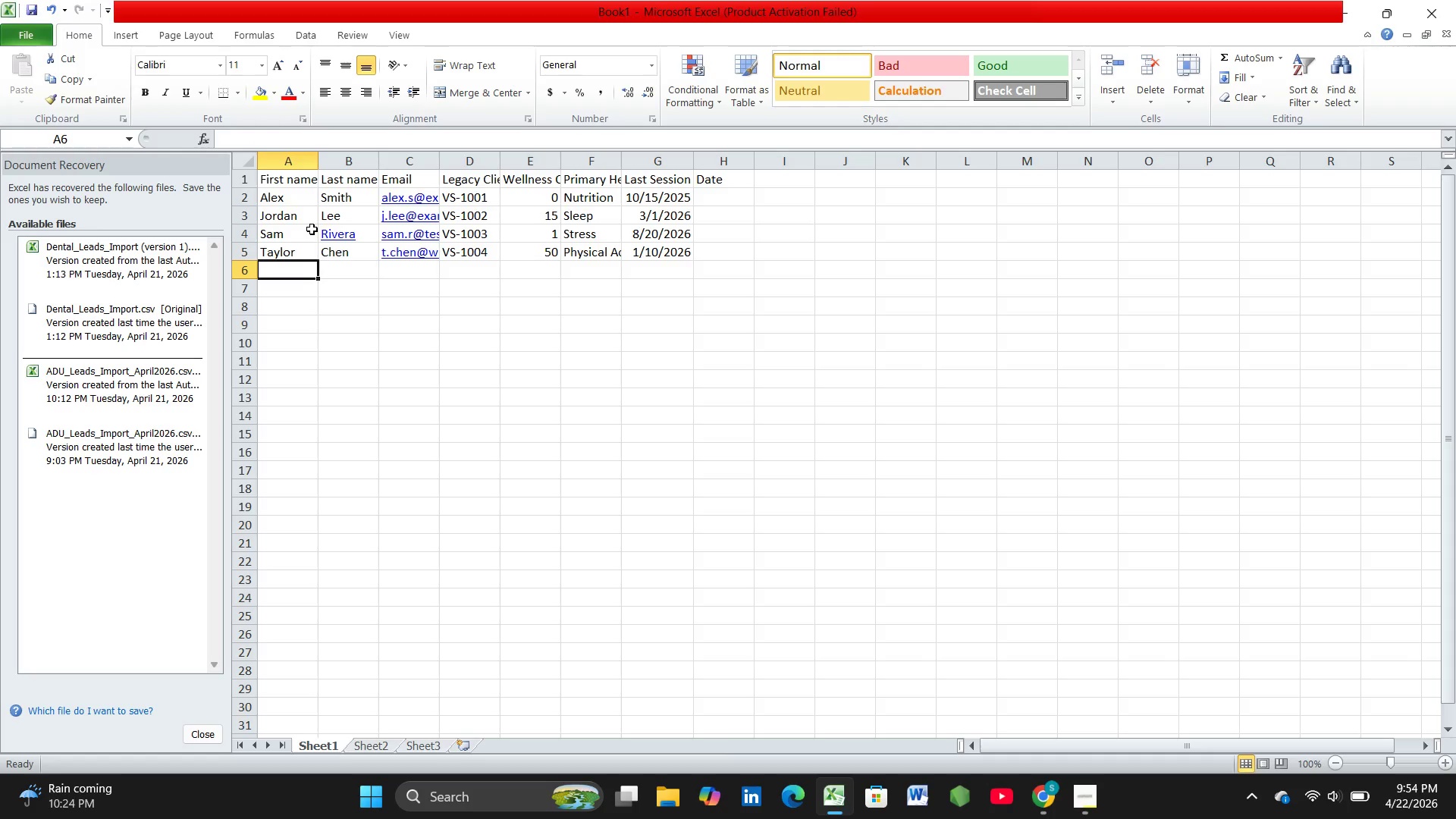 
type(Morgan)
 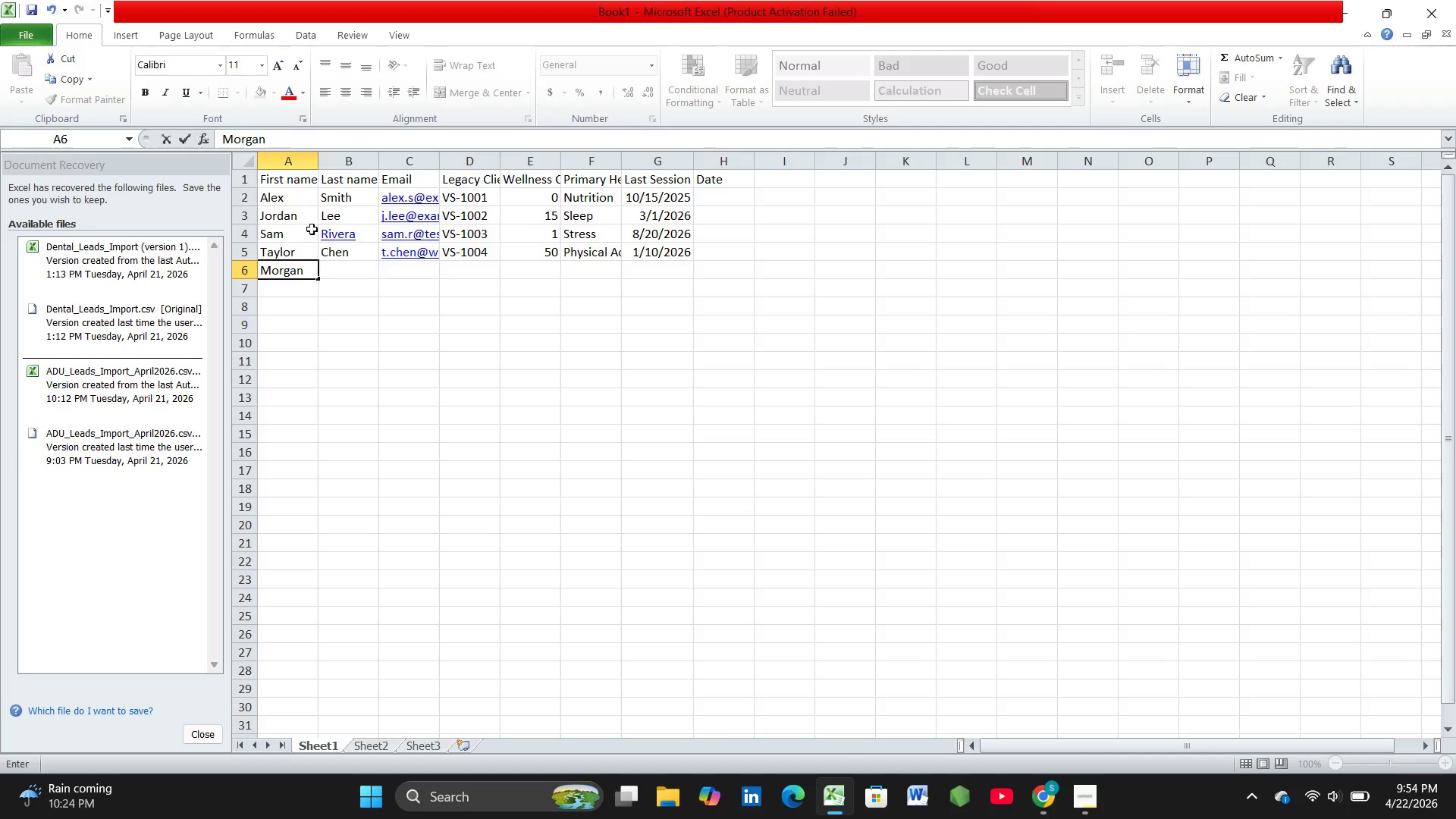 
key(ArrowRight)
 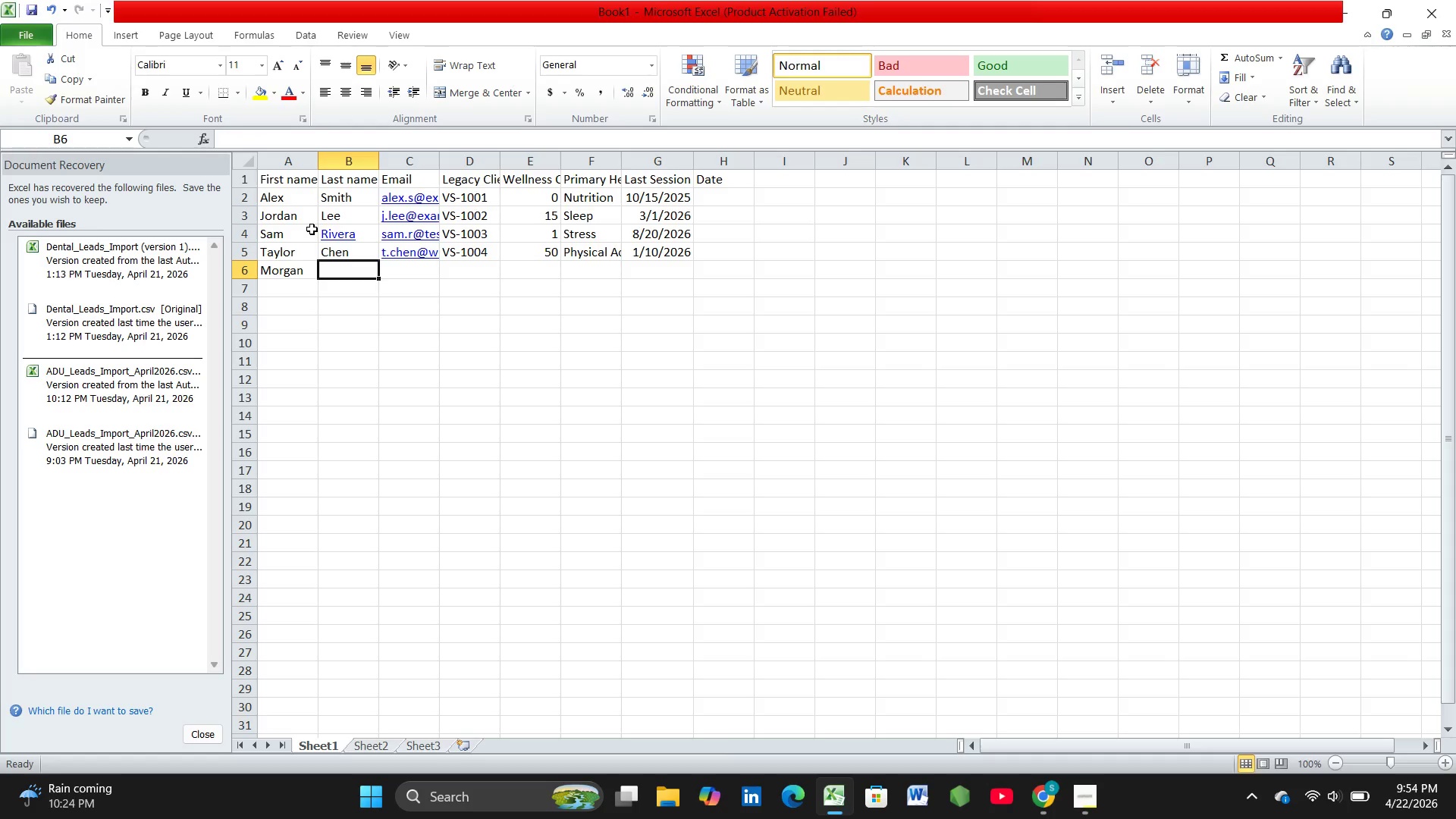 
type(Knight M)
key(Backspace)
 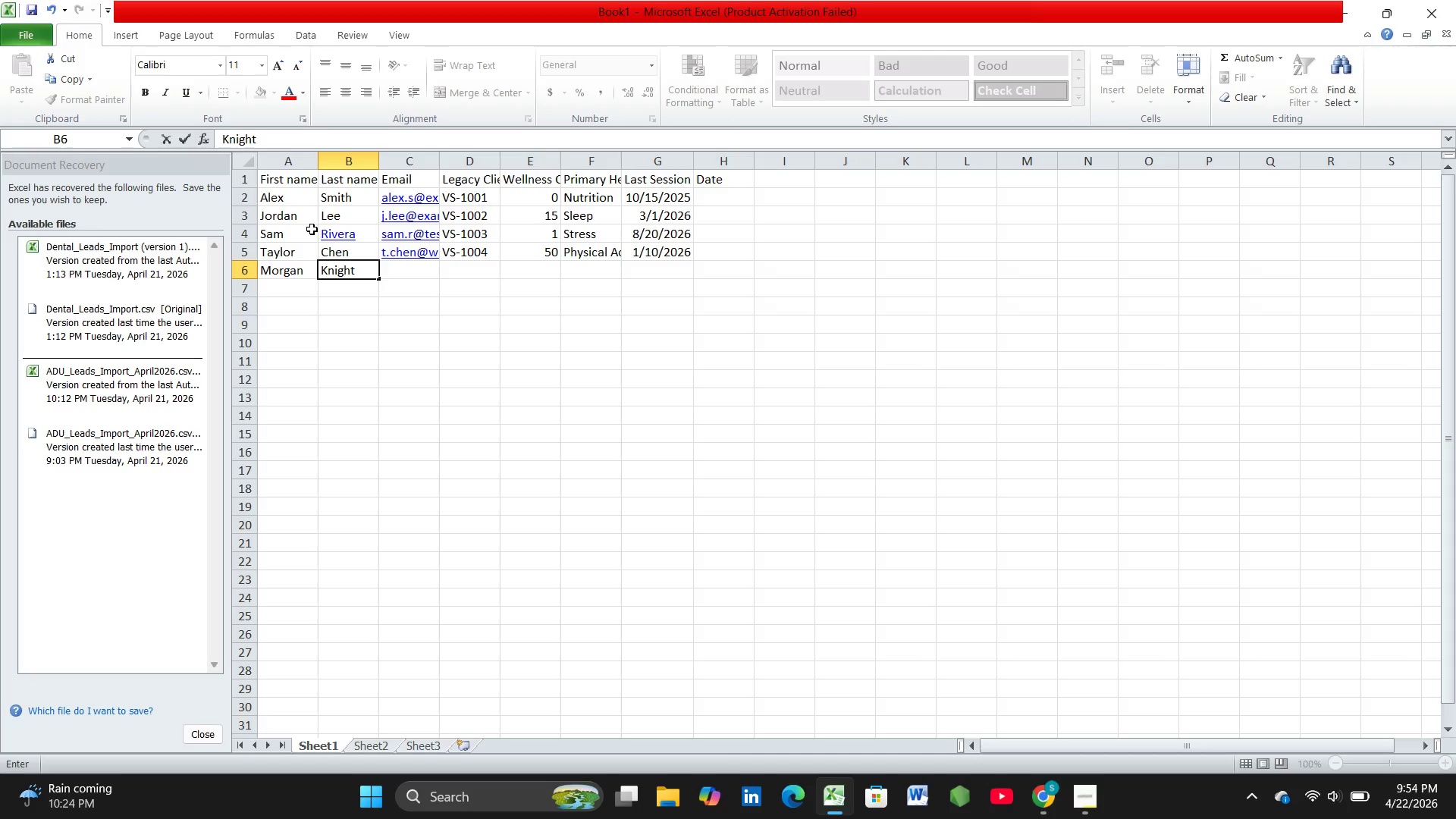 
key(ArrowUp)
 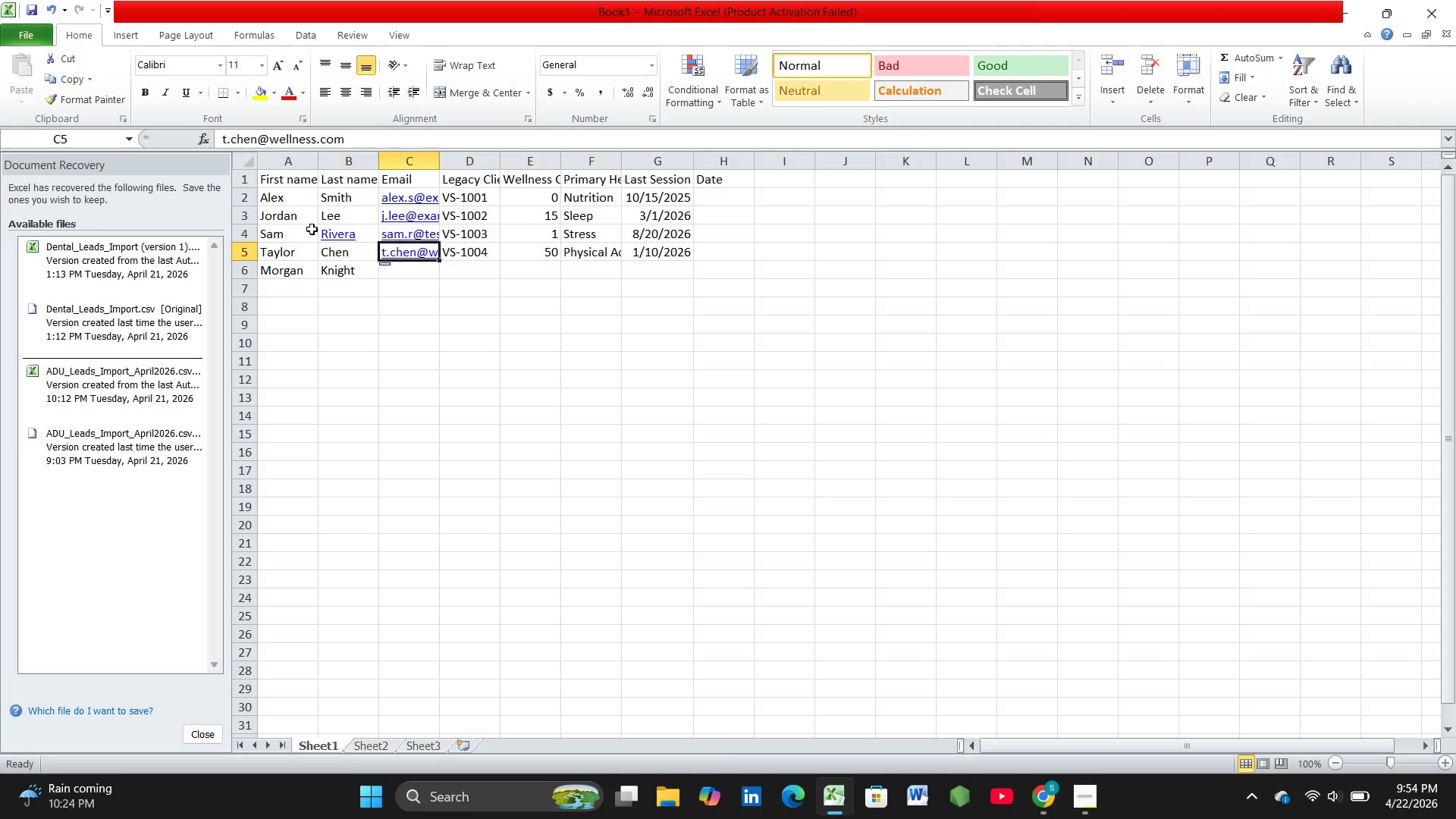 
key(ArrowRight)
 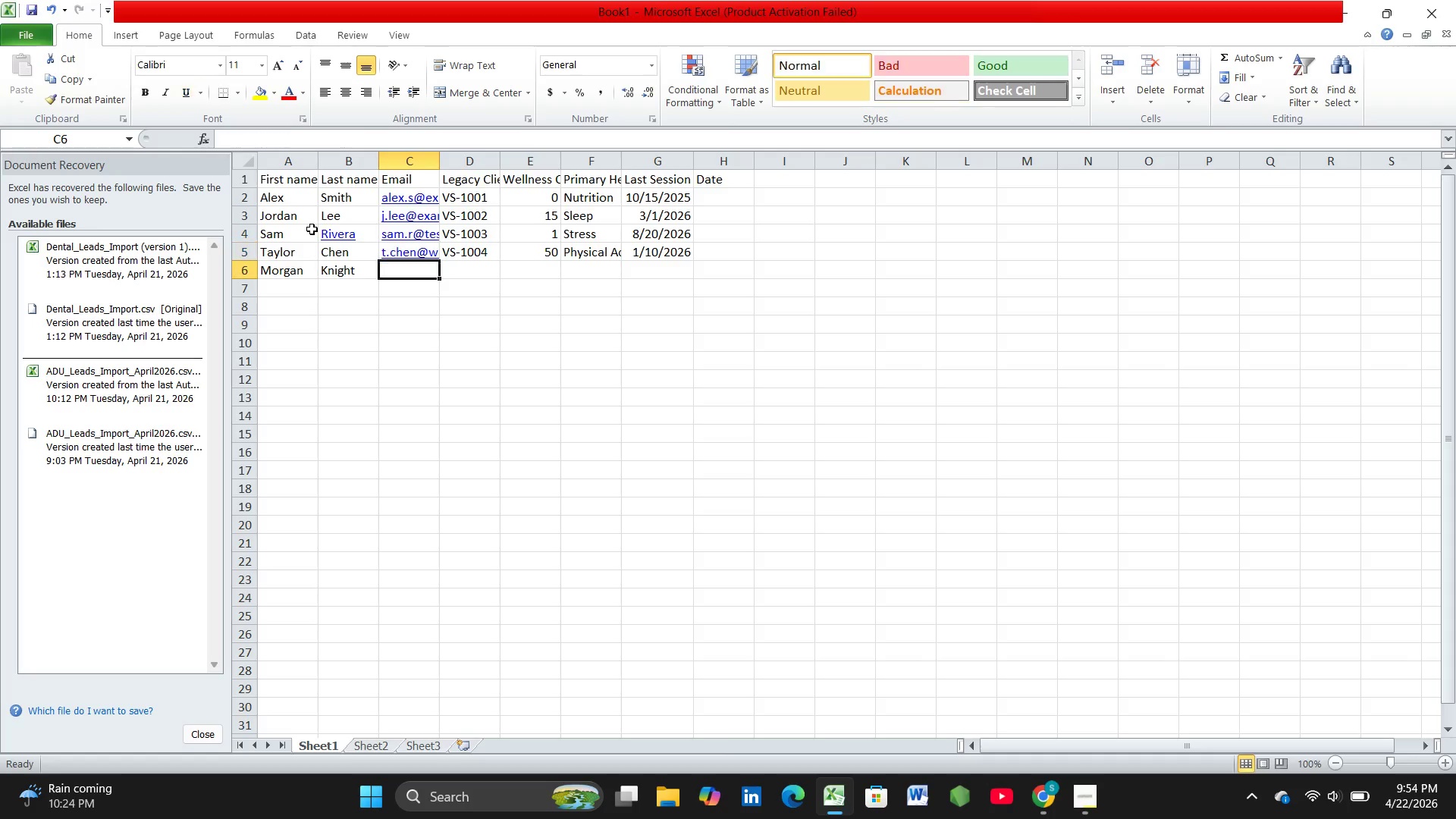 
key(ArrowDown)
 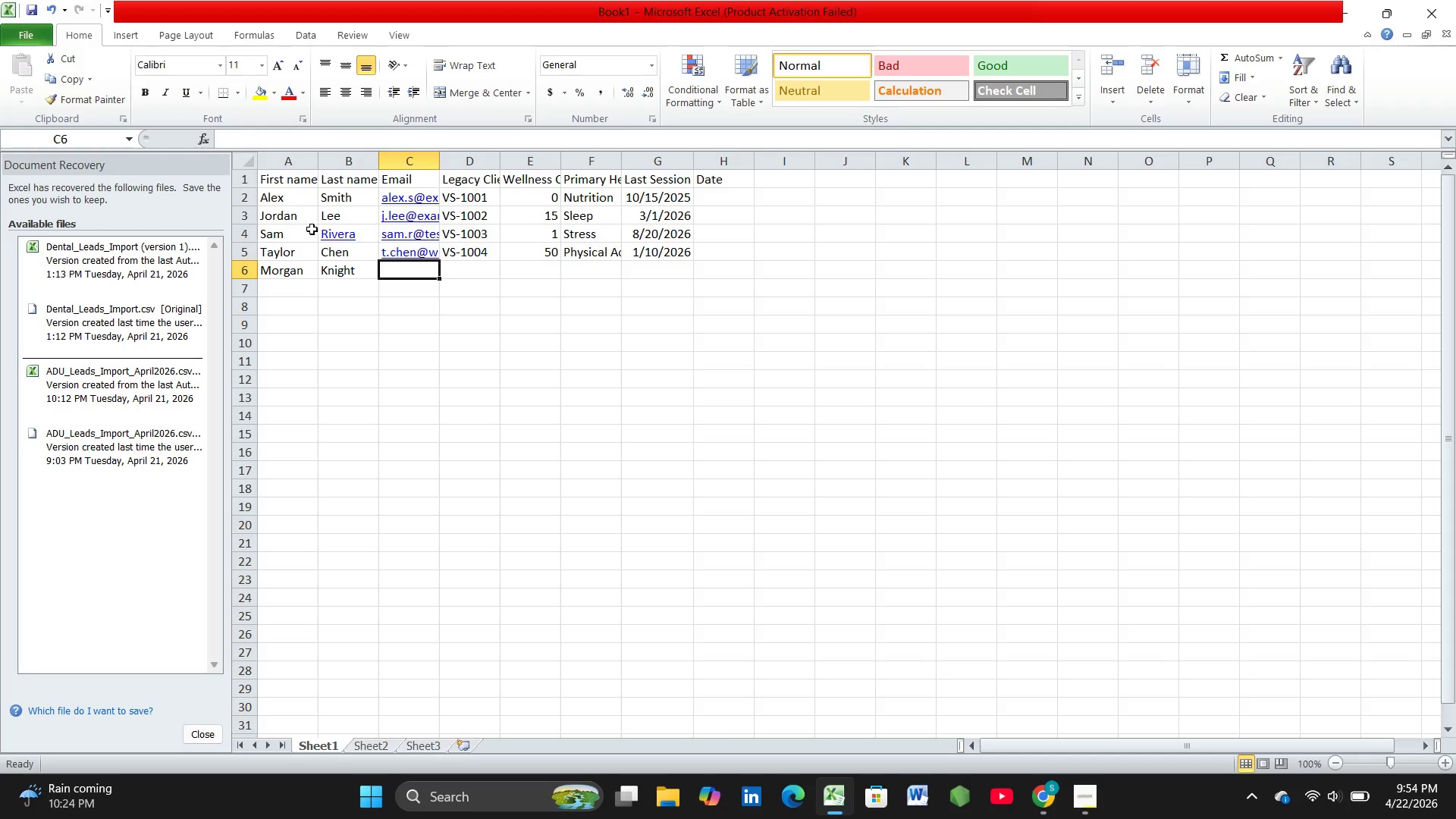 
type(m.knight )
key(Backspace)
type(@provider.net)
 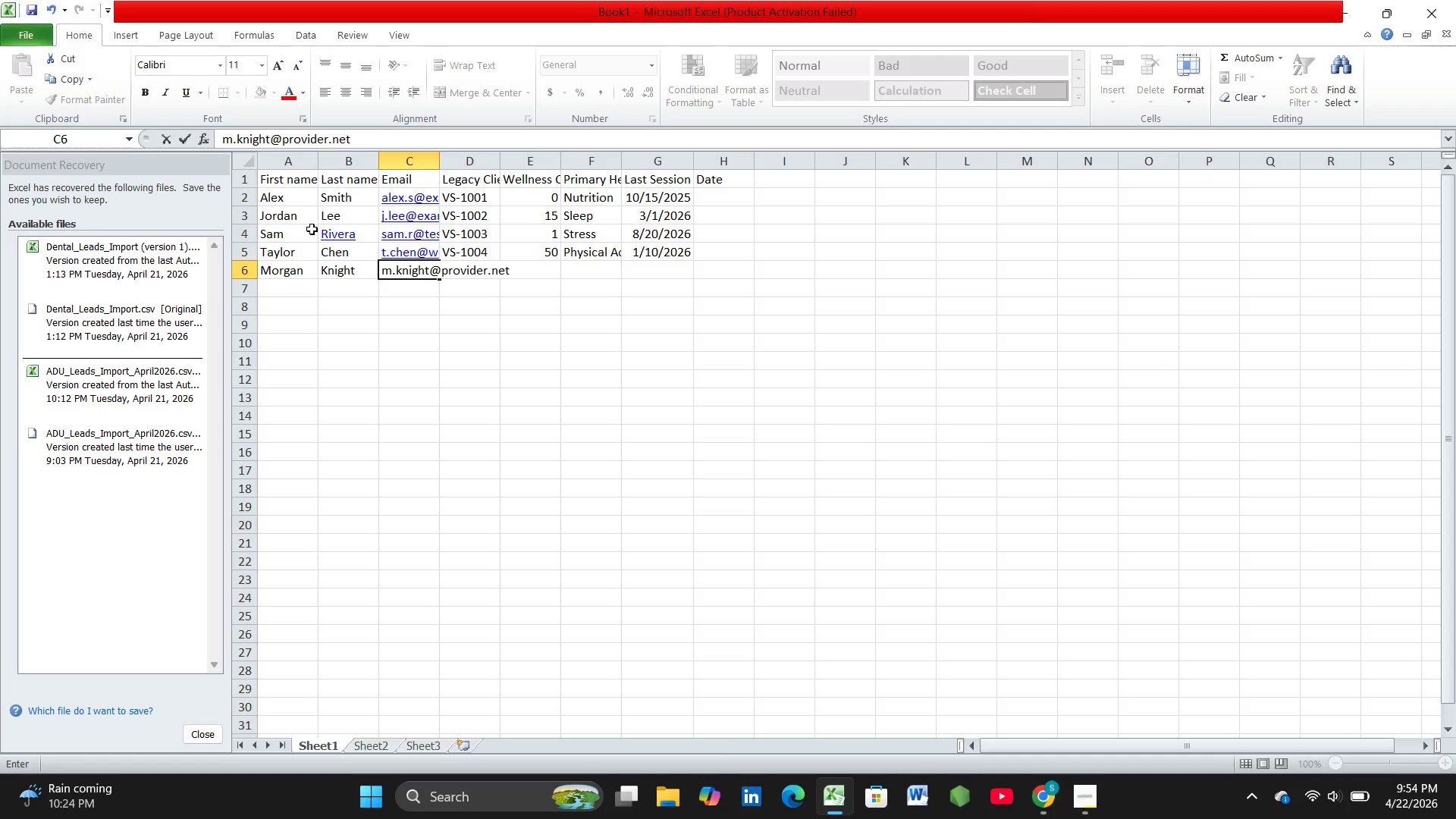 
key(ArrowRight)
 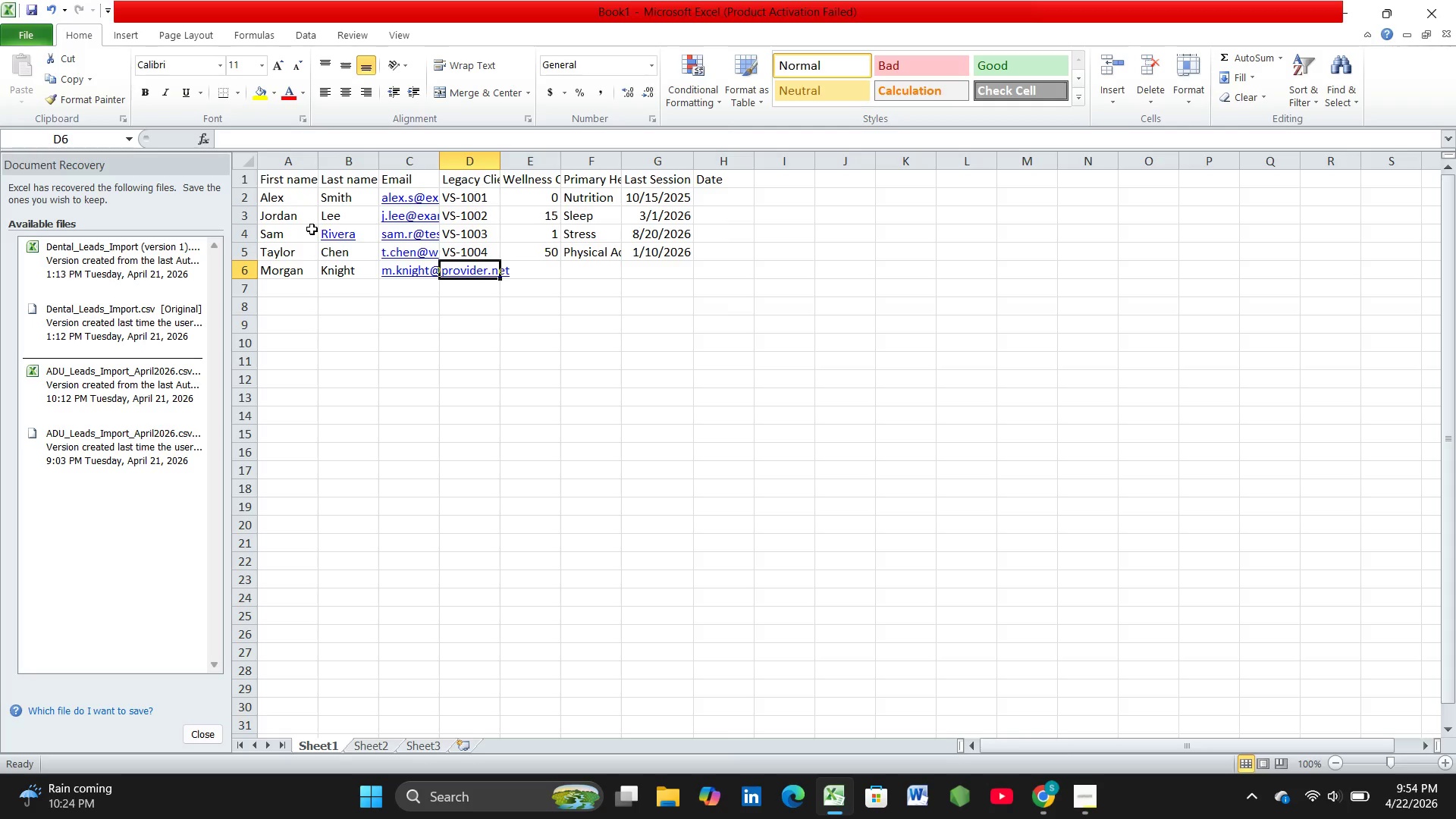 
type(Vs)
key(Backspace)
type(S-1005)
 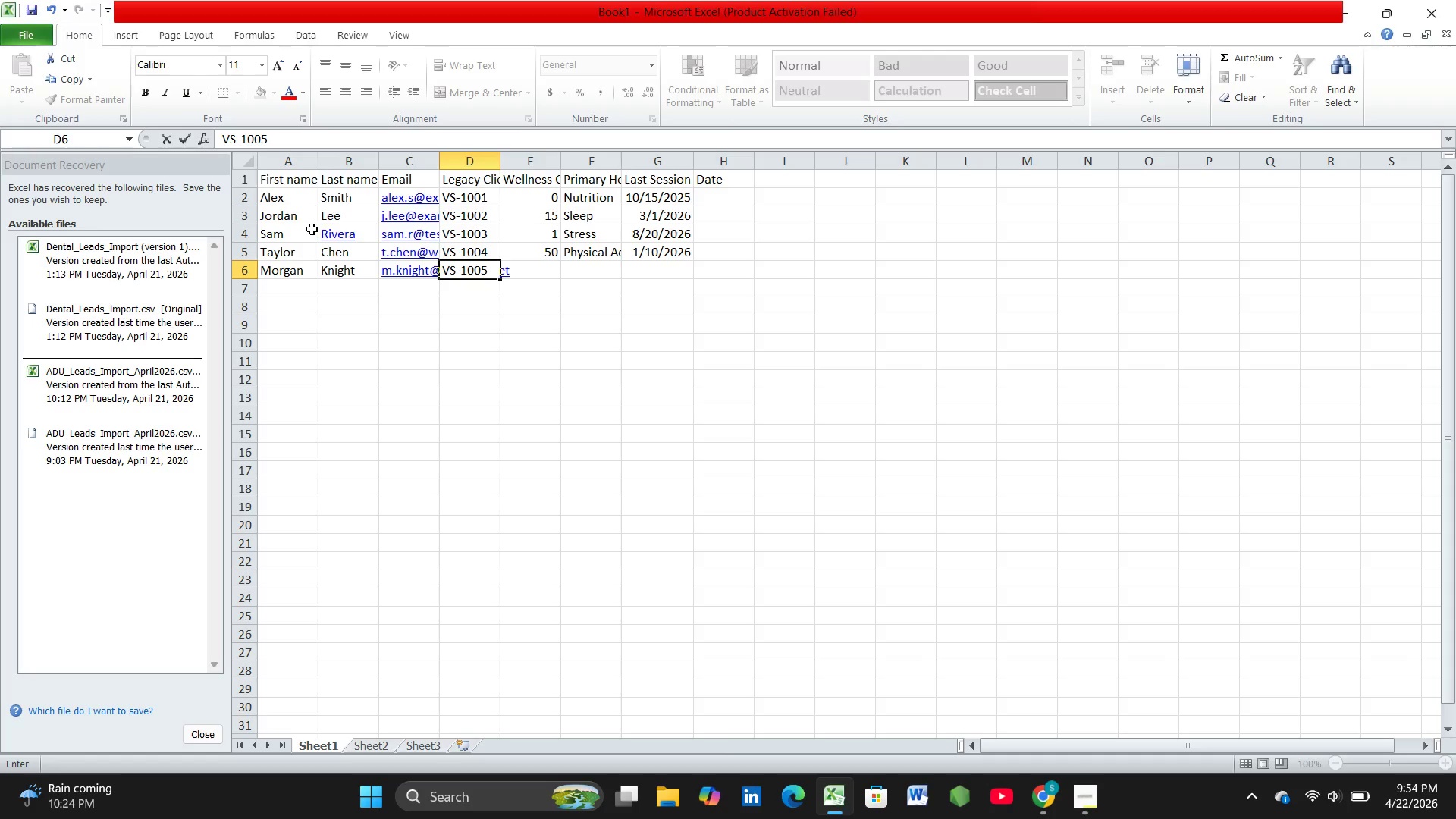 
key(ArrowRight)
 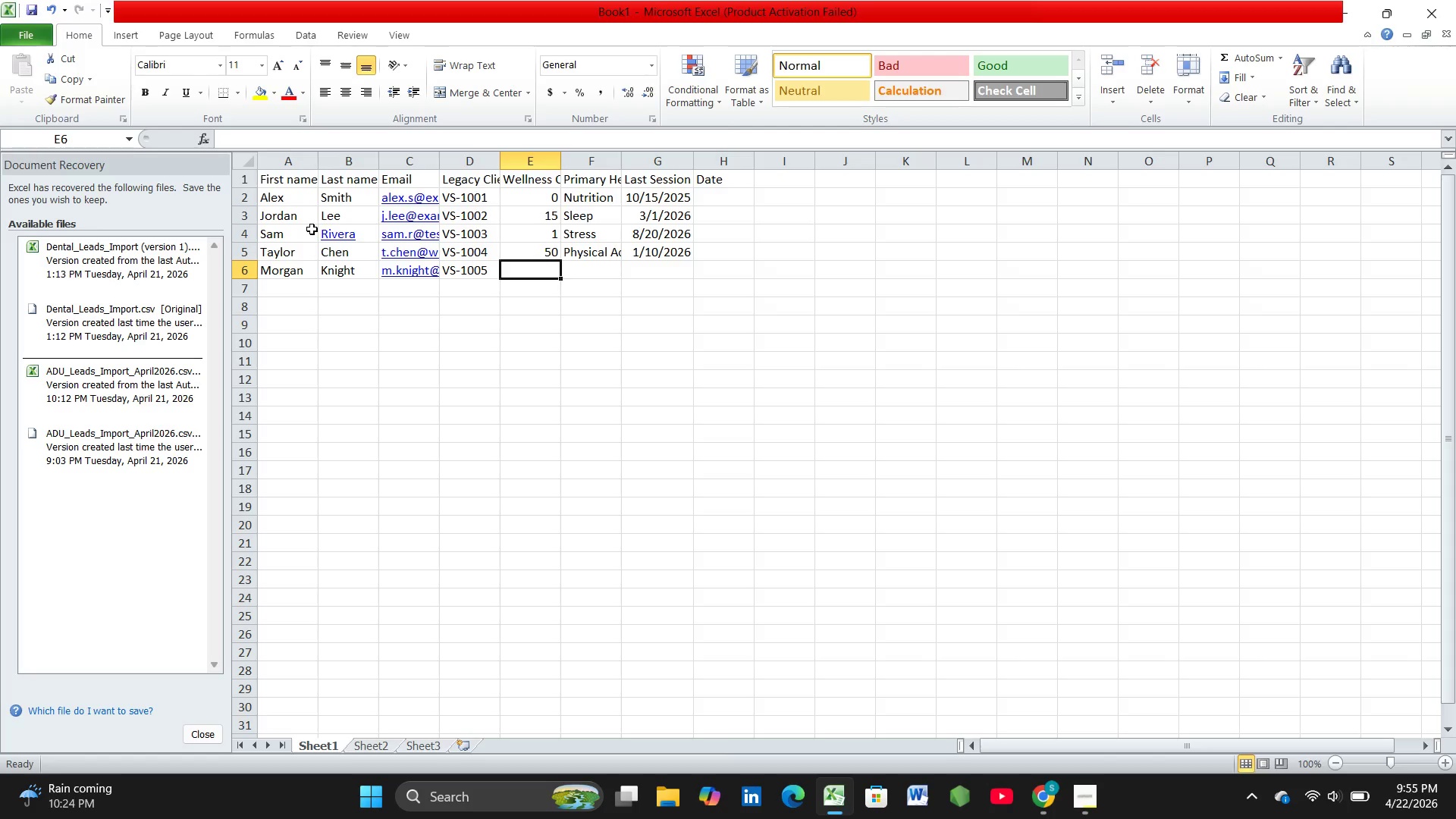 
wait(17.72)
 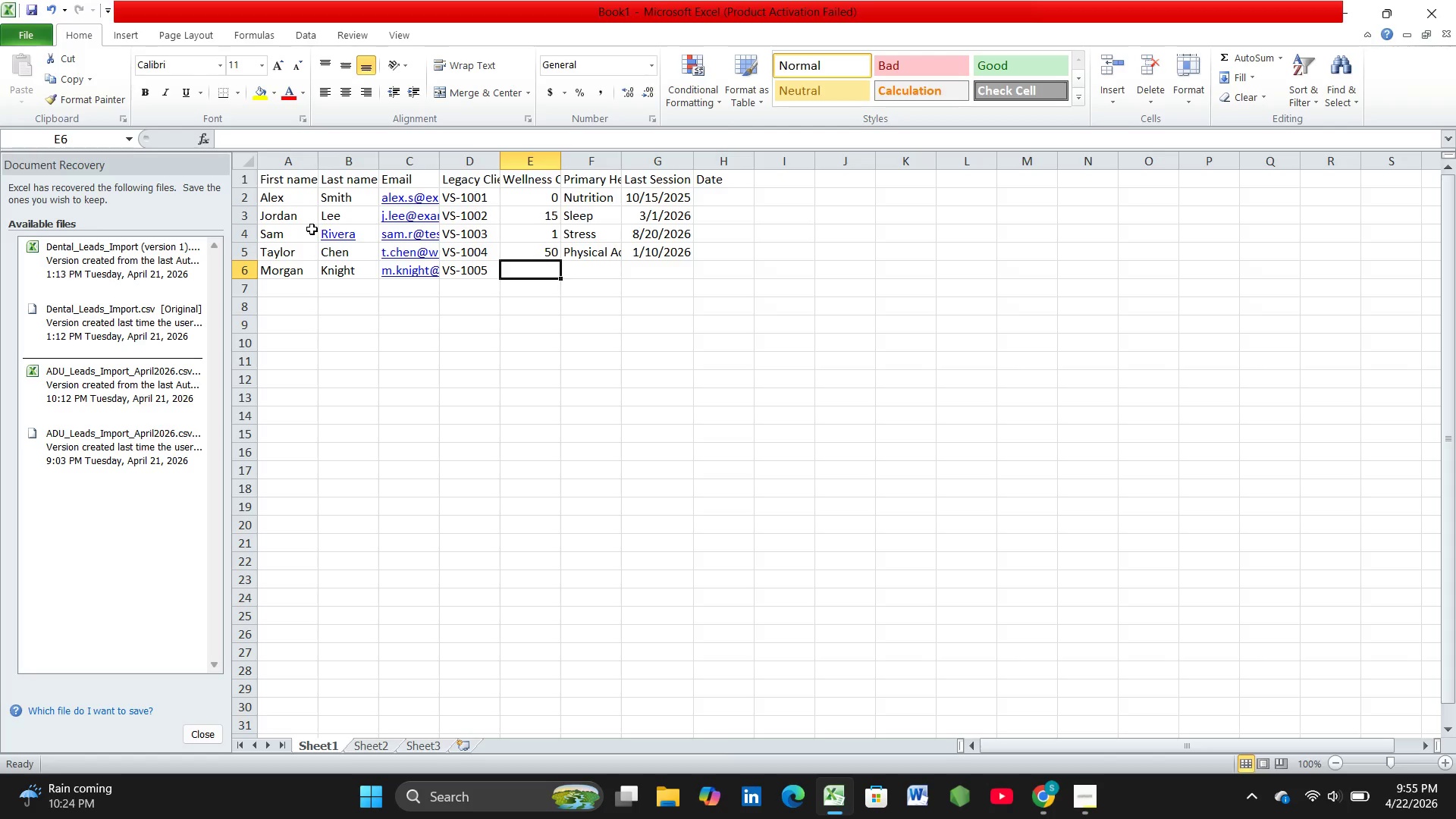 
key(0)
 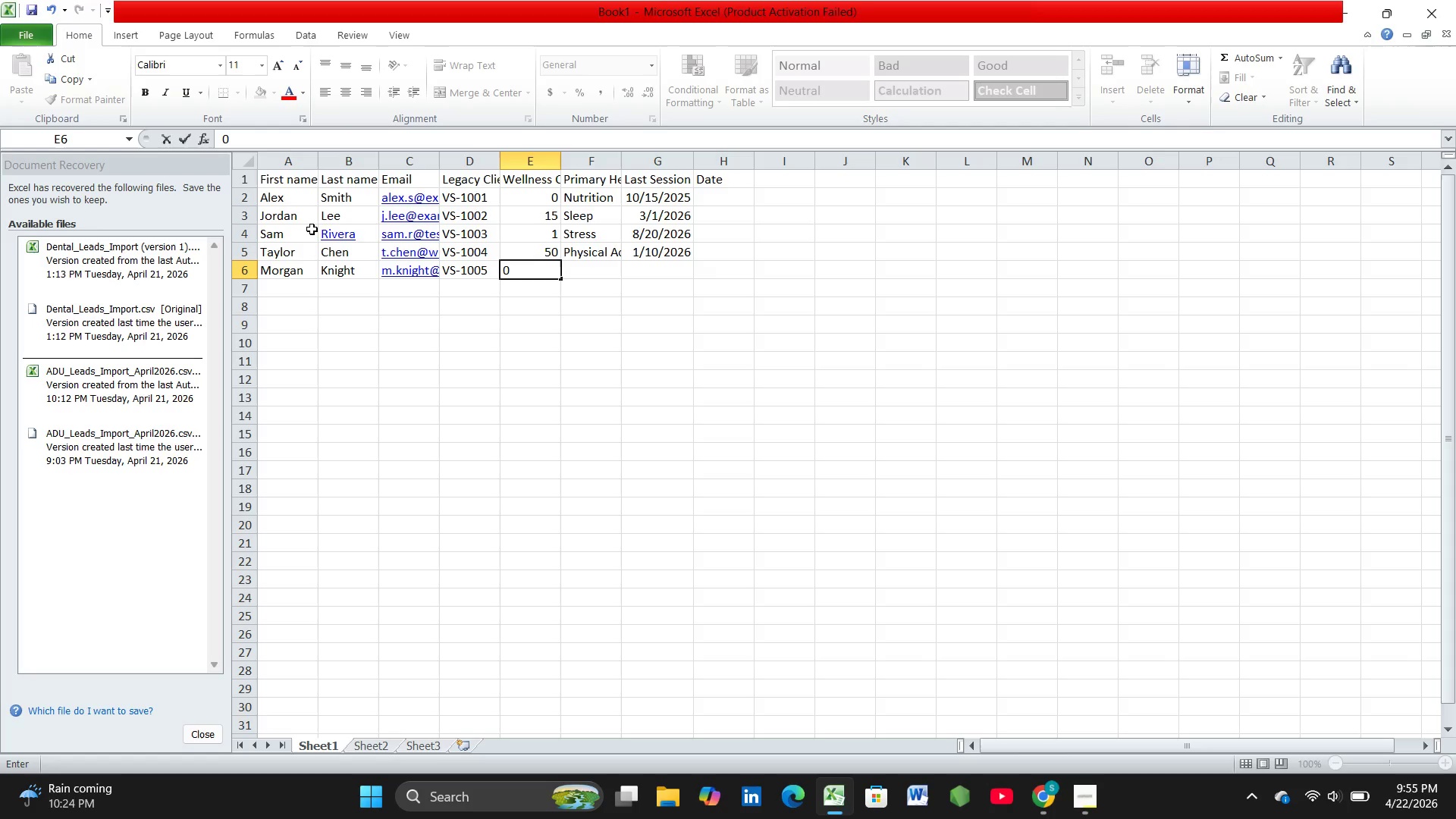 
key(ArrowRight)
 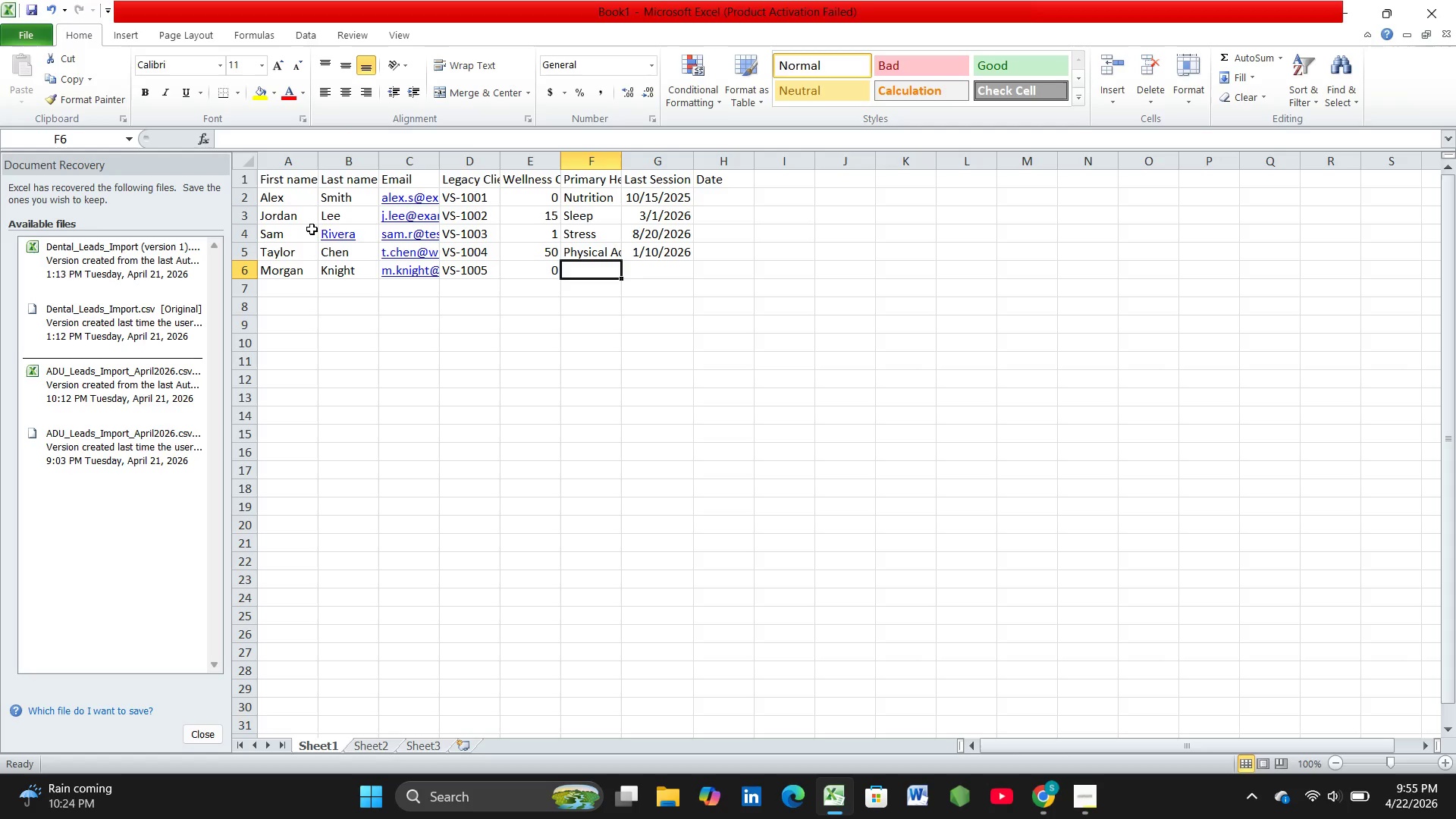 
type(Nu)
 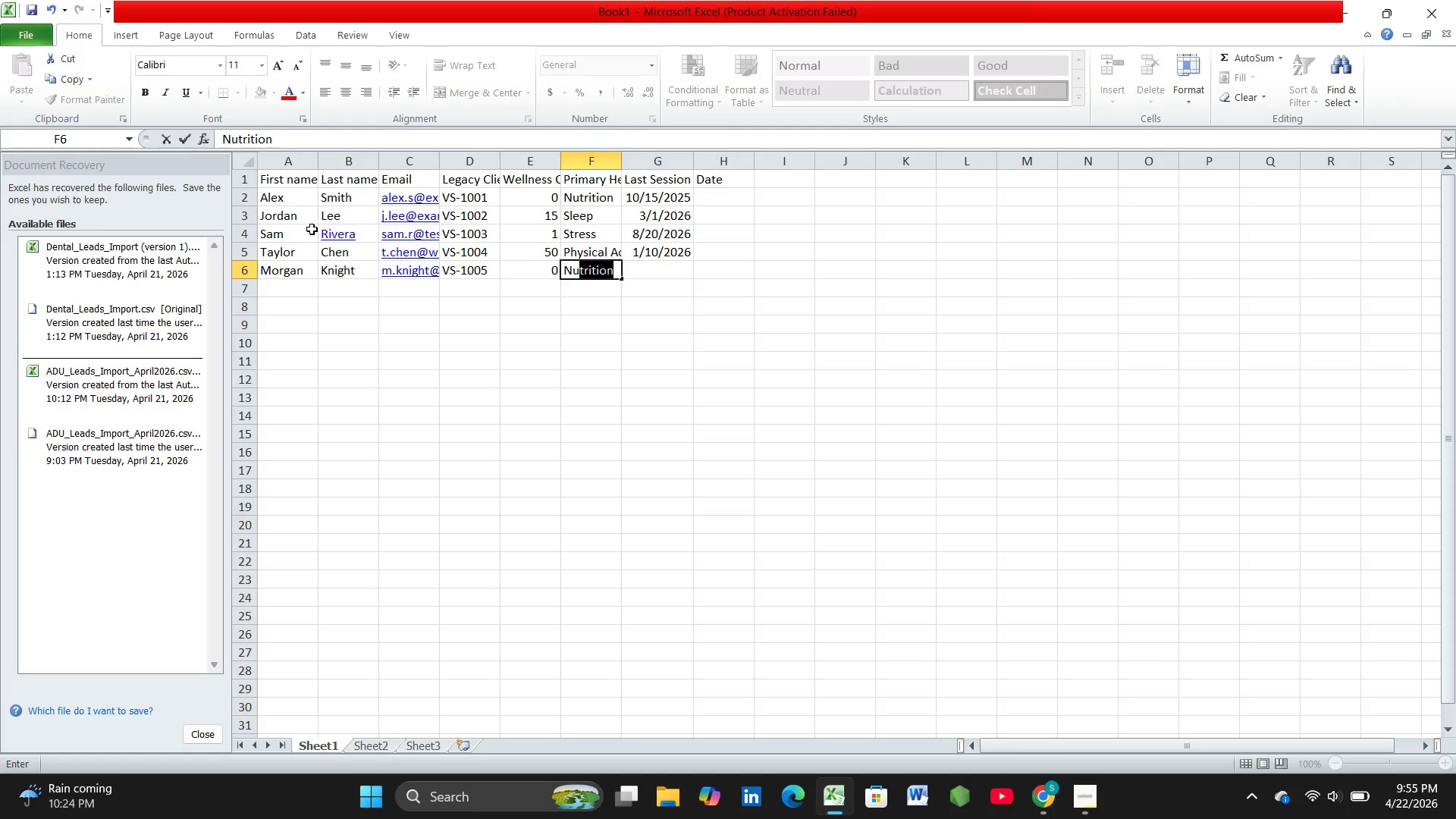 
key(ArrowRight)
 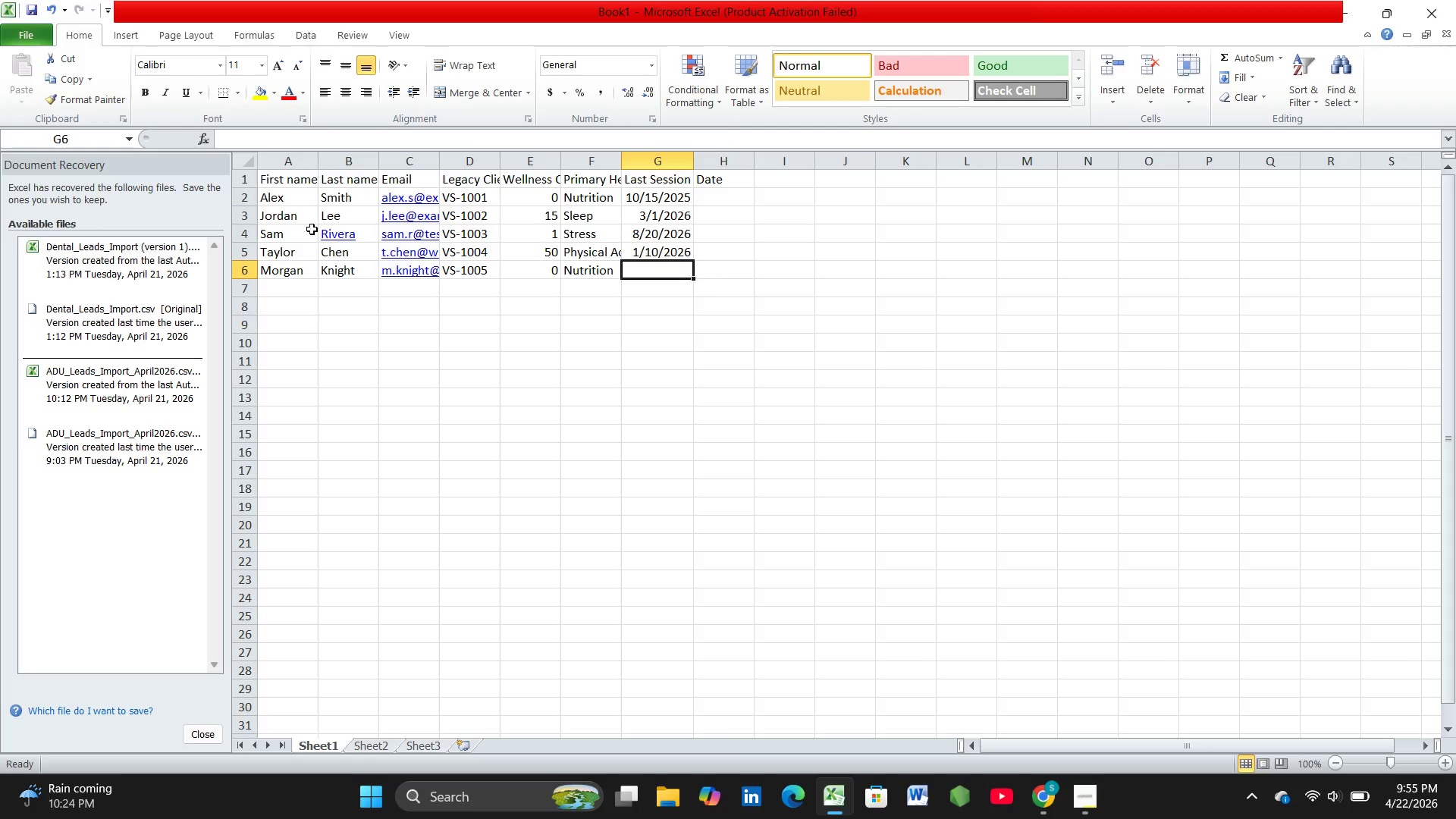 
wait(39.06)
 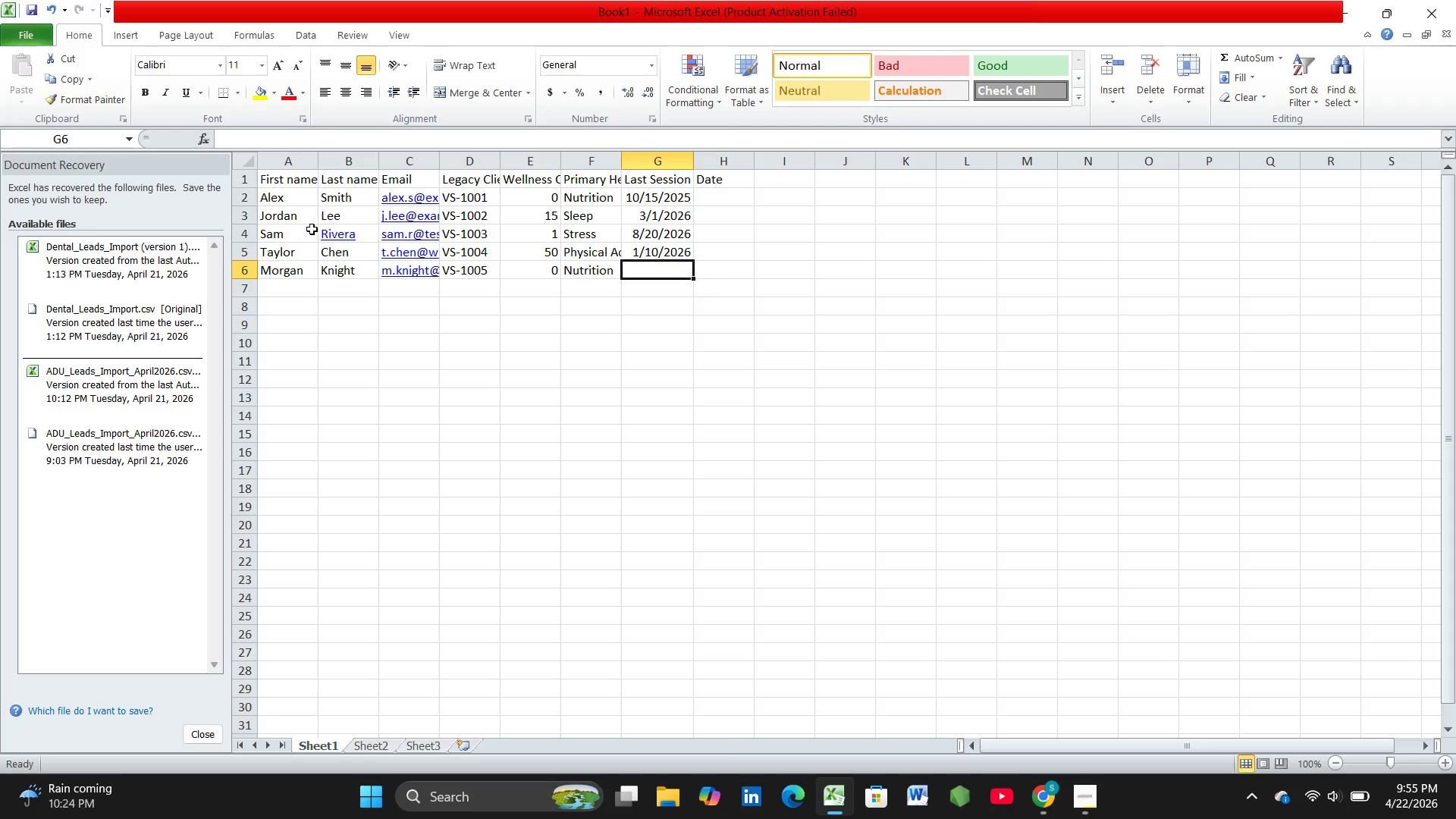 
type(10)
key(Backspace)
key(Backspace)
type(2024-12-05)
 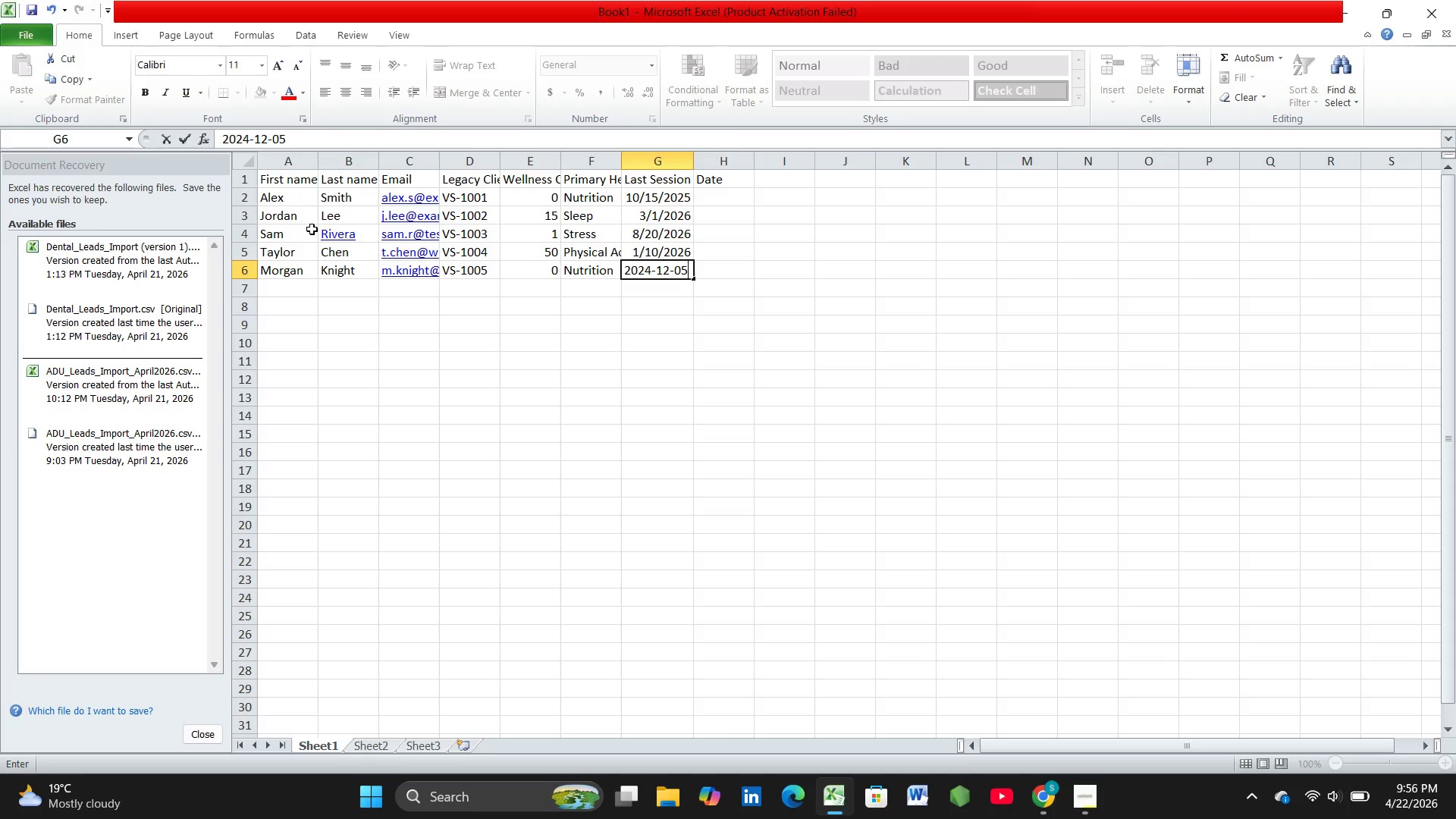 
key(ArrowDown)
 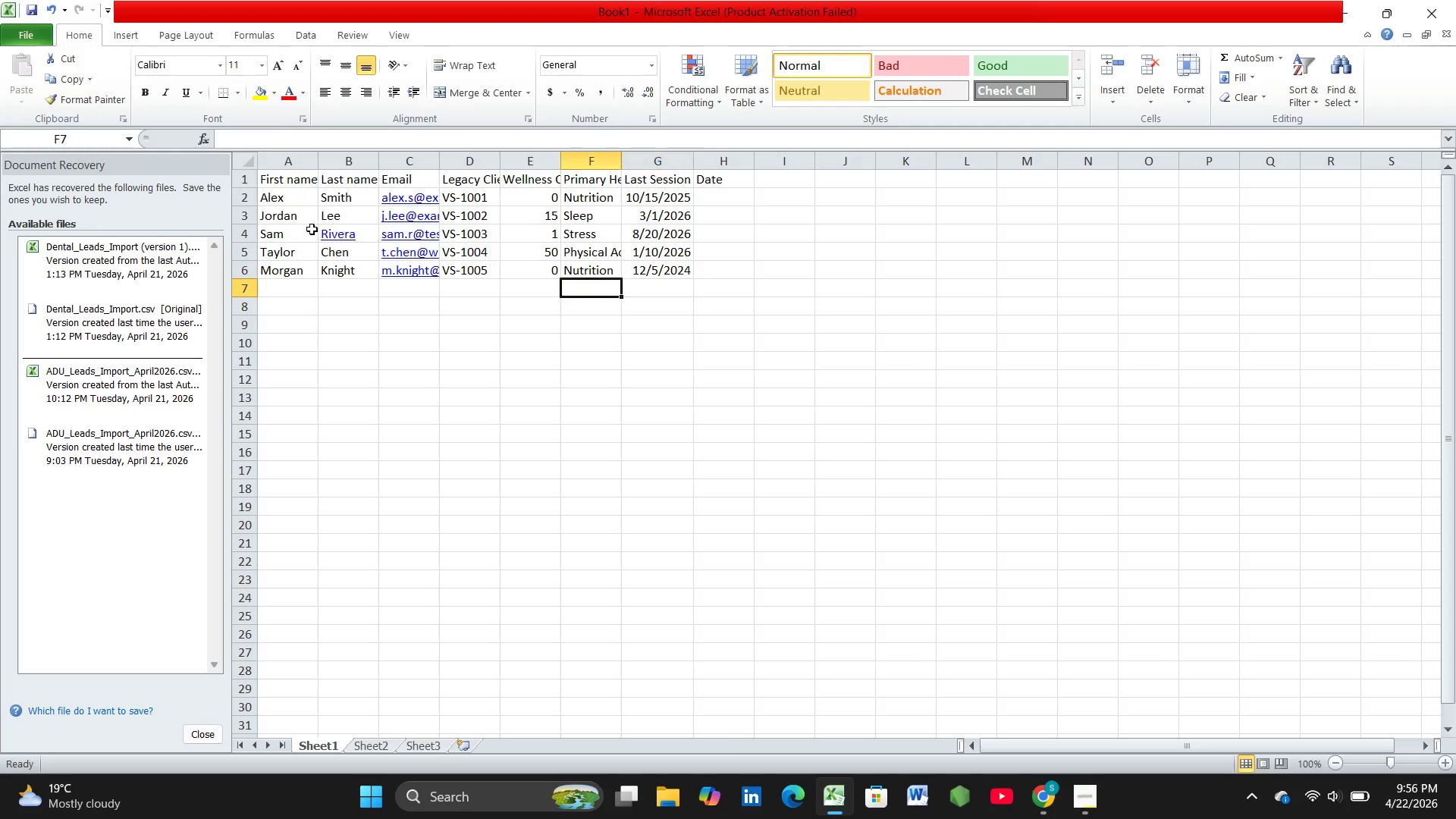 
key(ArrowLeft)
 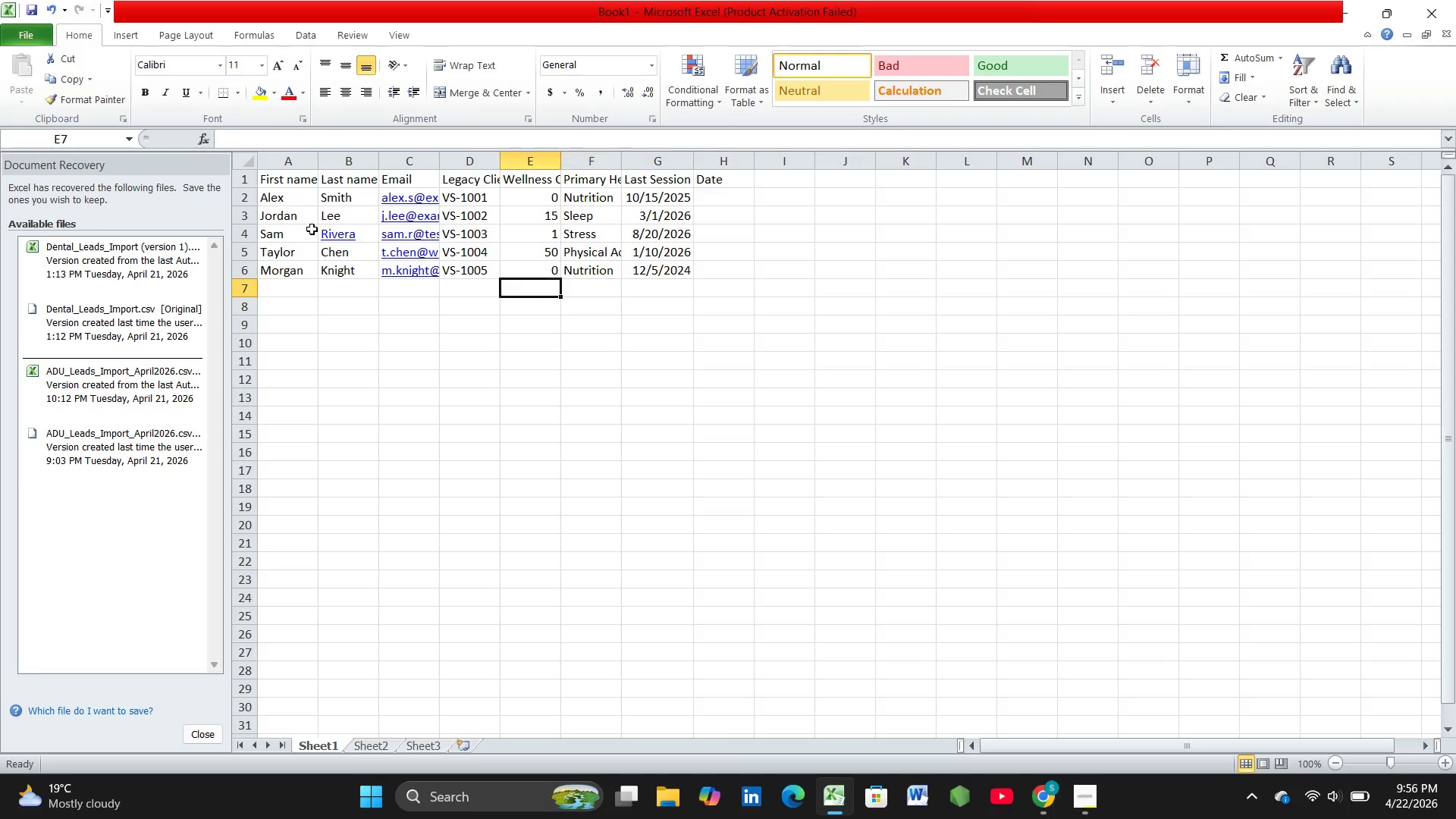 
key(ArrowLeft)
 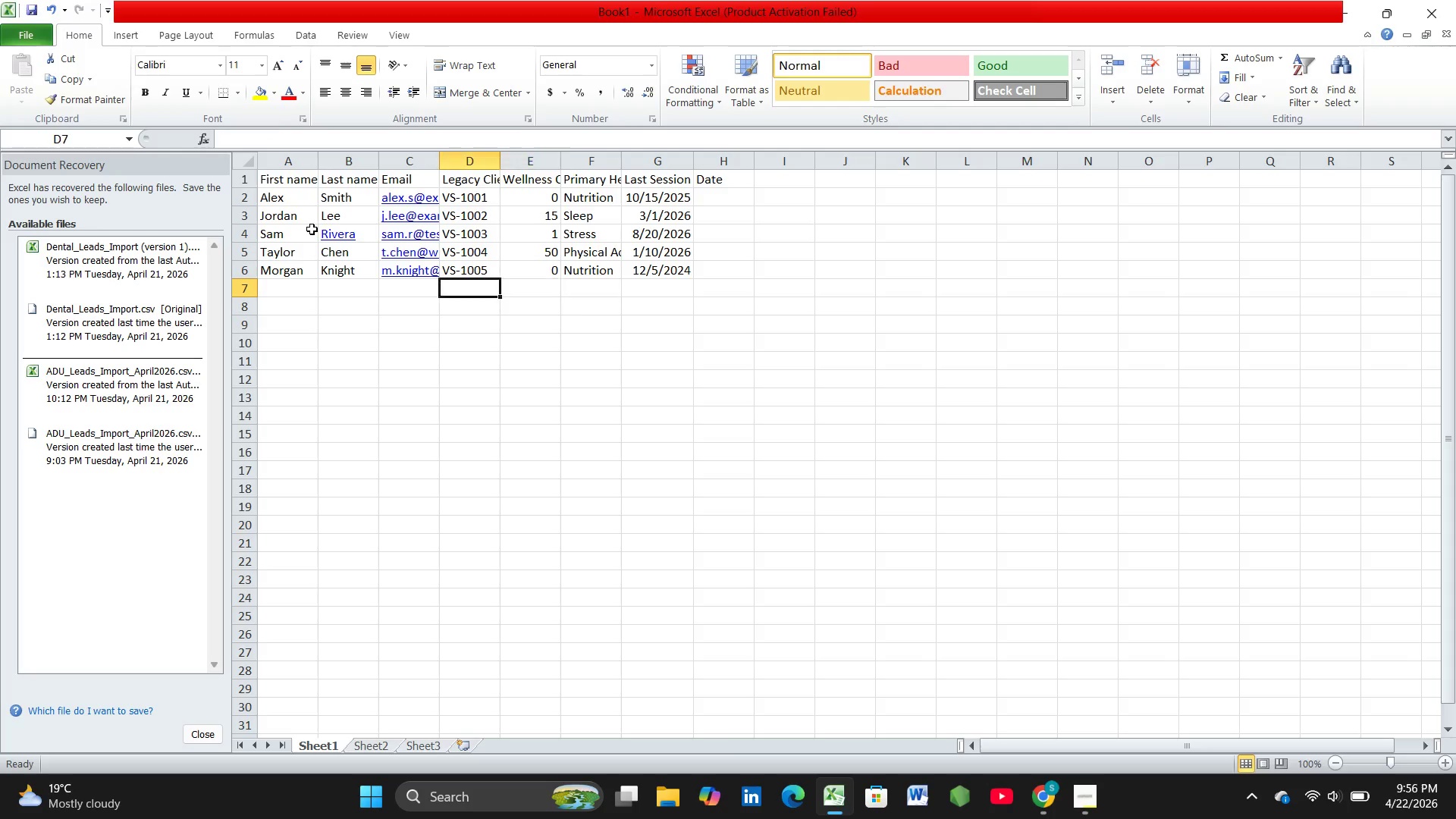 
key(ArrowLeft)
 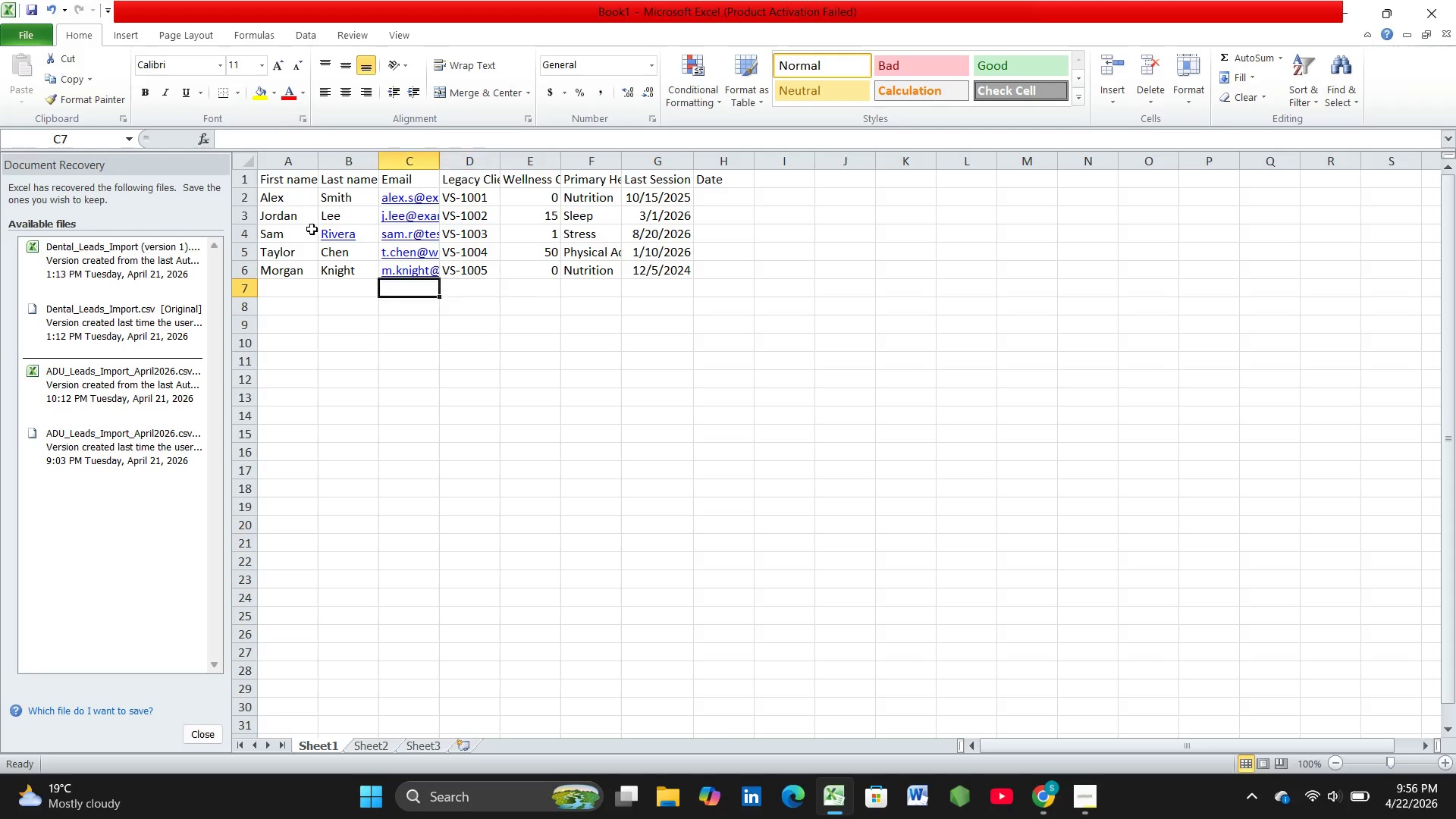 
key(ArrowLeft)
 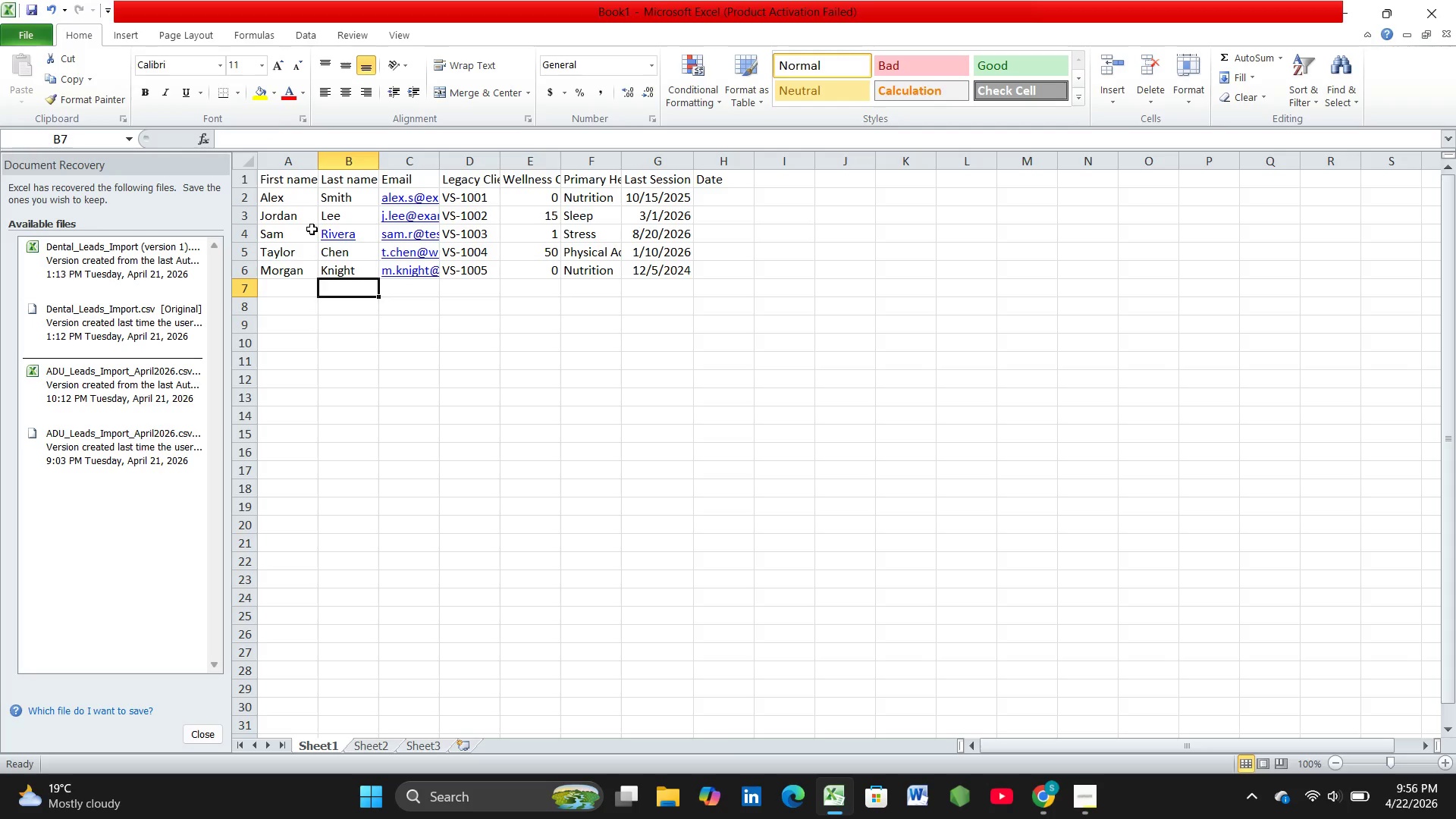 
key(ArrowLeft)
 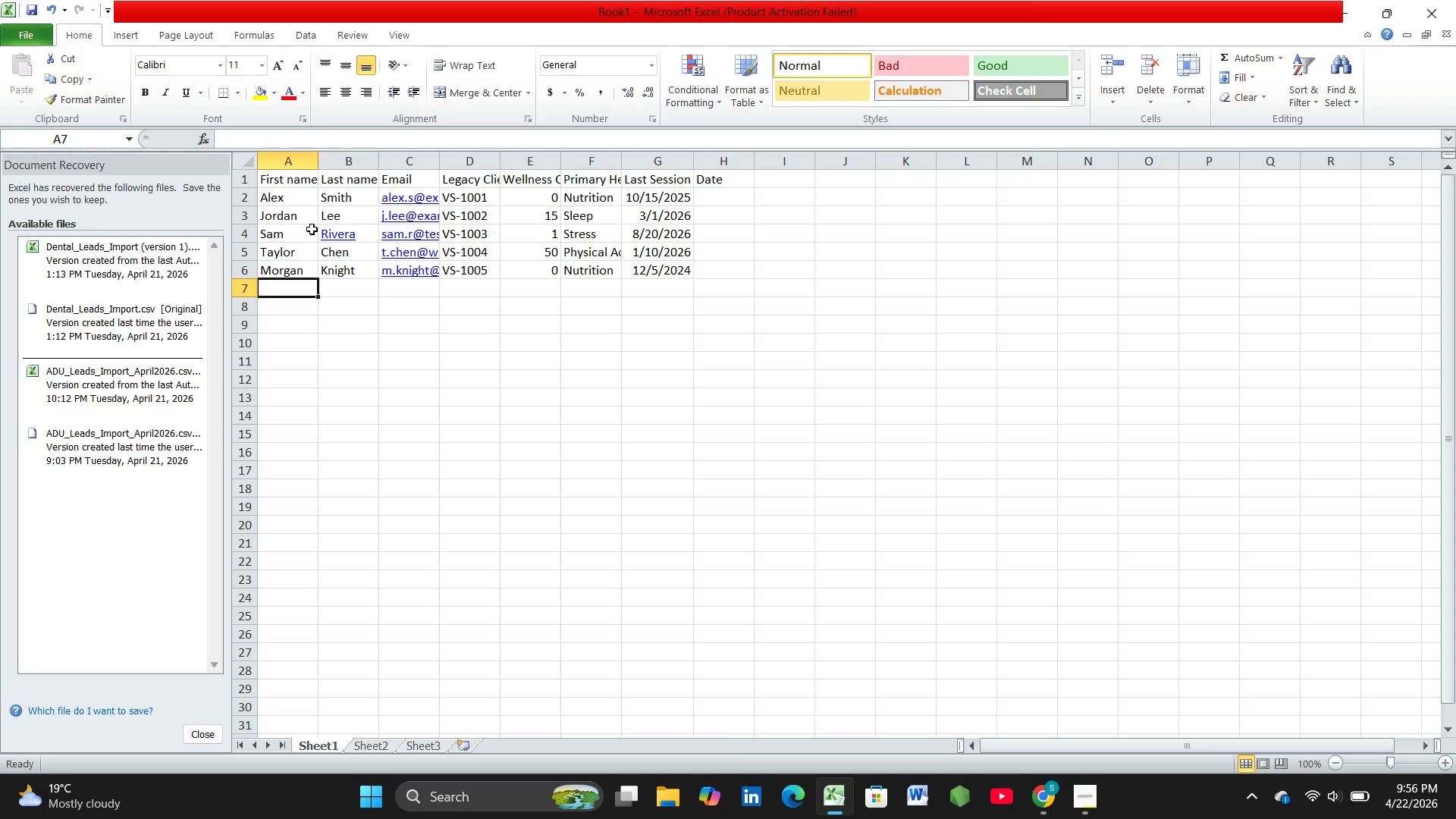 
key(ArrowLeft)
 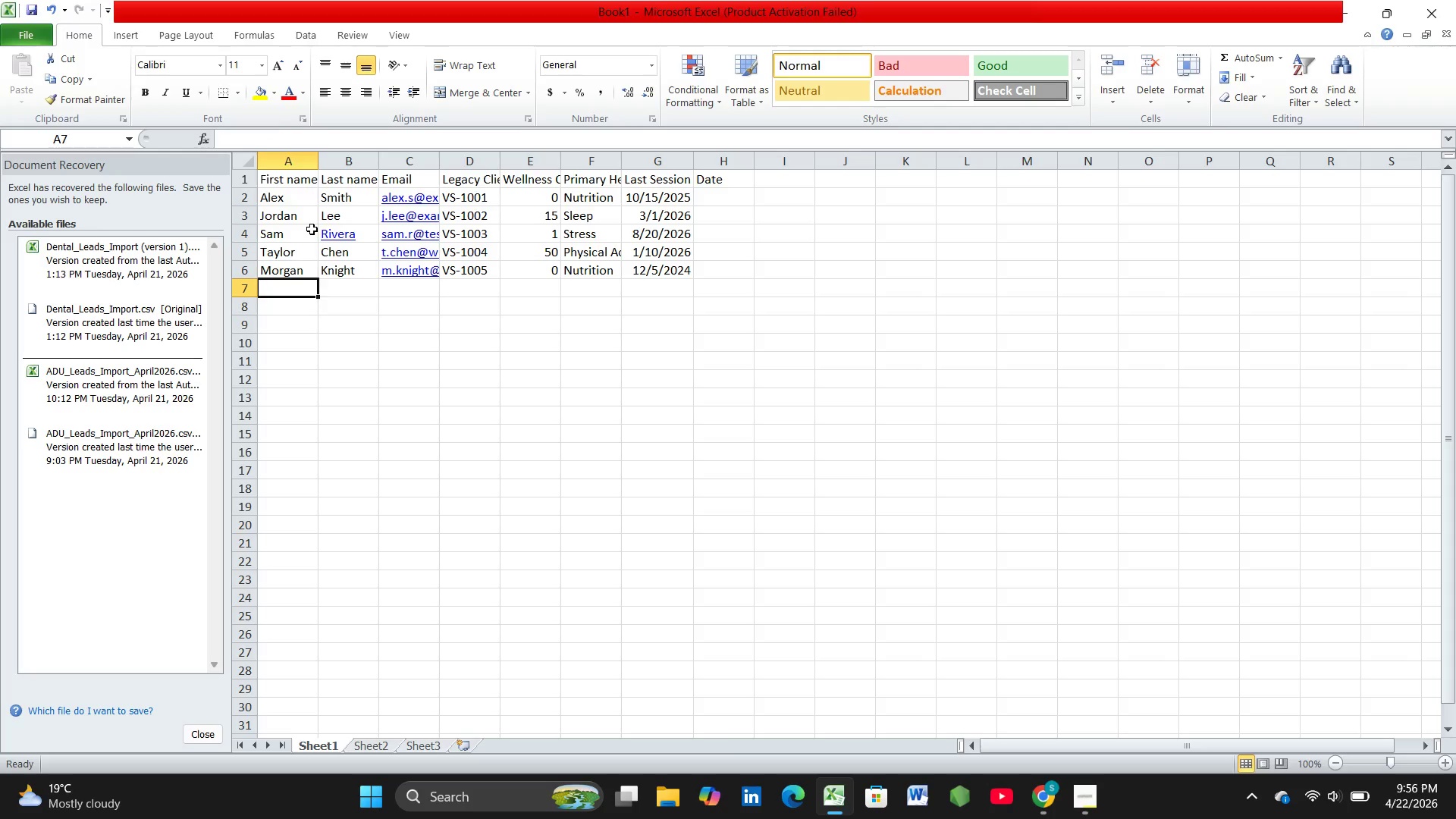 
type(Casey)
 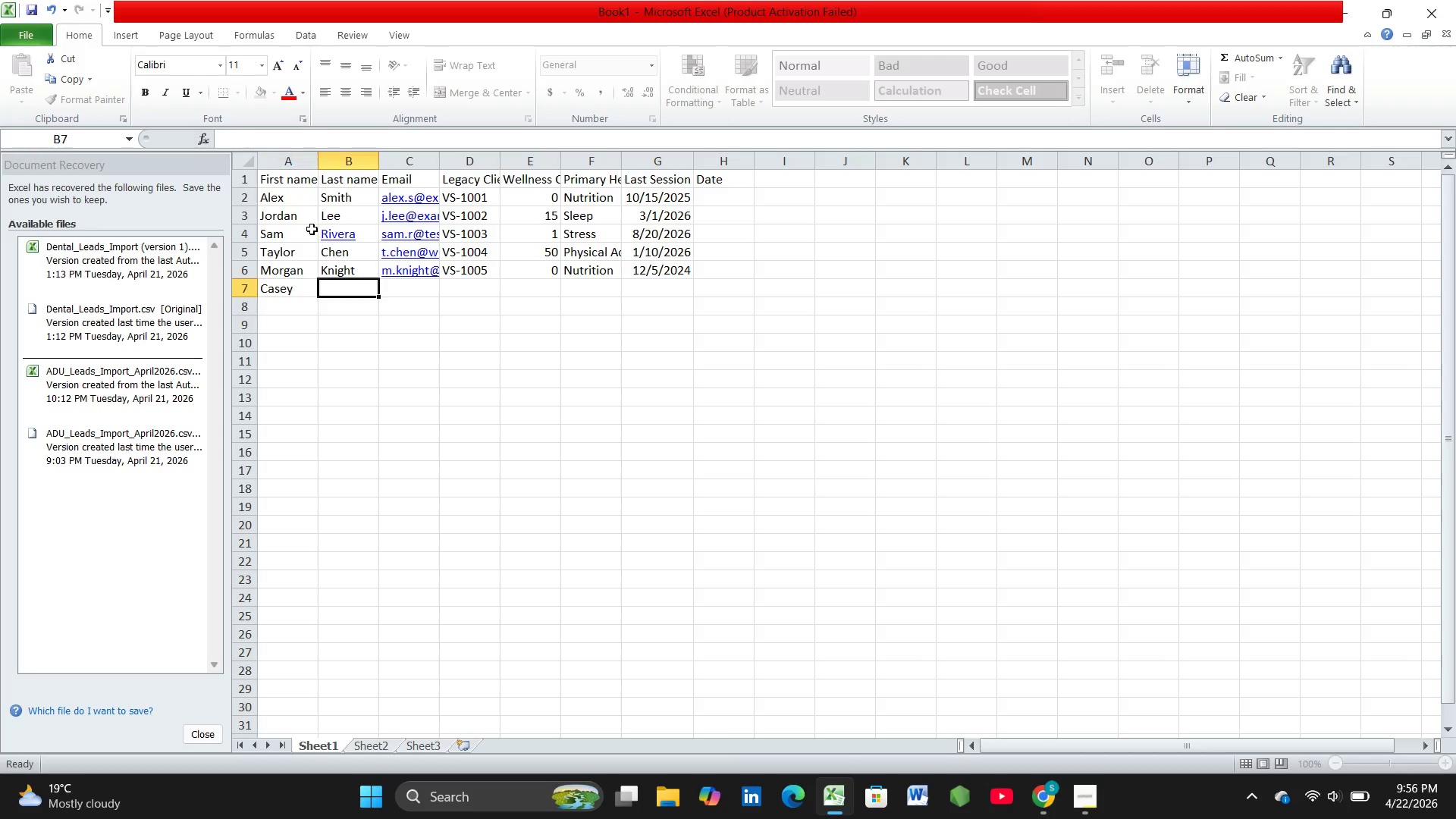 
key(ArrowRight)
 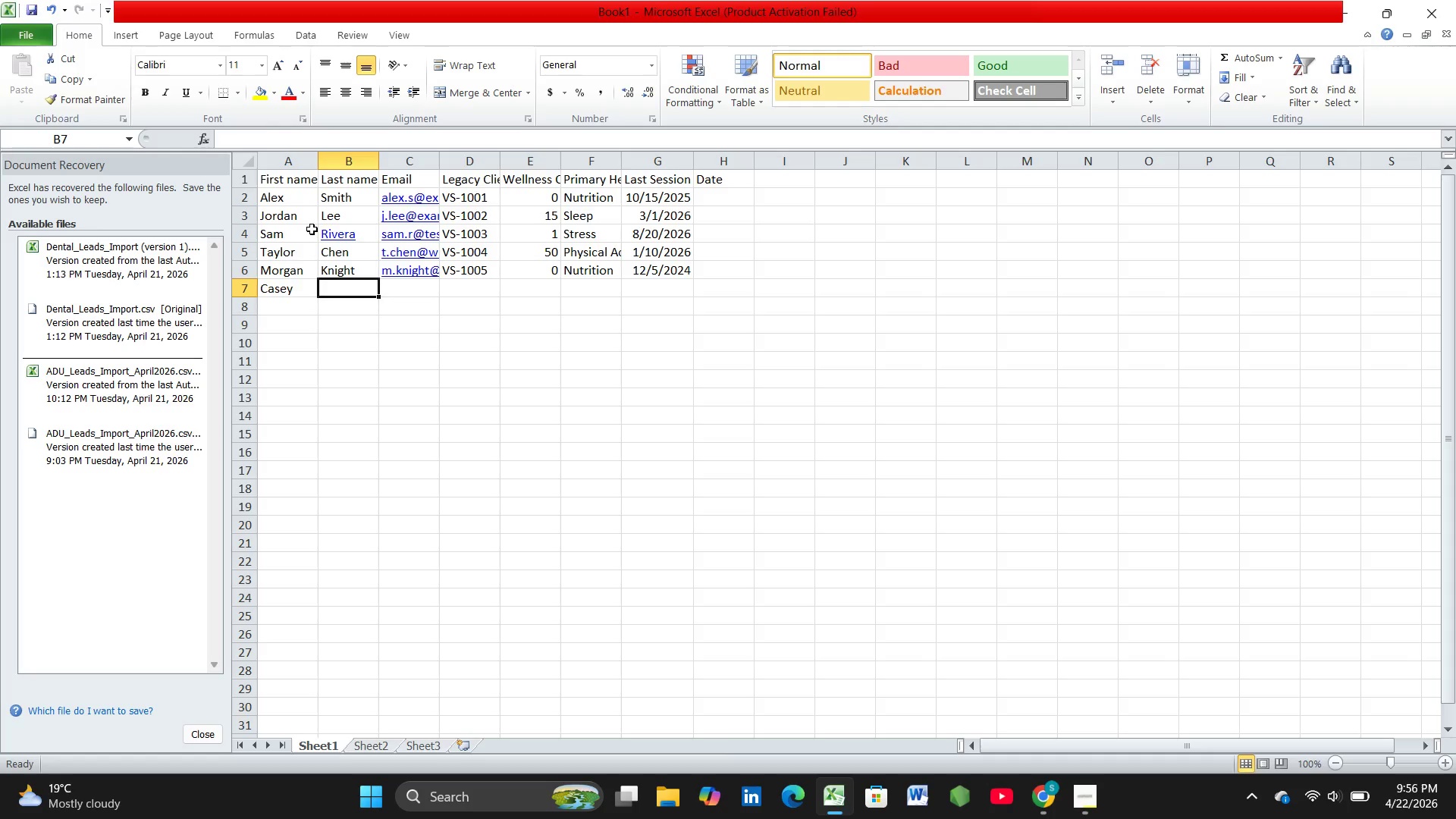 
type(Blair)
 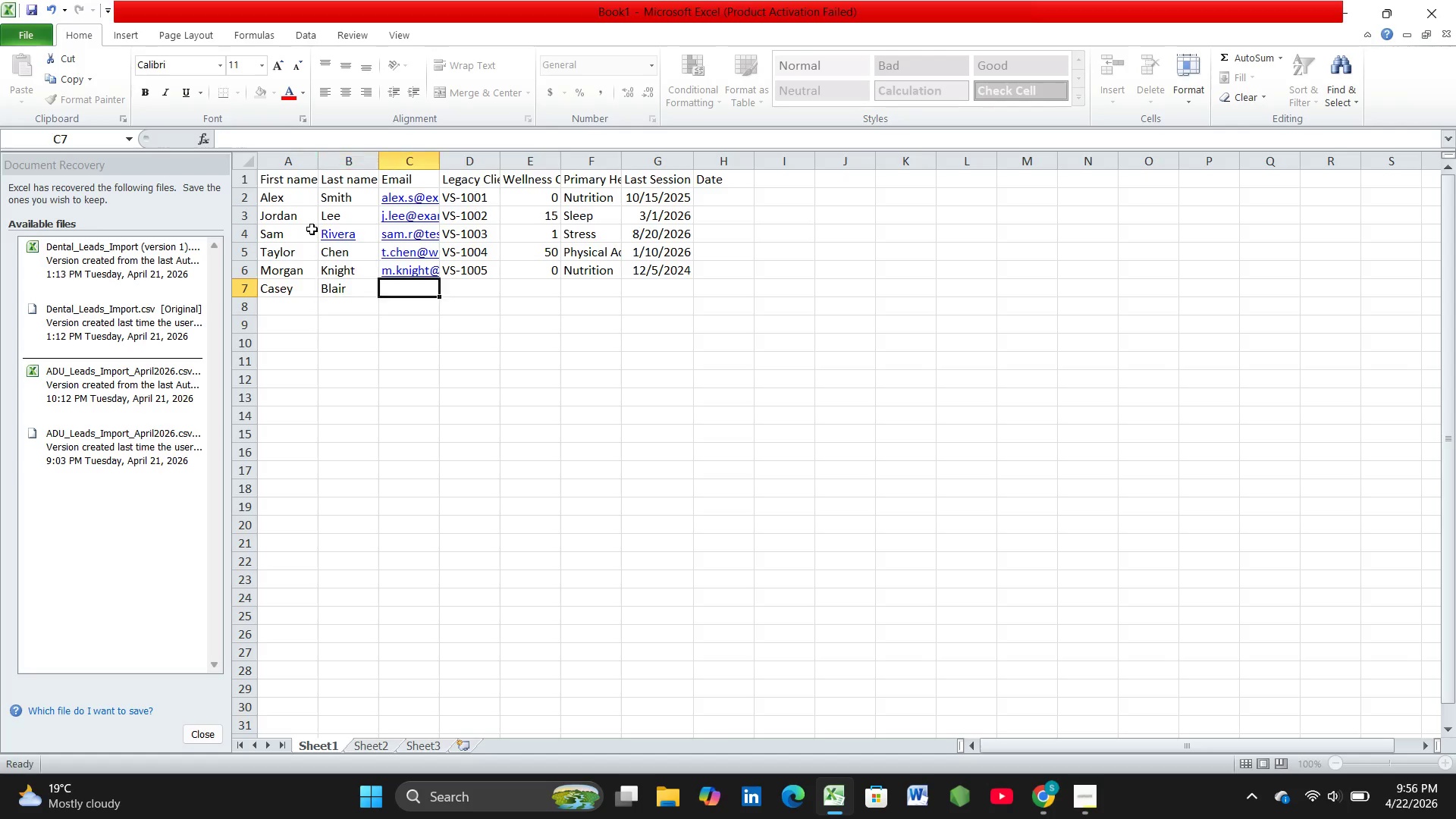 
key(ArrowRight)
 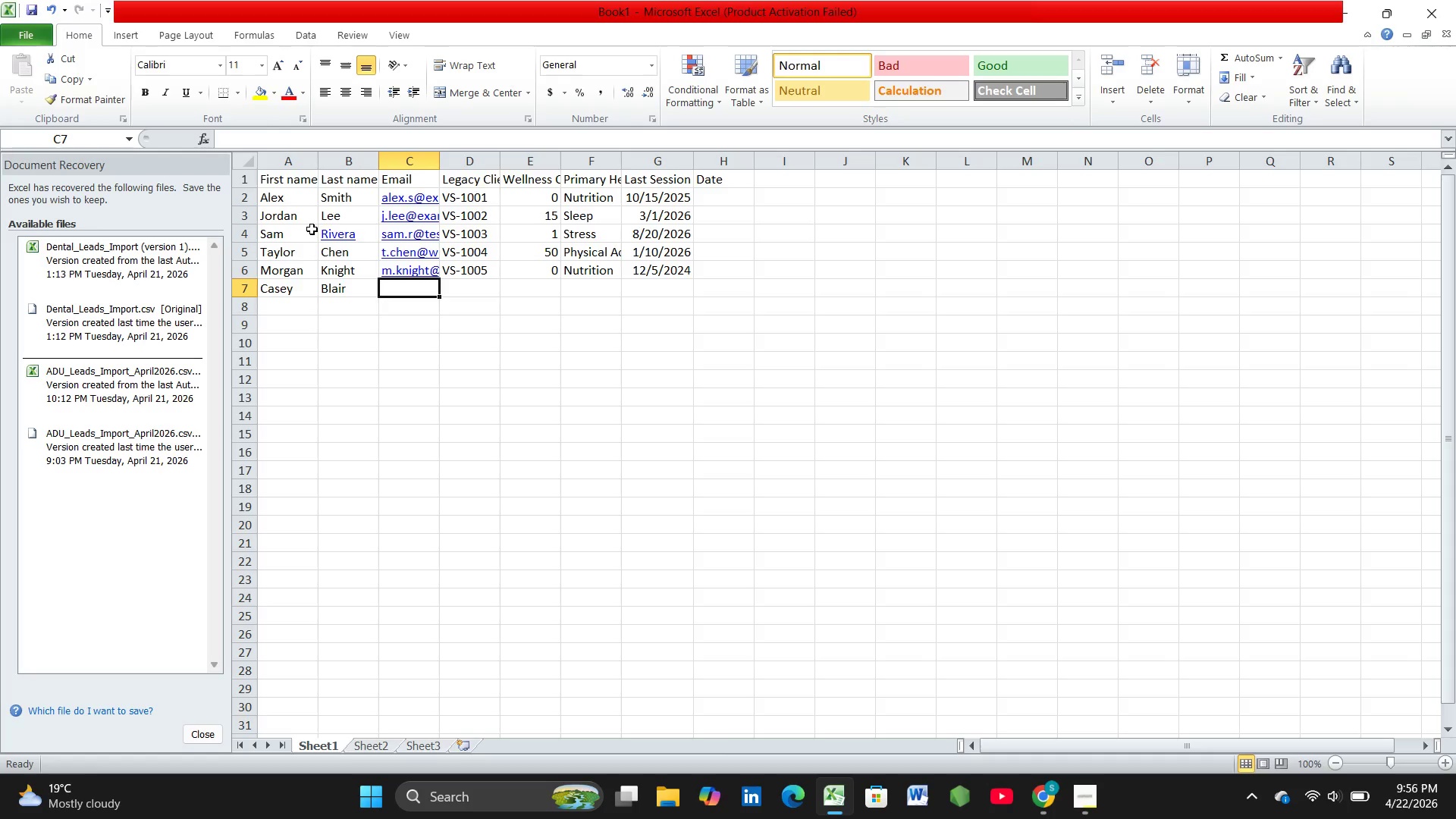 
type(C)
key(Backspace)
type(c.blair)
 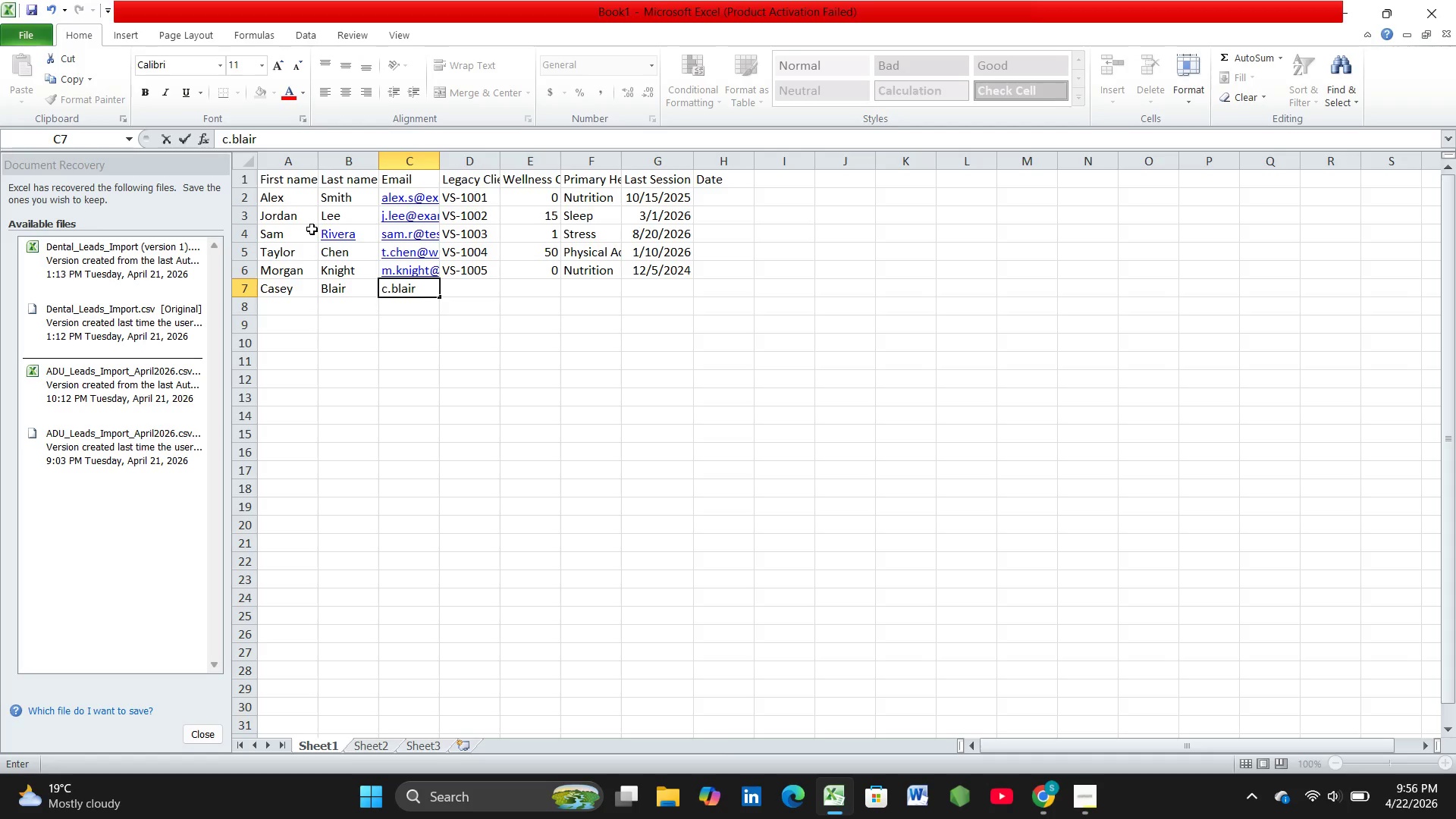 
type(@example.com)
 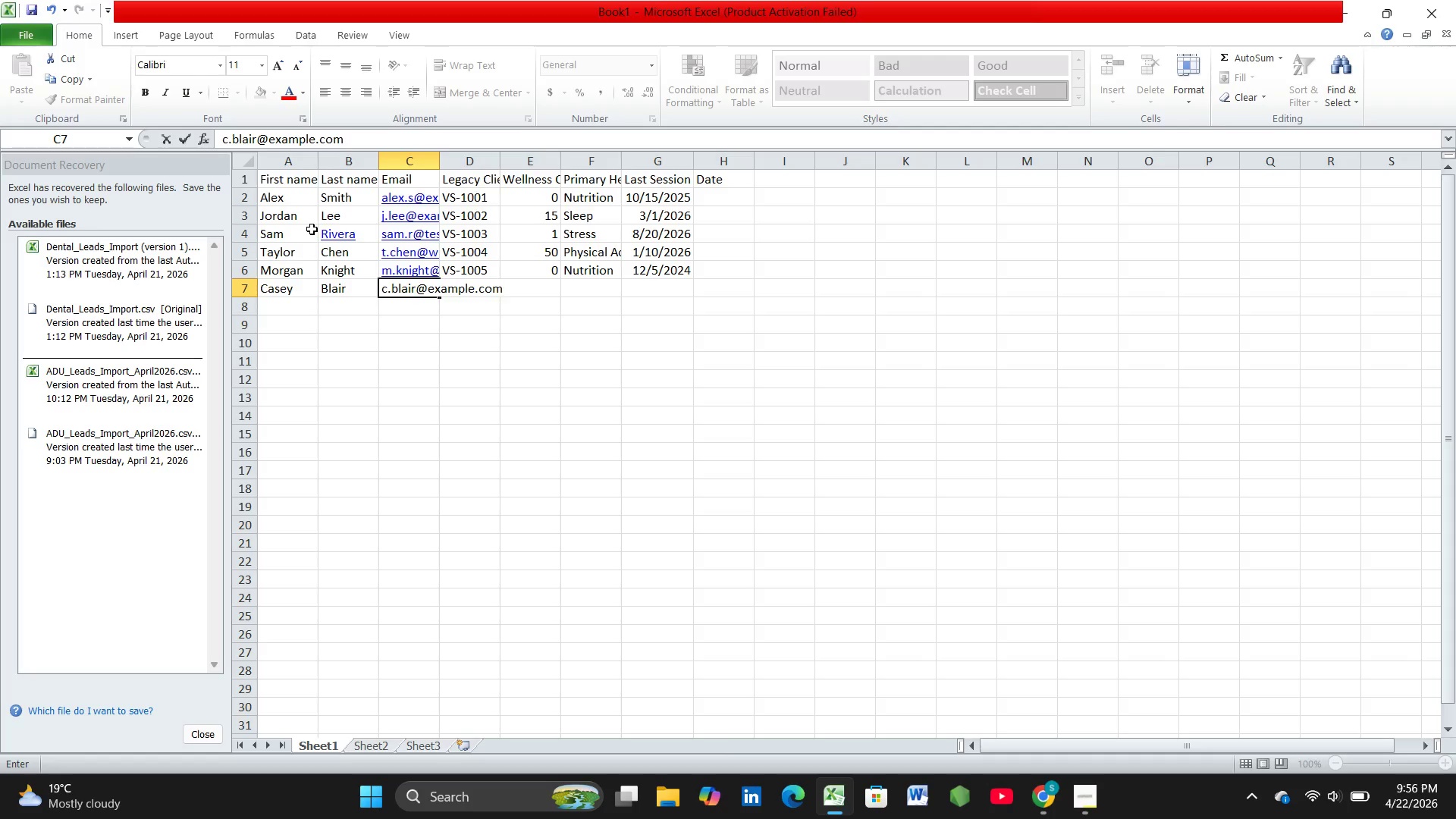 
key(ArrowRight)
 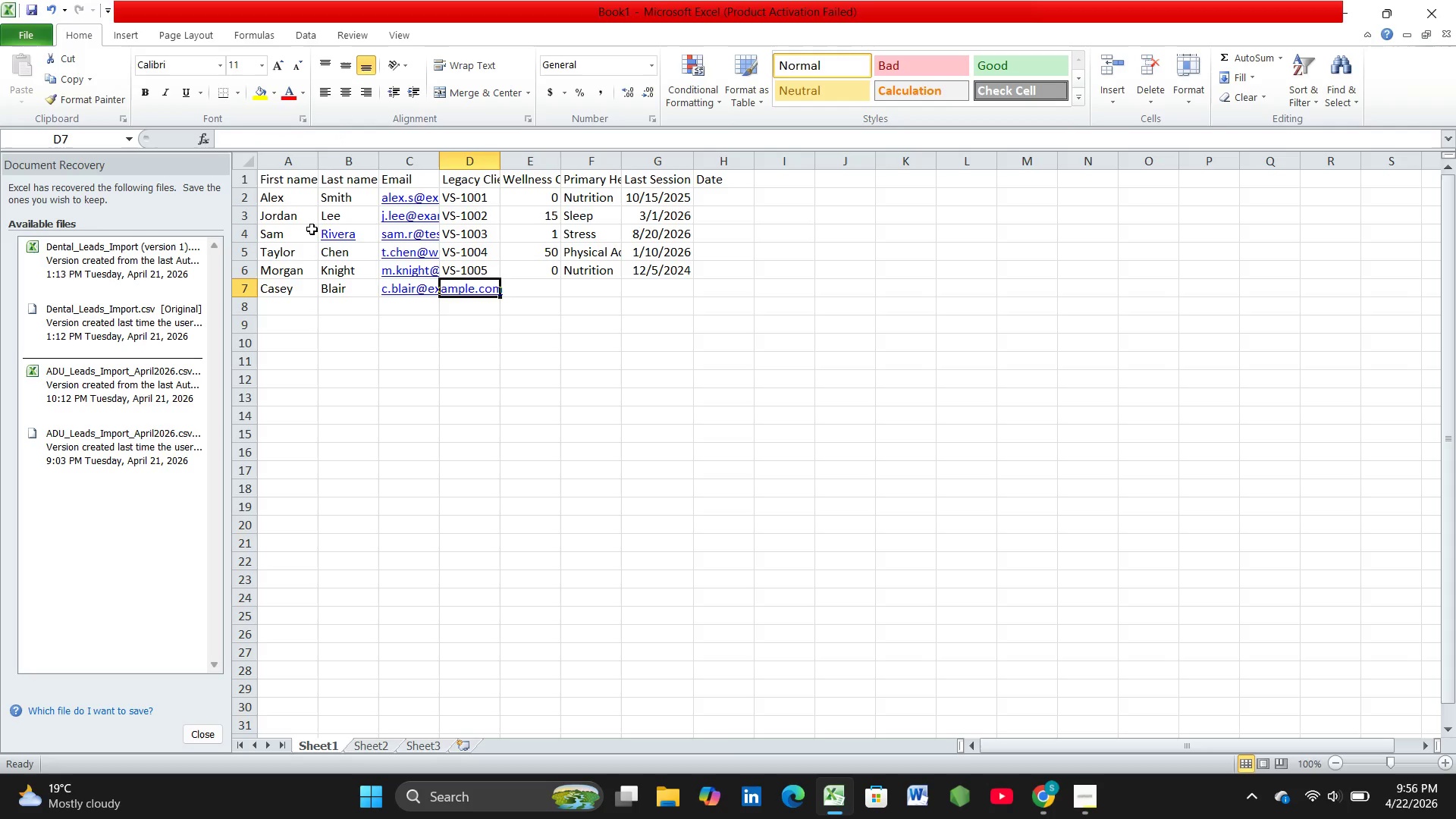 
type(Vs)
key(Backspace)
type(S-1006)
 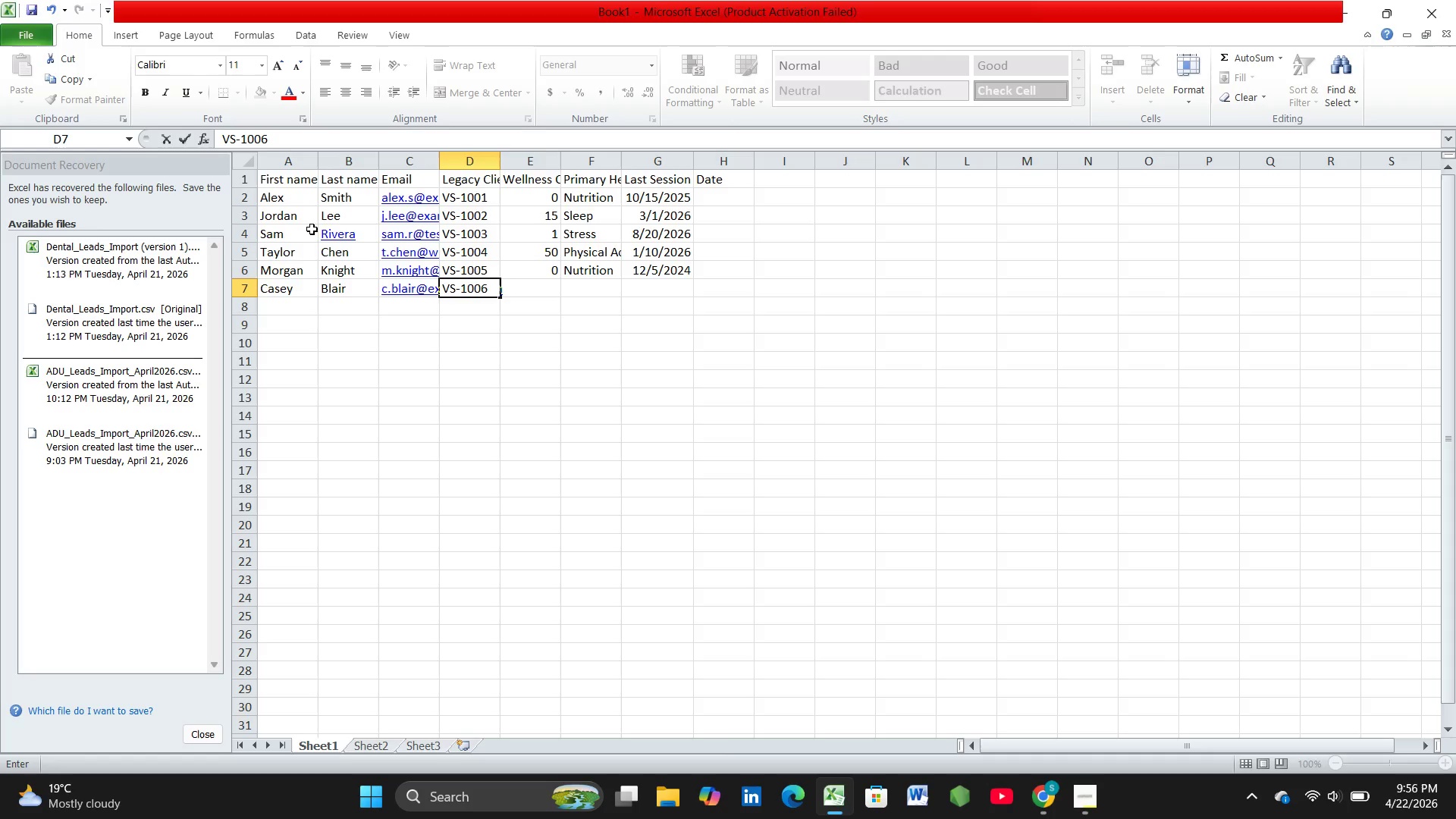 
key(ArrowRight)
 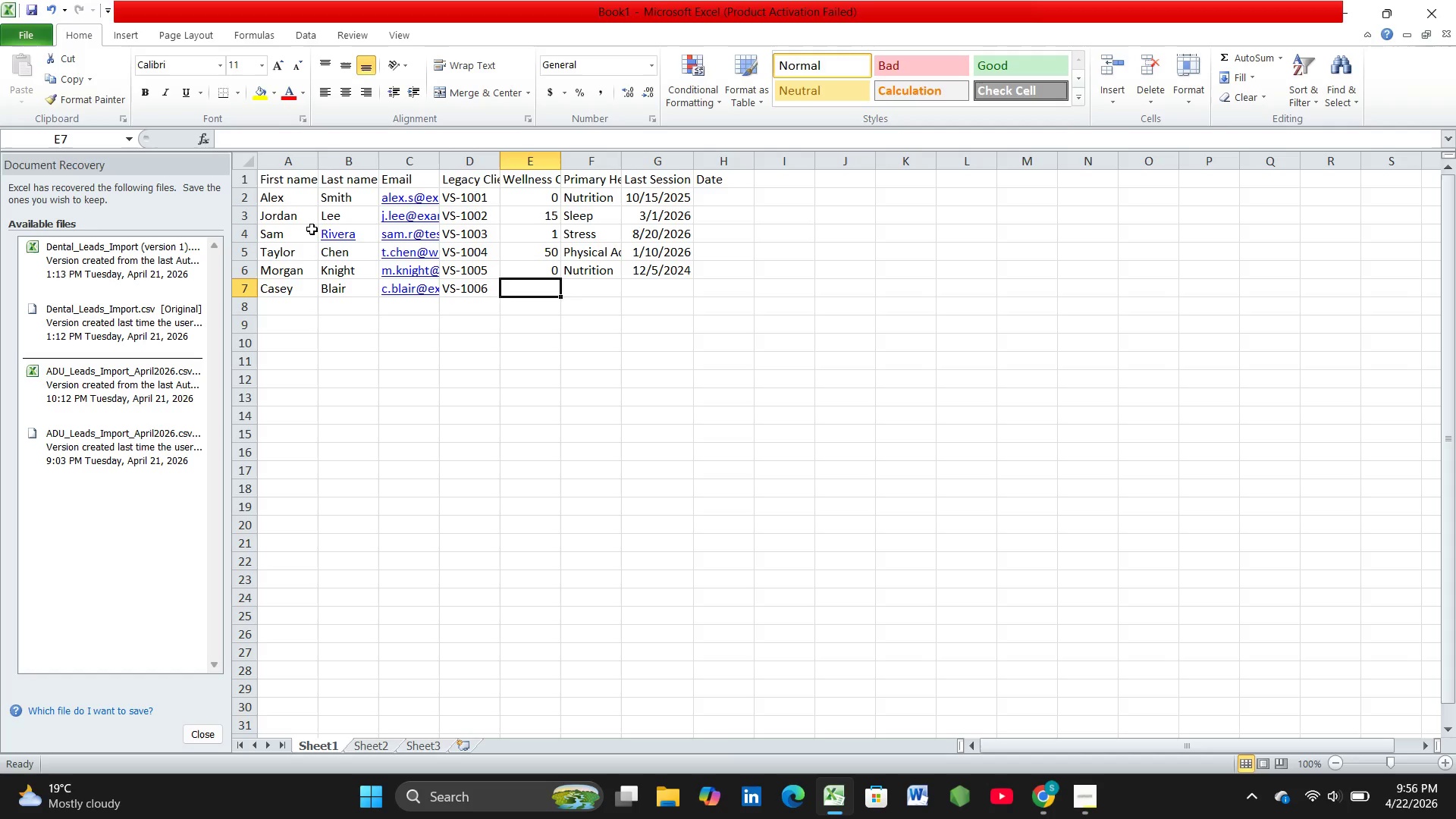 
type(12)
 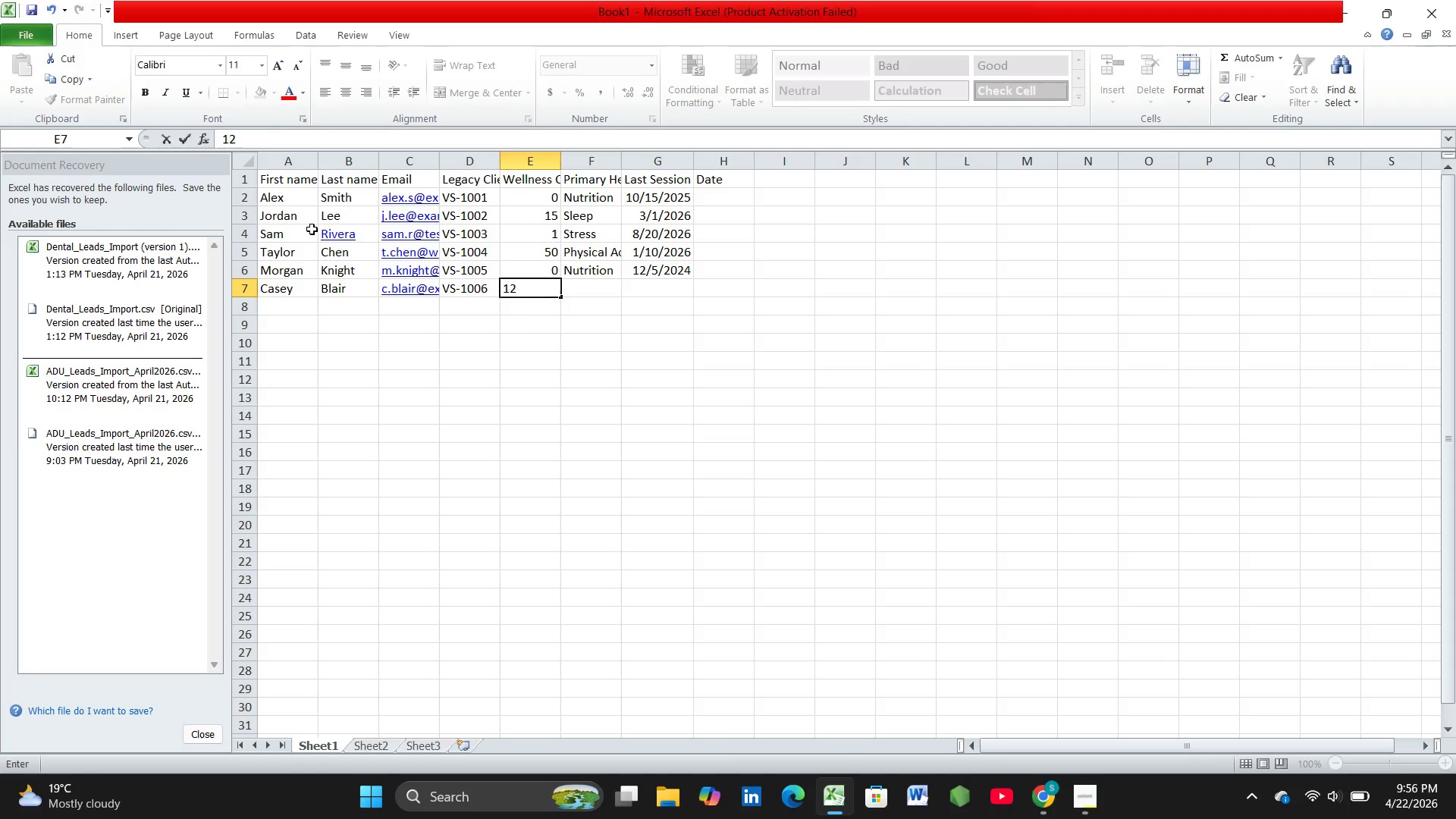 
key(ArrowRight)
 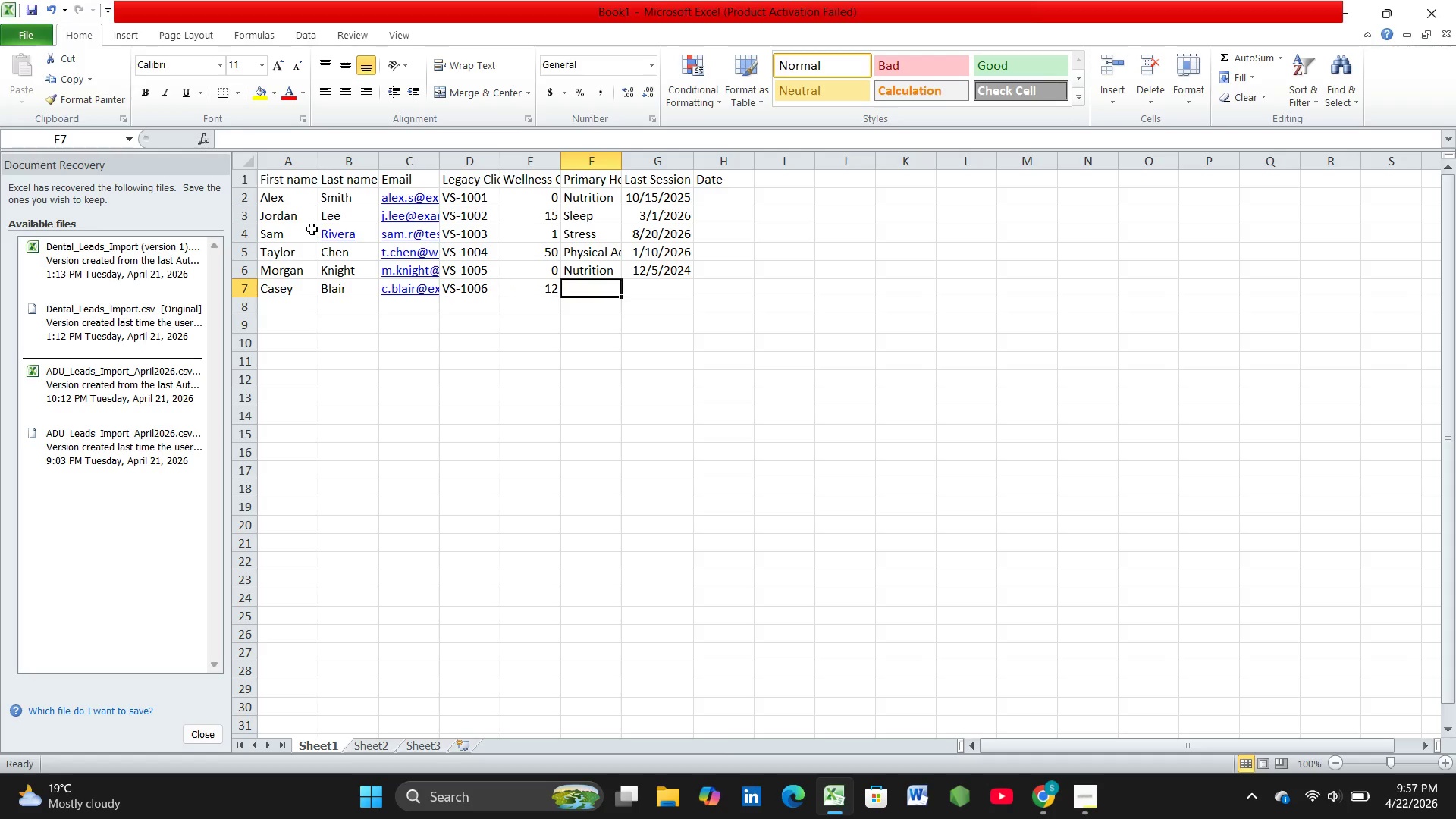 
type(sl)
 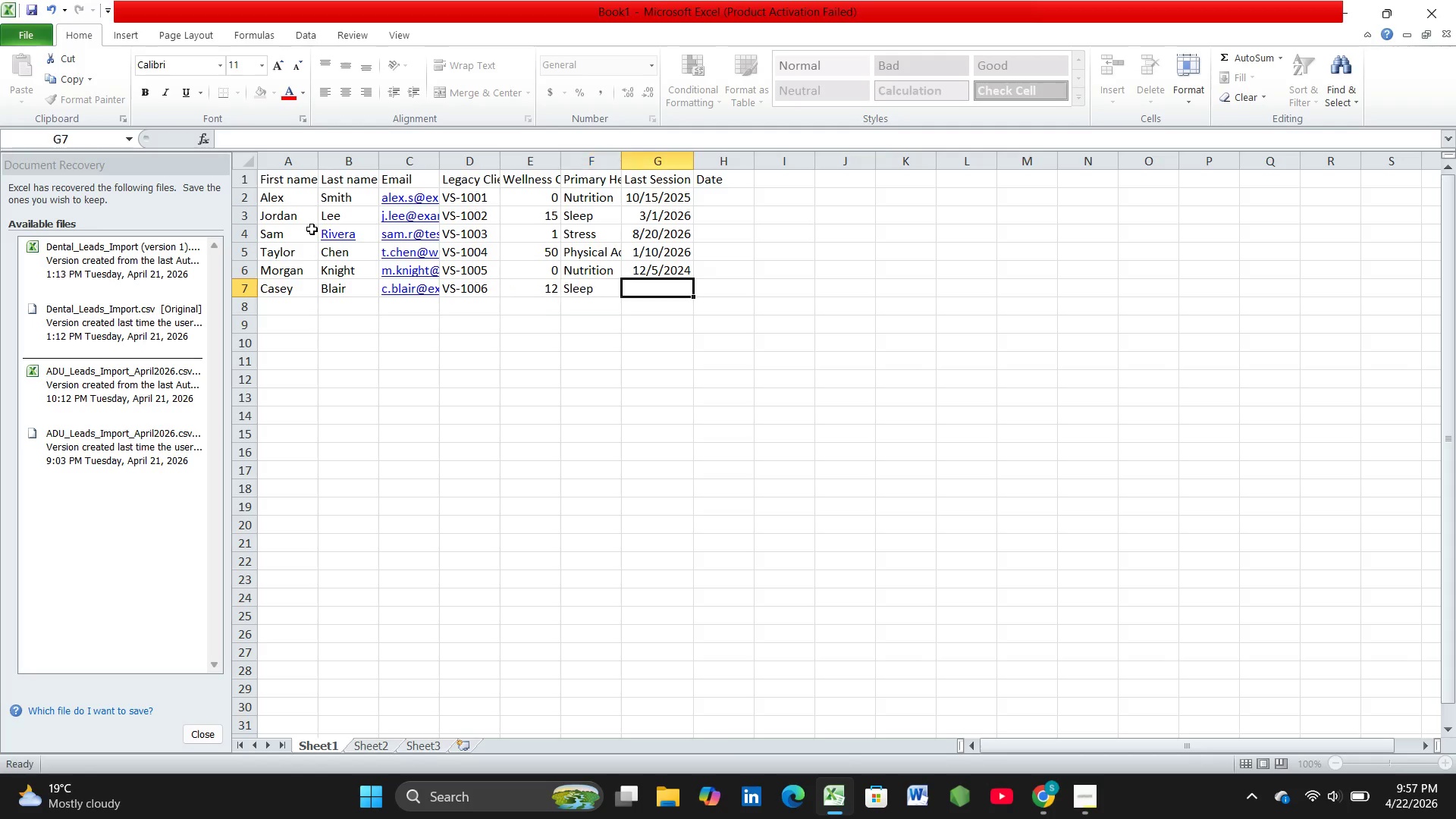 
key(ArrowRight)
 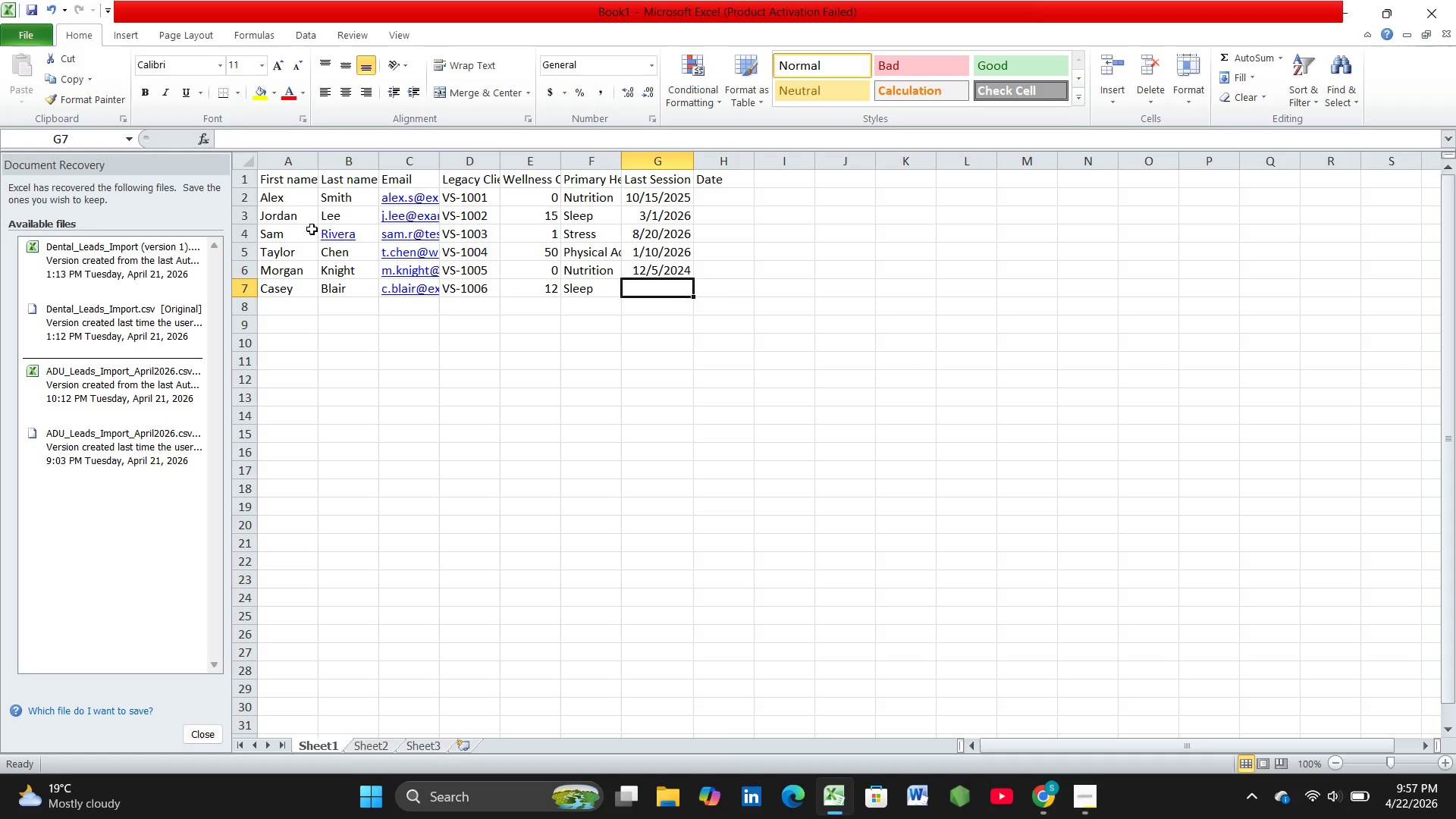 
wait(7.14)
 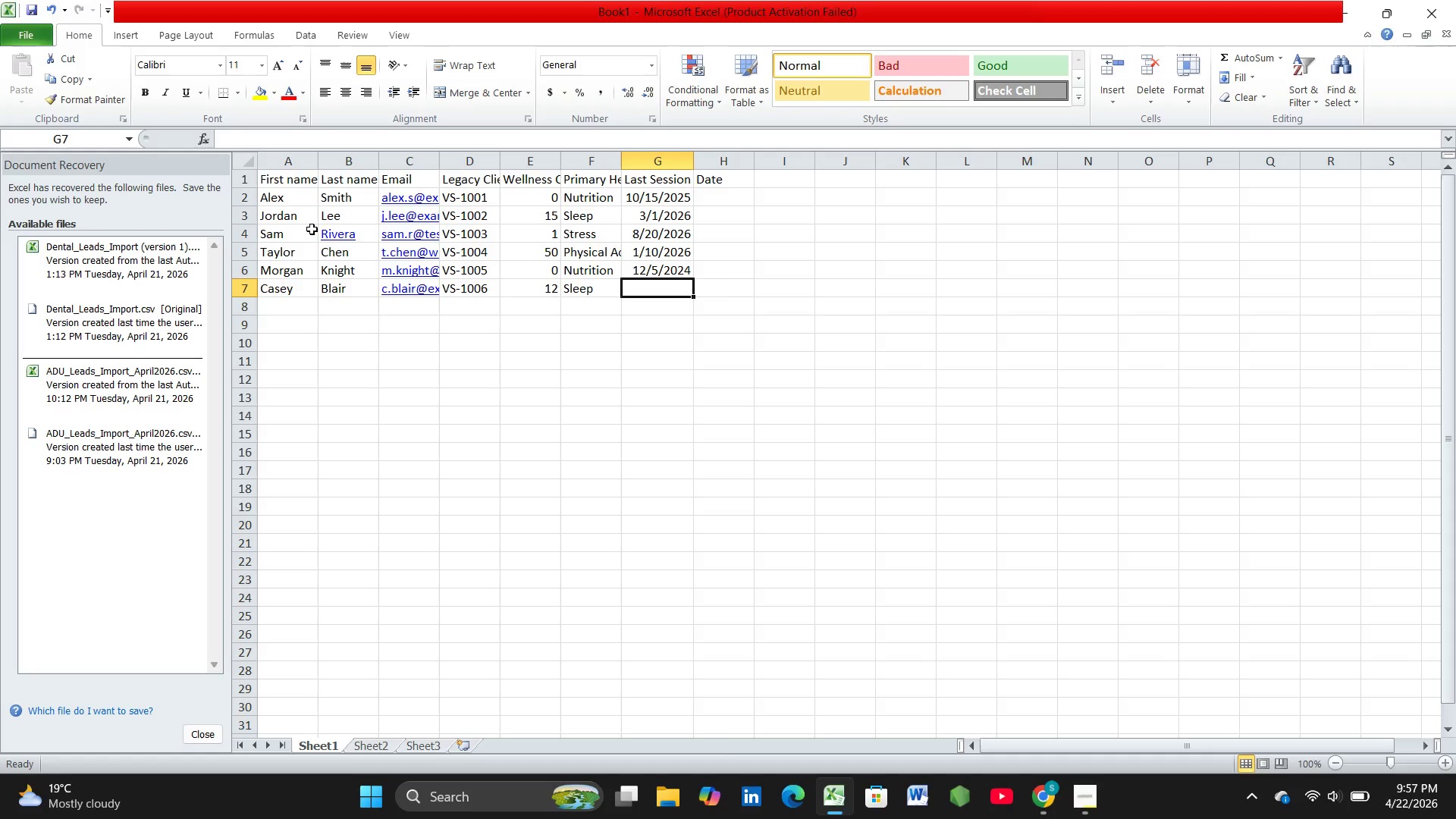 
type(2026-0415)
 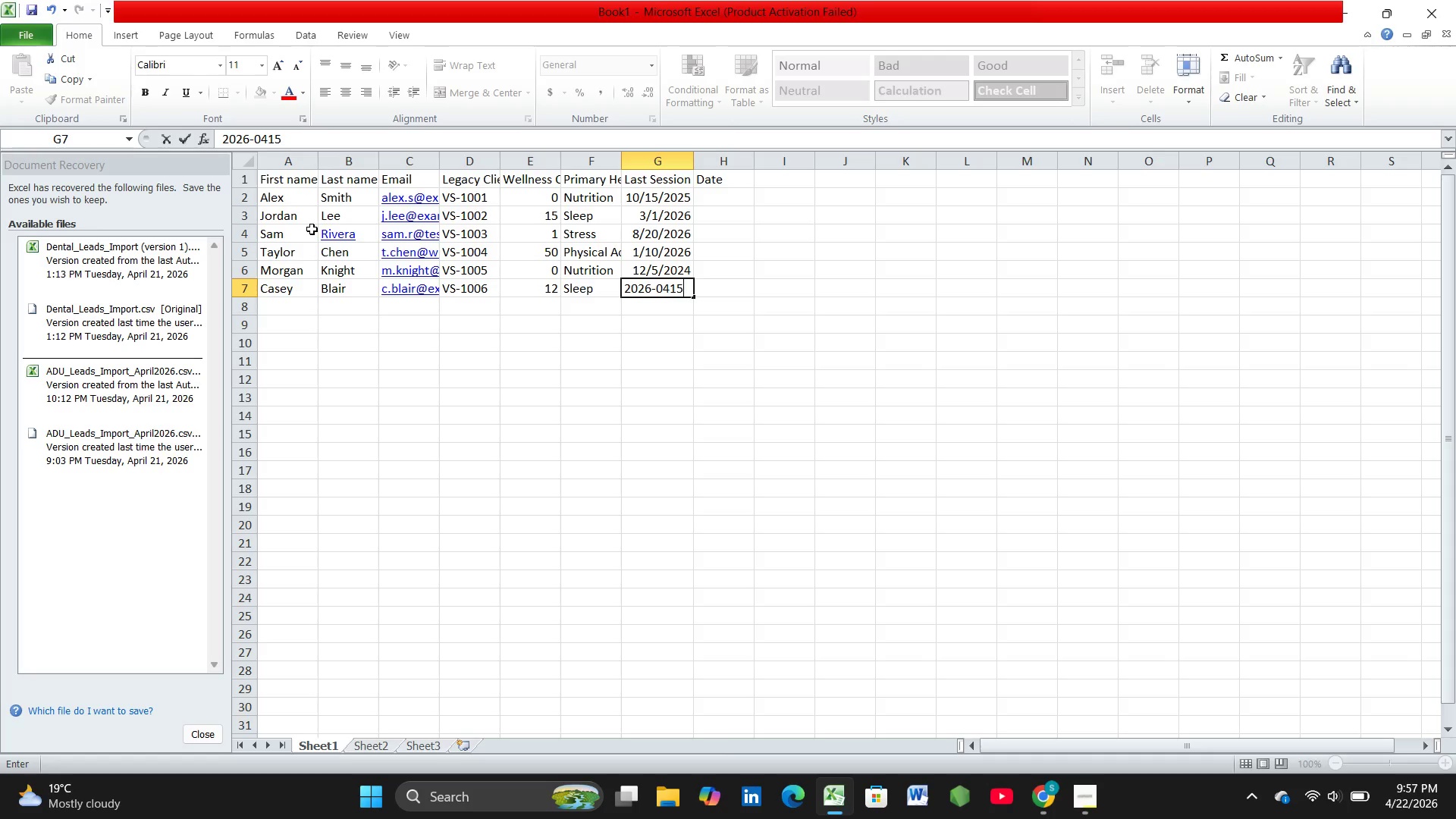 
key(ArrowLeft)
 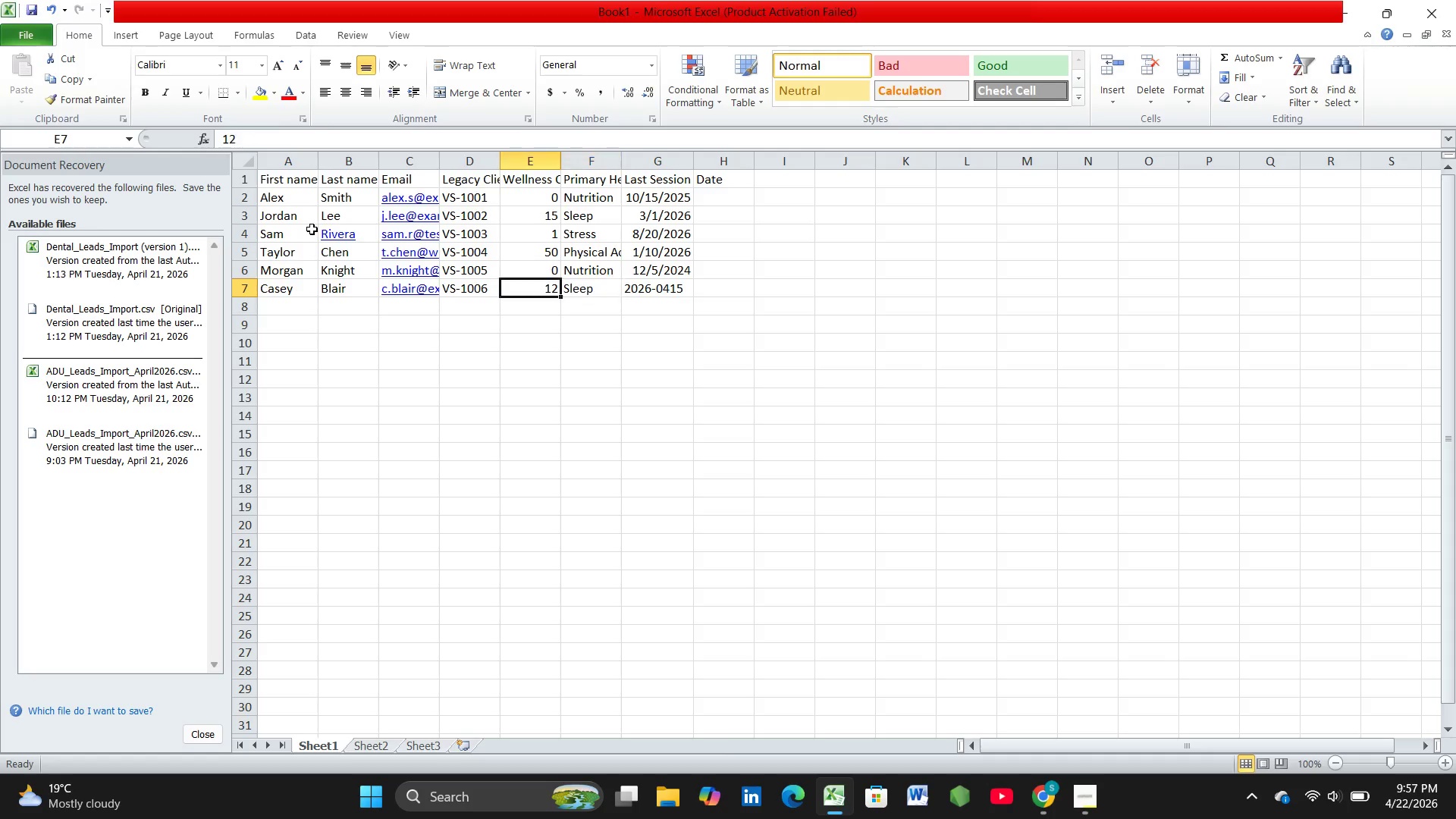 
key(ArrowLeft)
 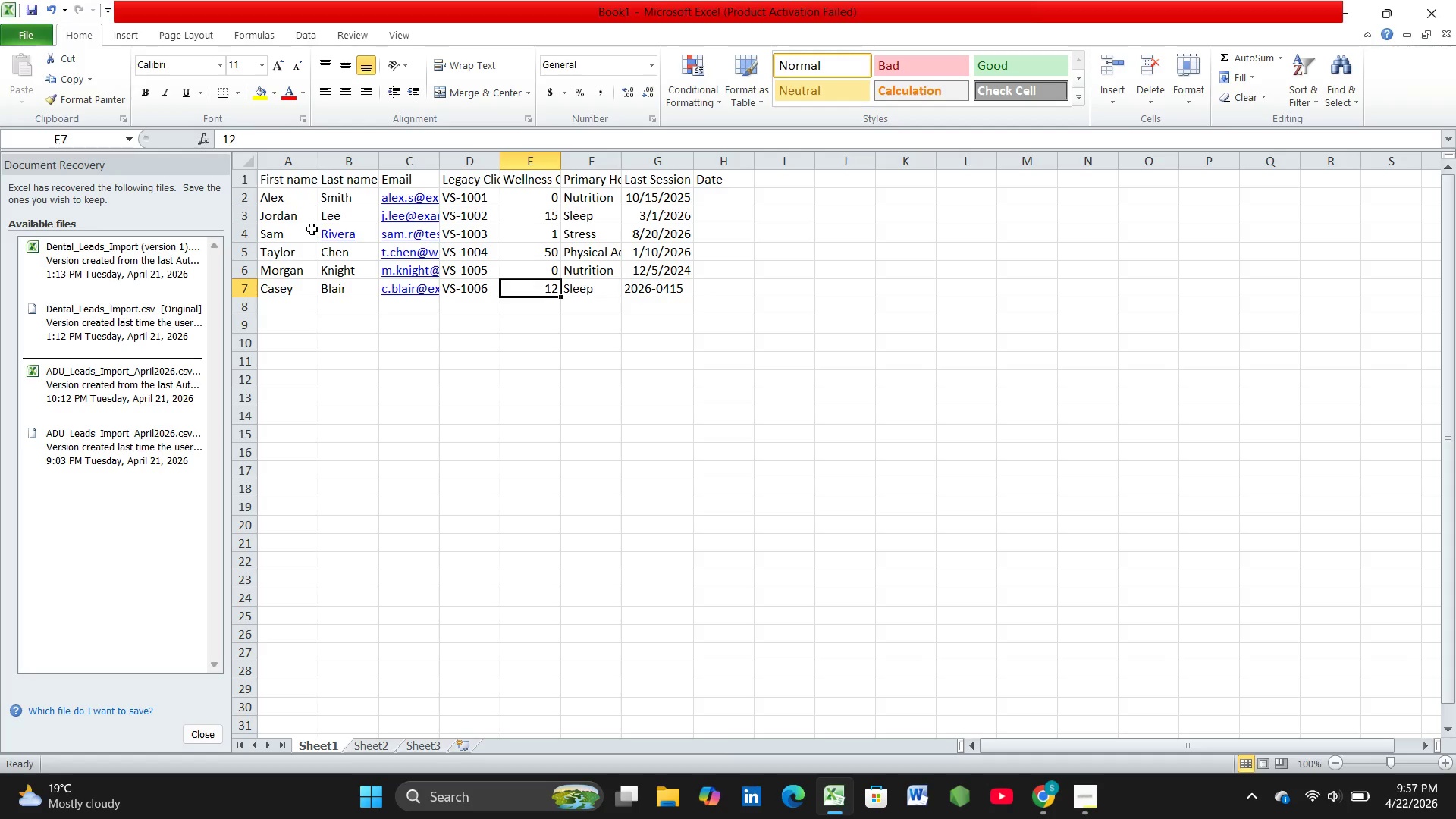 
key(ArrowRight)
 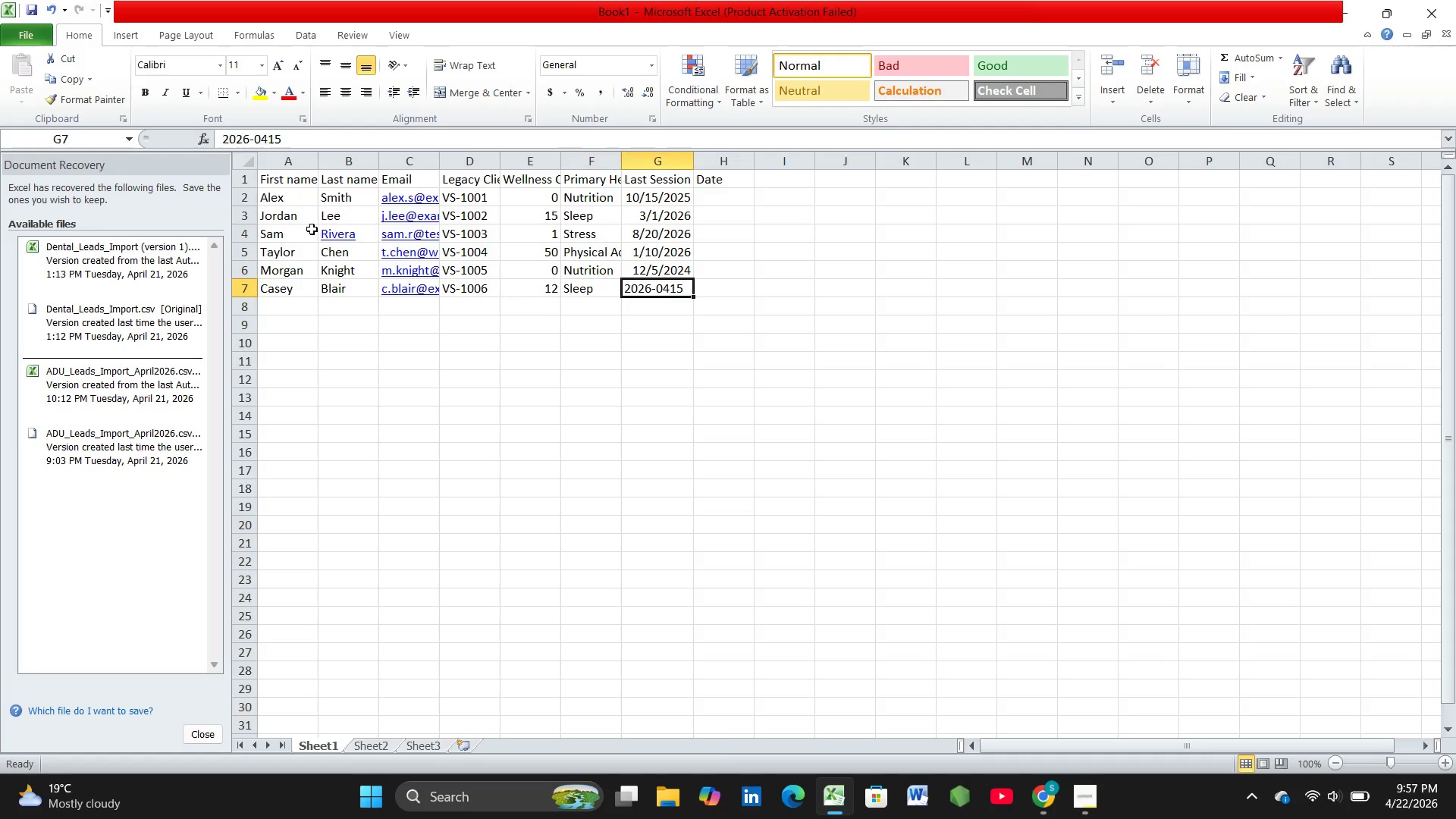 
key(ArrowRight)
 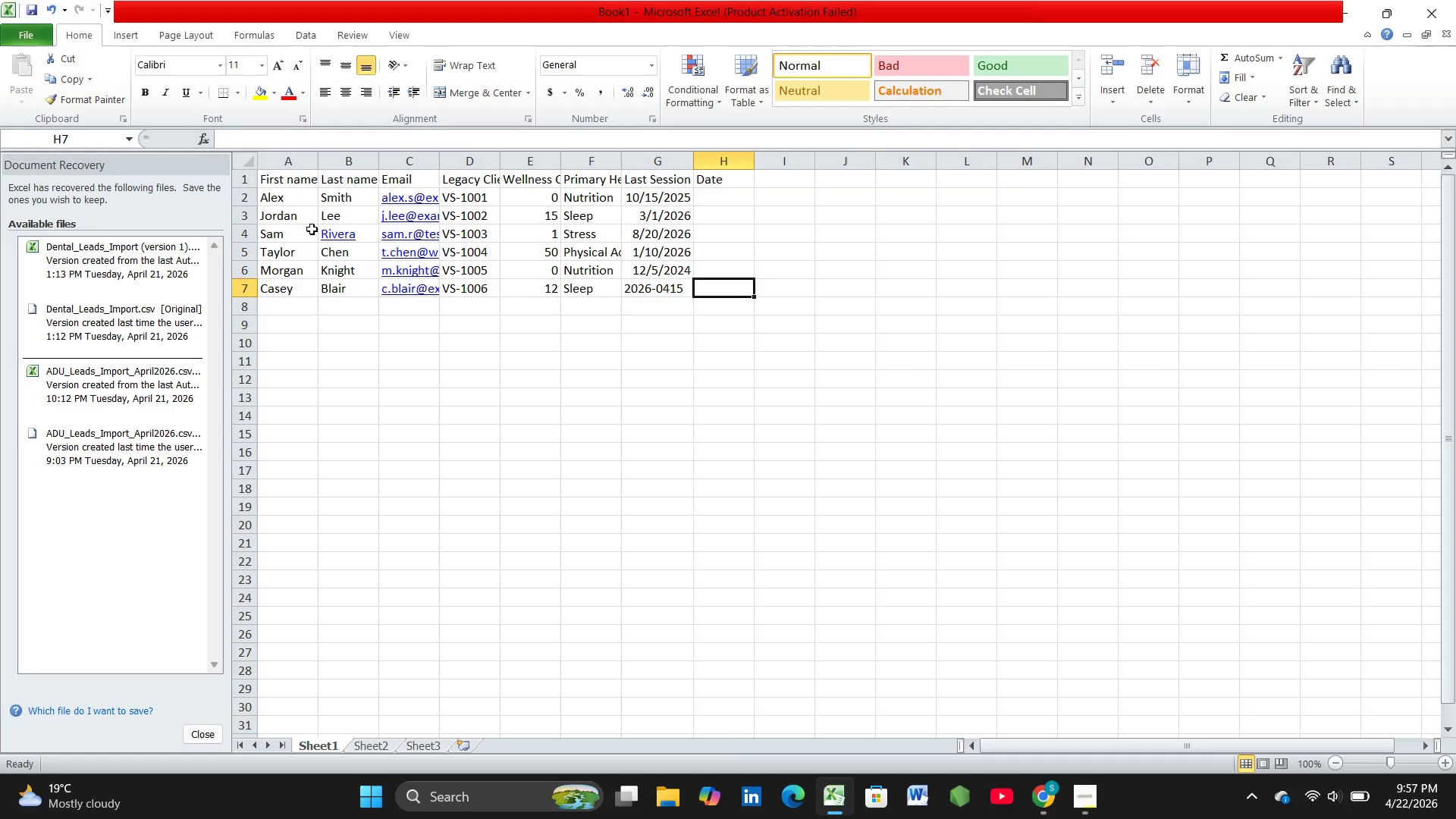 
key(ArrowRight)
 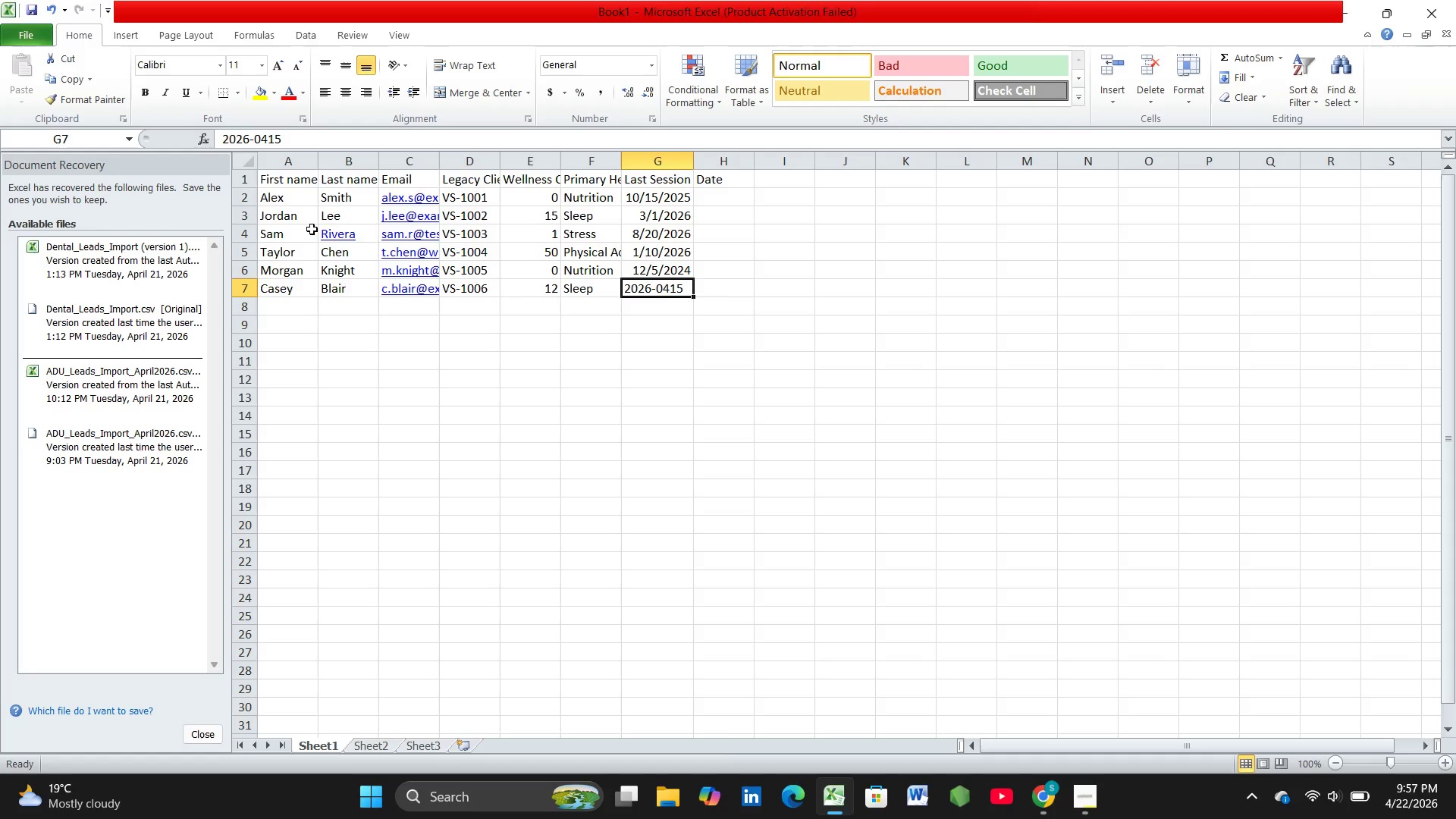 
key(ArrowLeft)
 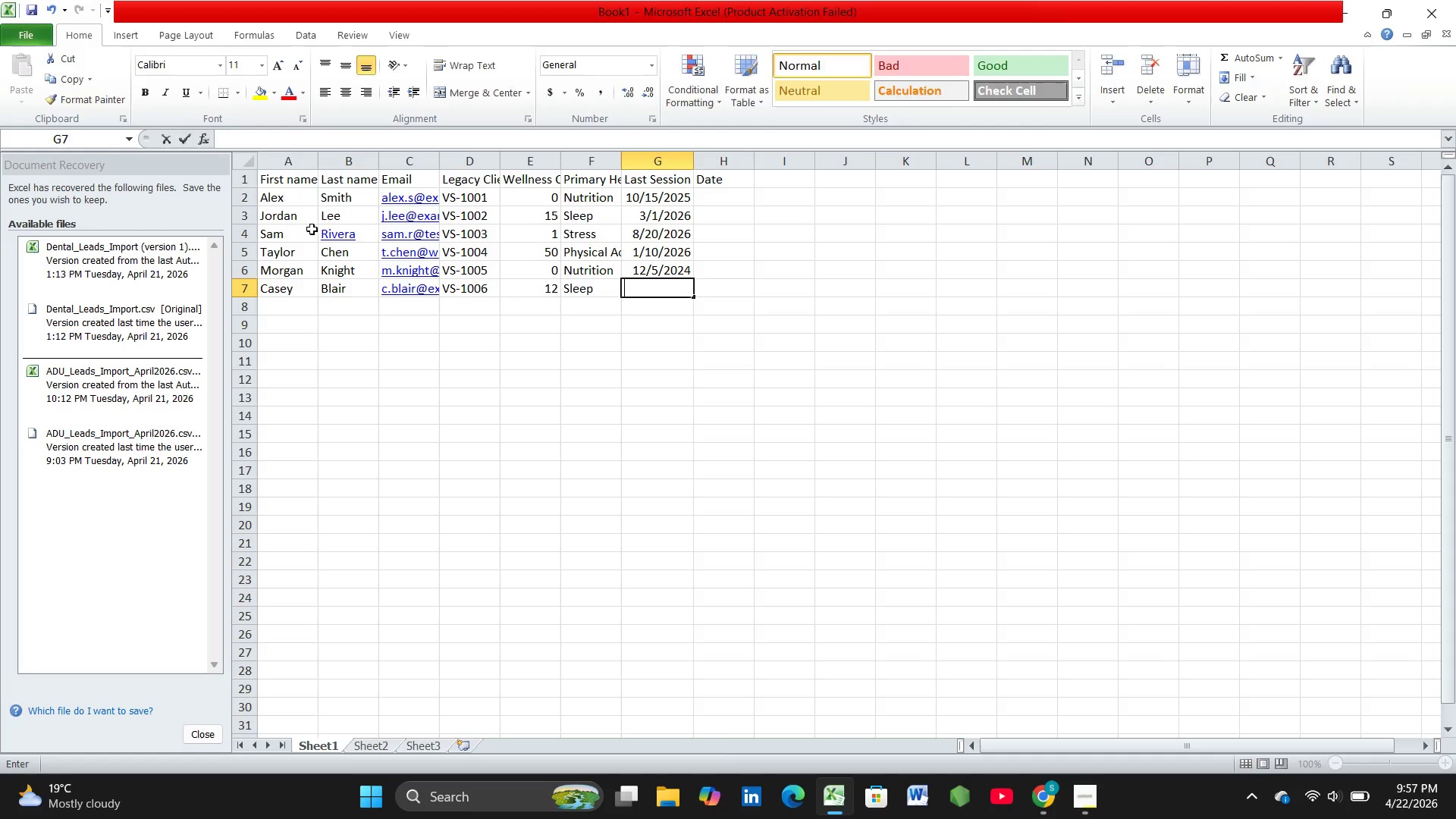 
key(Backspace)
type(2026-)
 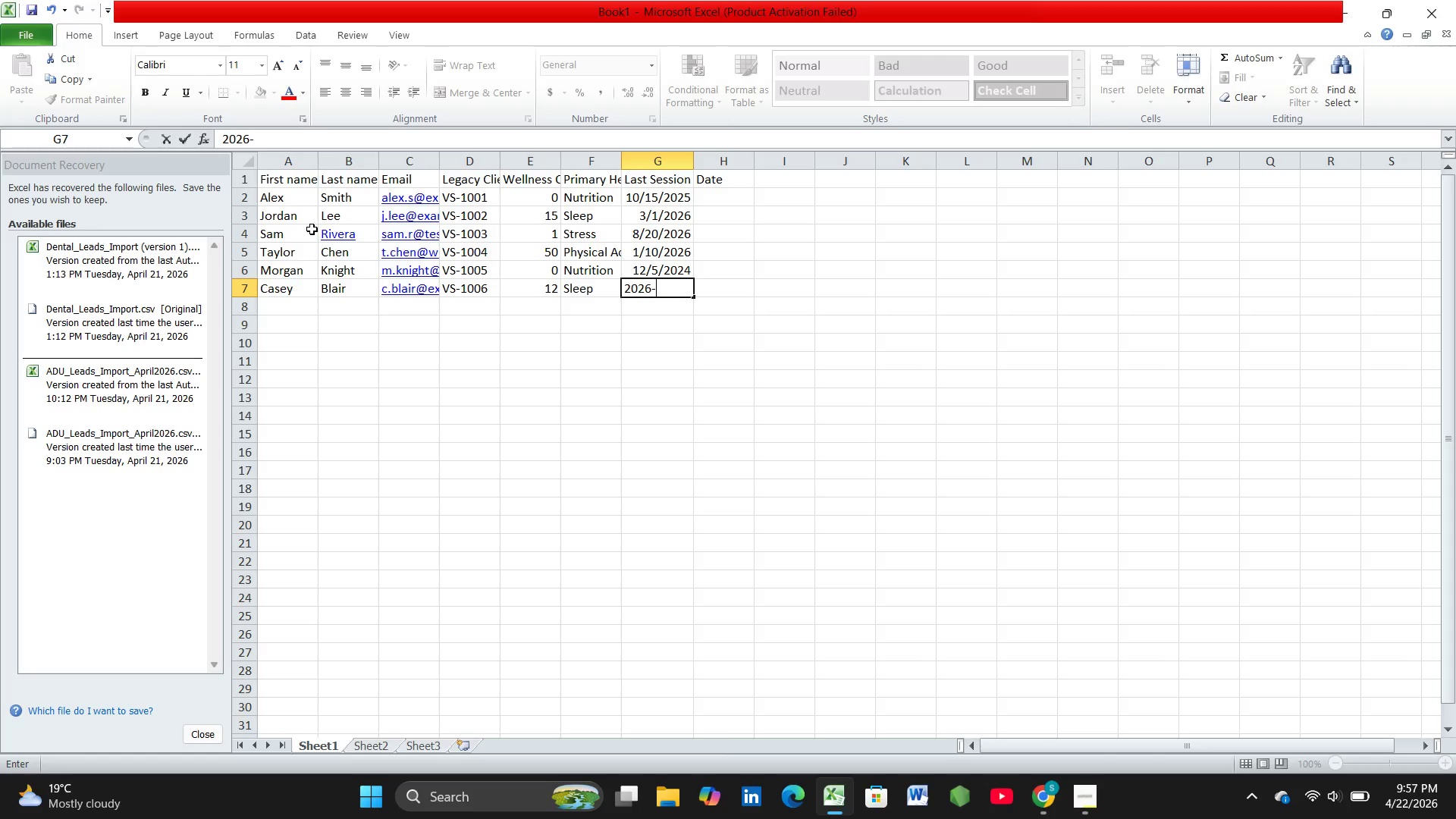 
type(04-15)
 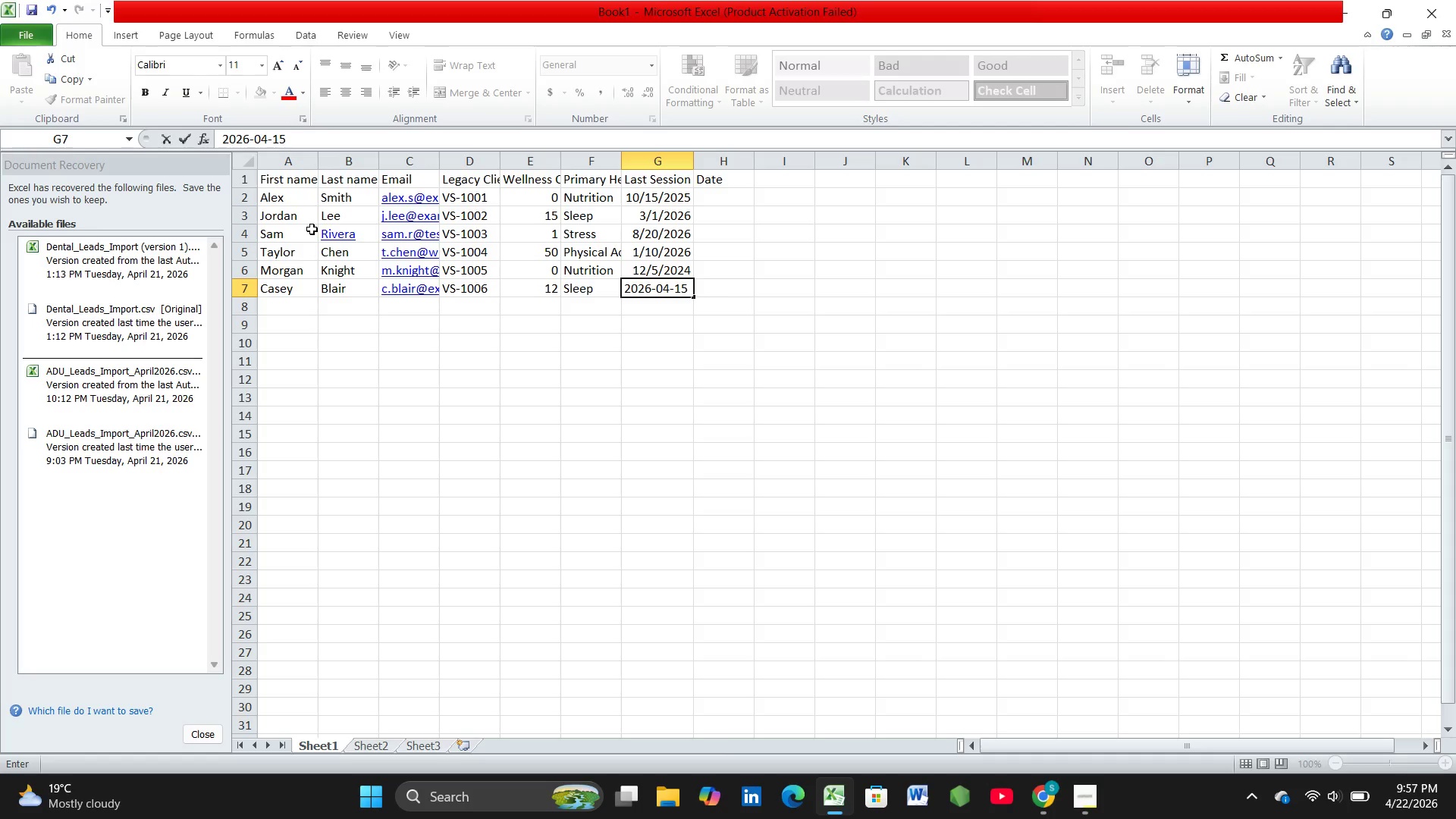 
key(ArrowDown)
 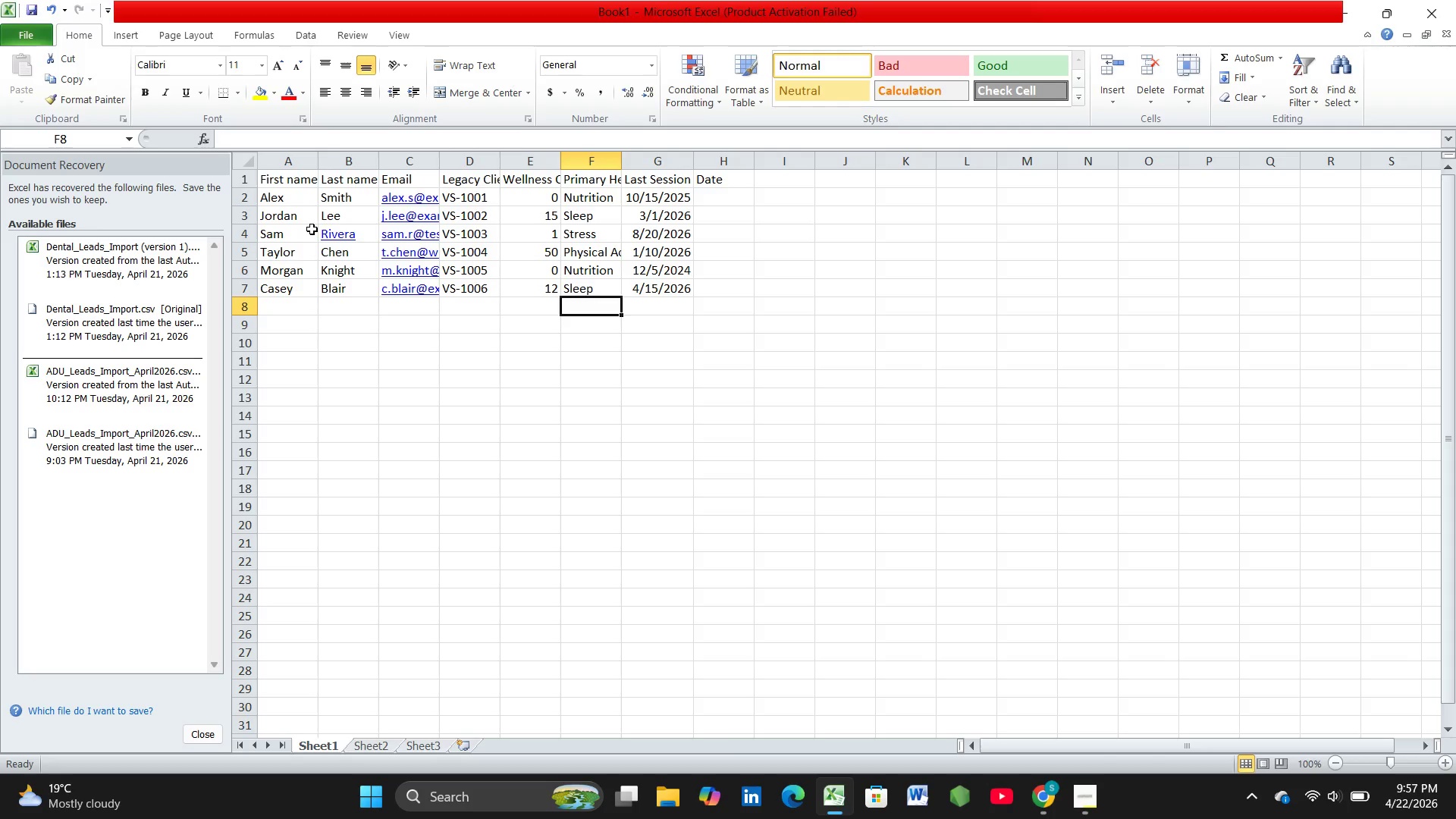 
key(ArrowLeft)
 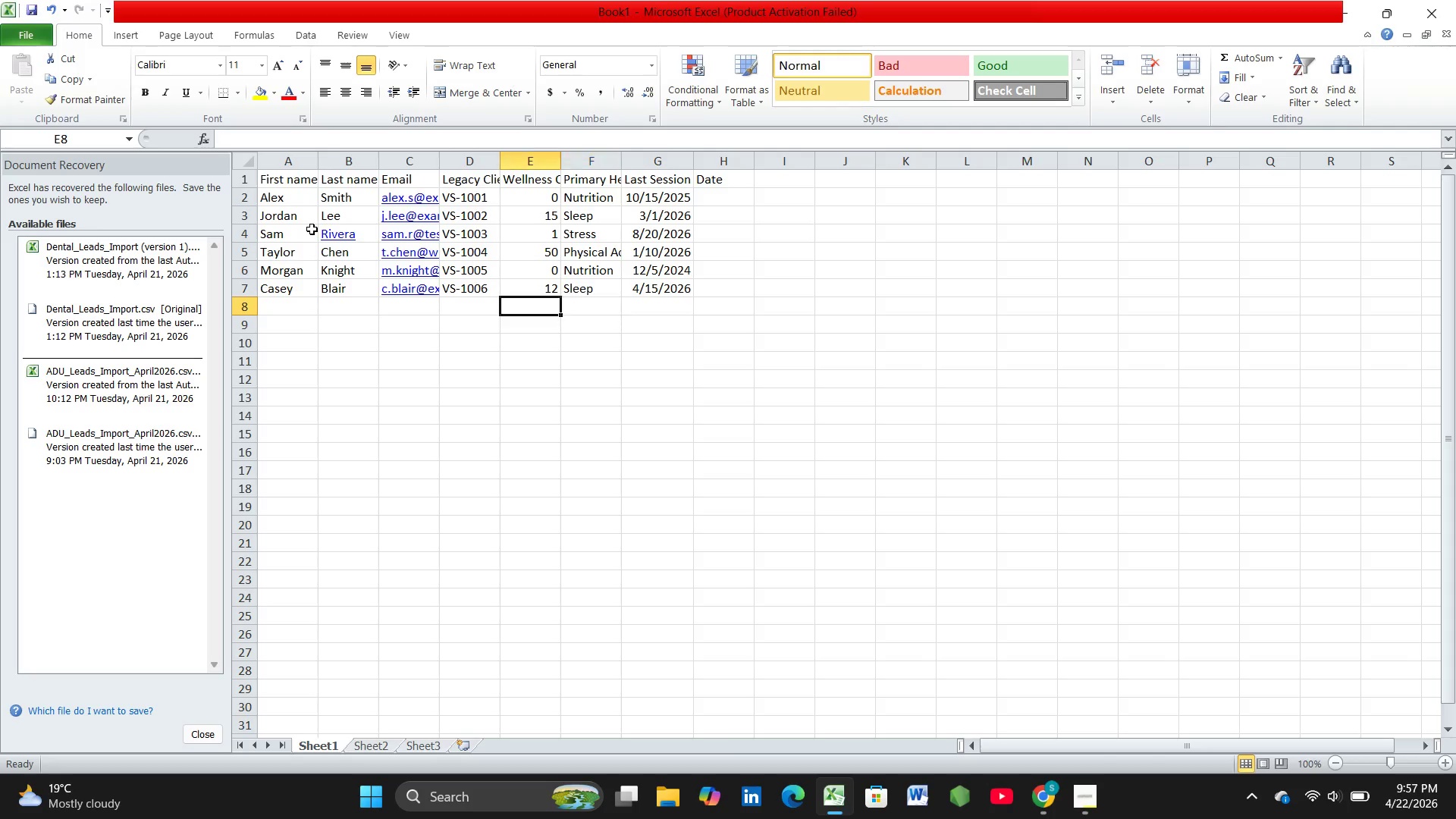 
key(ArrowLeft)
 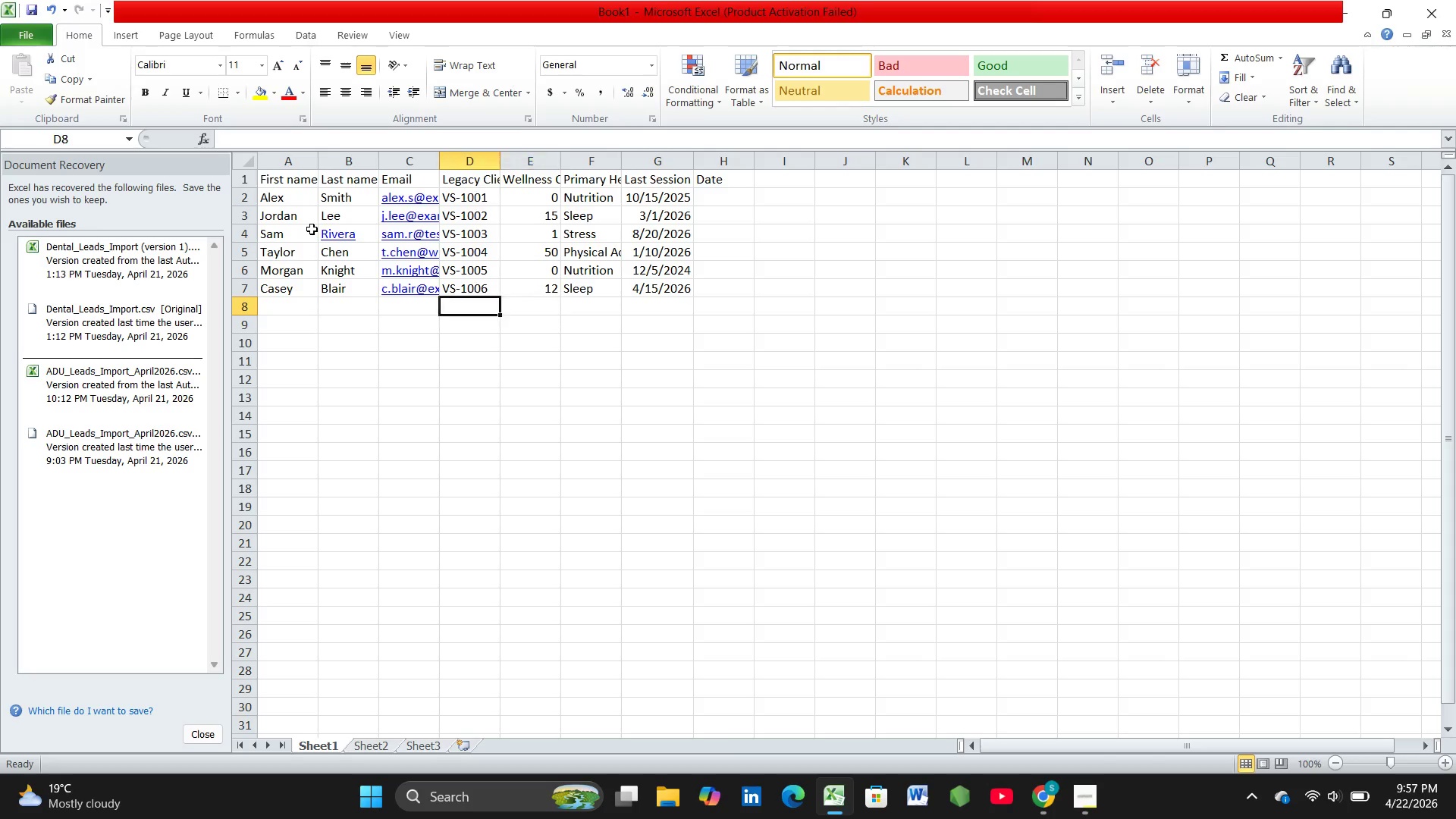 
key(ArrowLeft)
 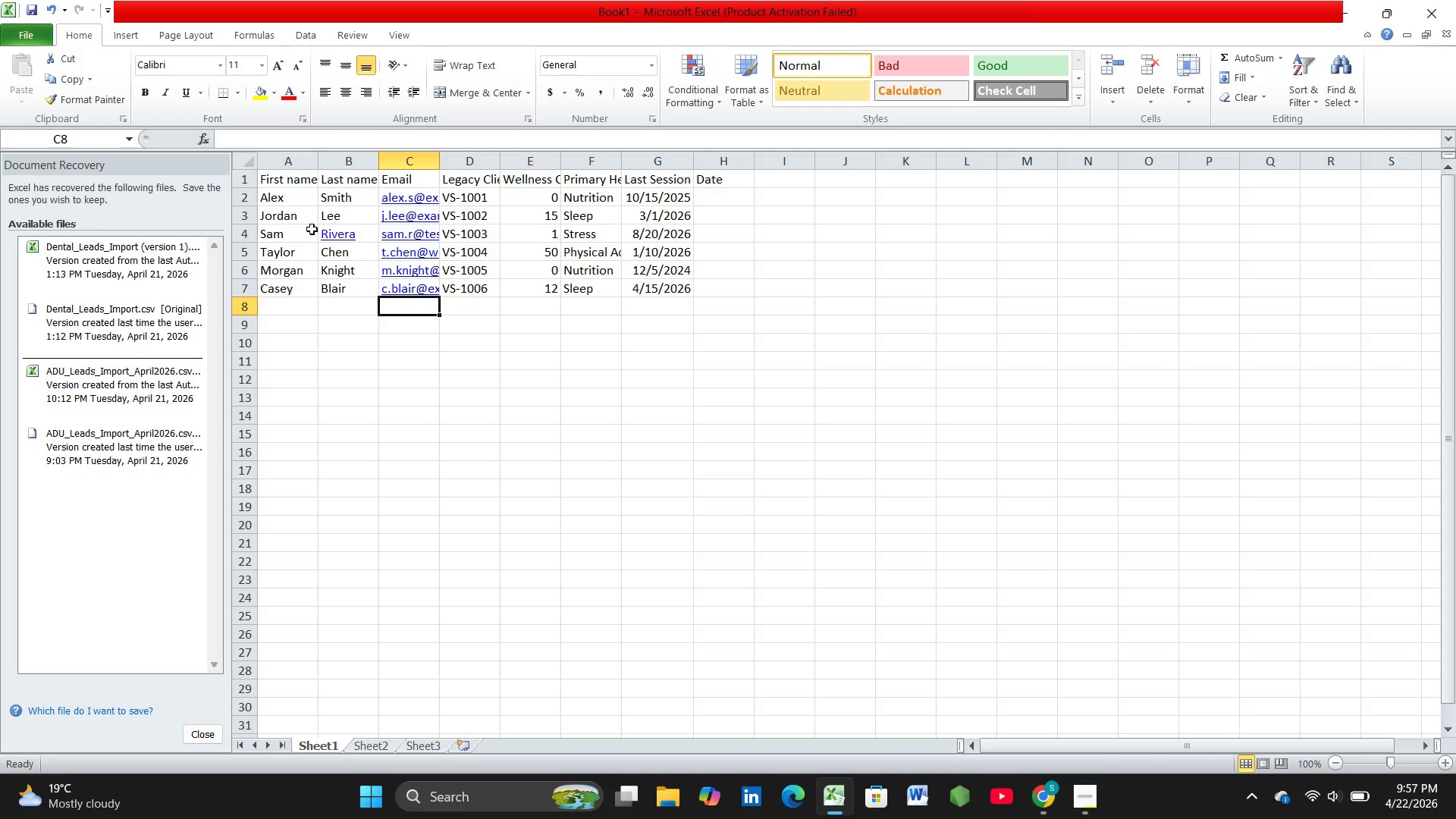 
key(ArrowLeft)
 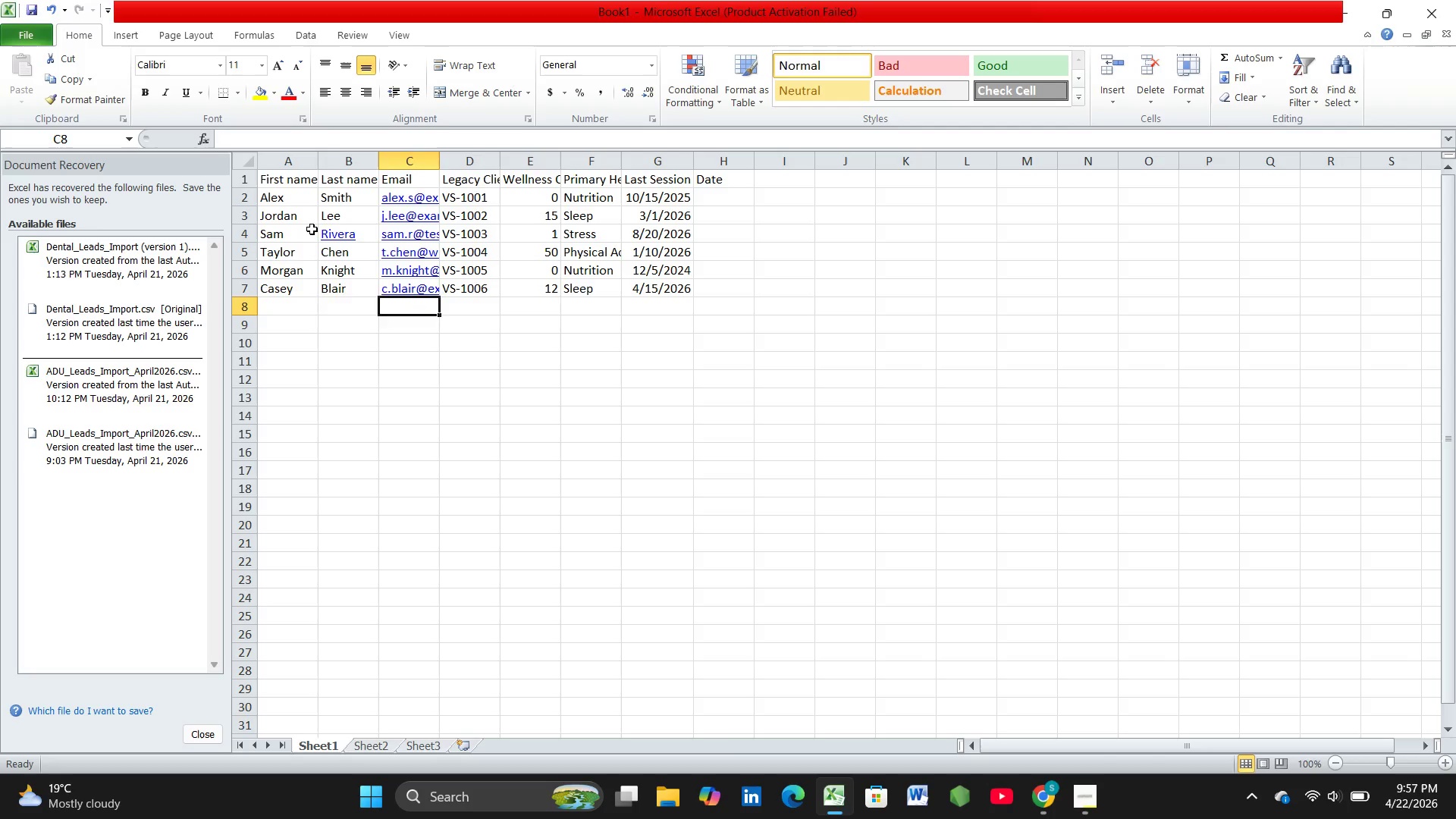 
key(ArrowLeft)
 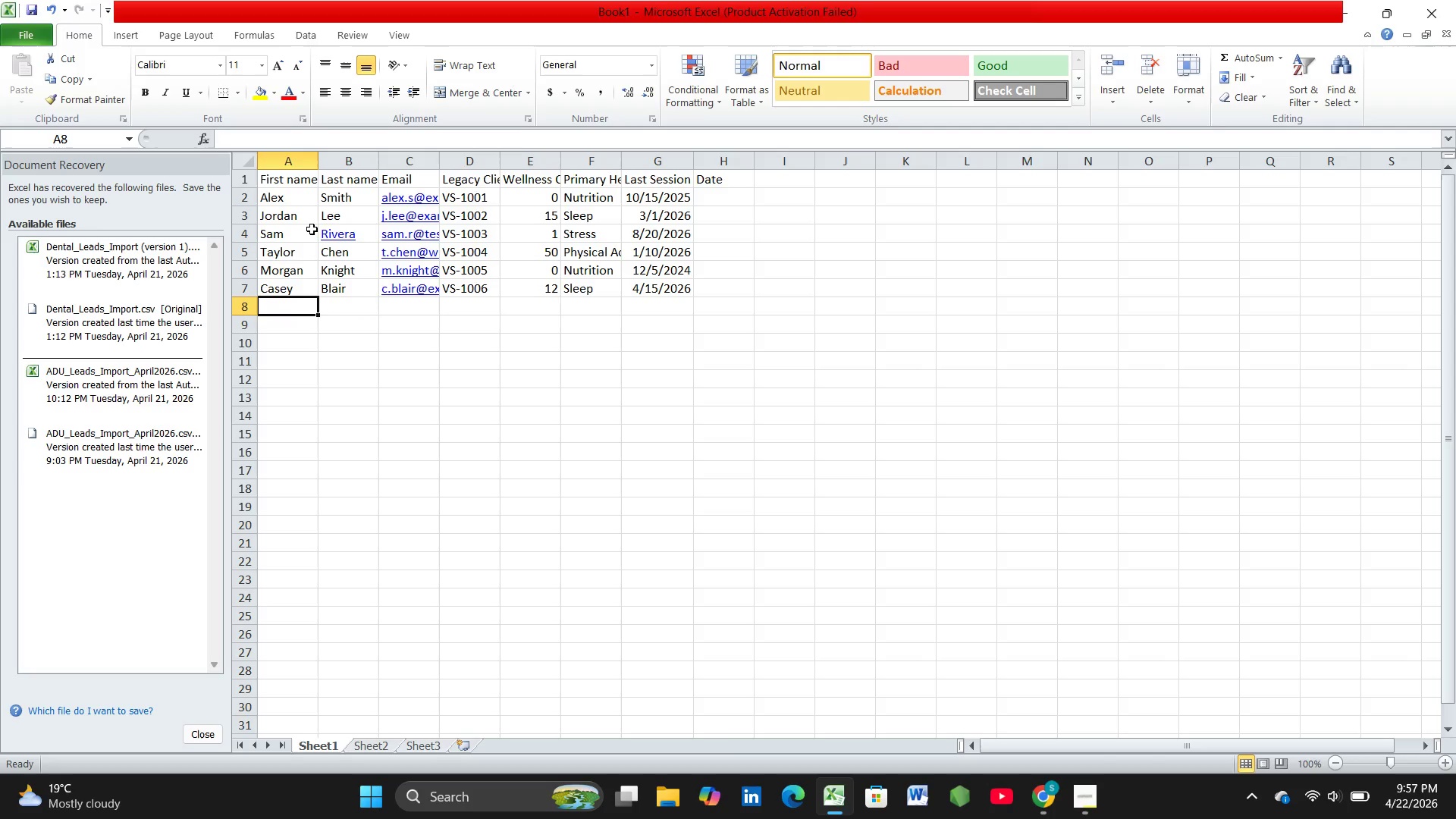 
key(ArrowLeft)
 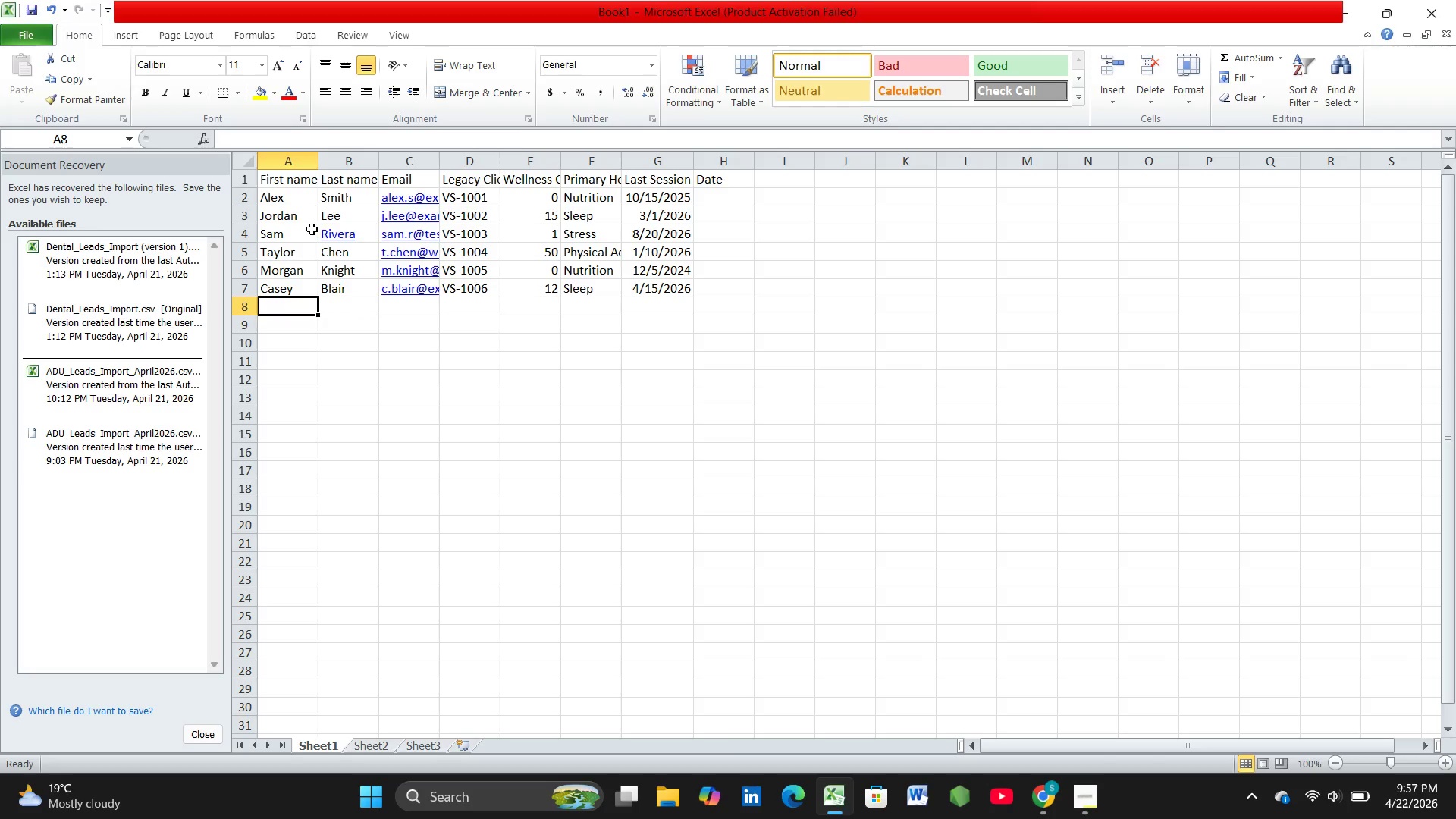 
key(ArrowLeft)
 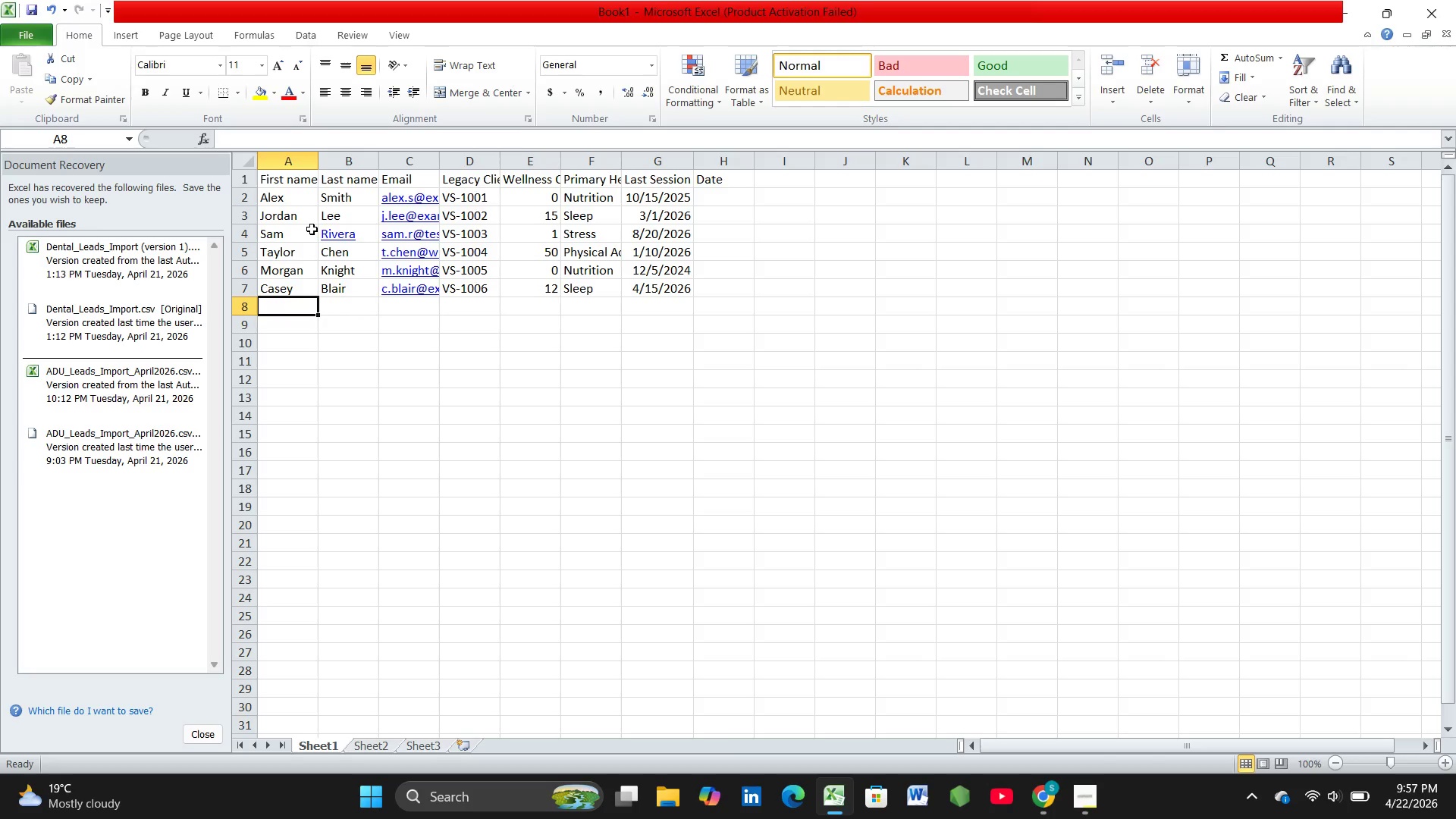 
type(ril)
key(Backspace)
key(Backspace)
key(Backspace)
type(Reley)
 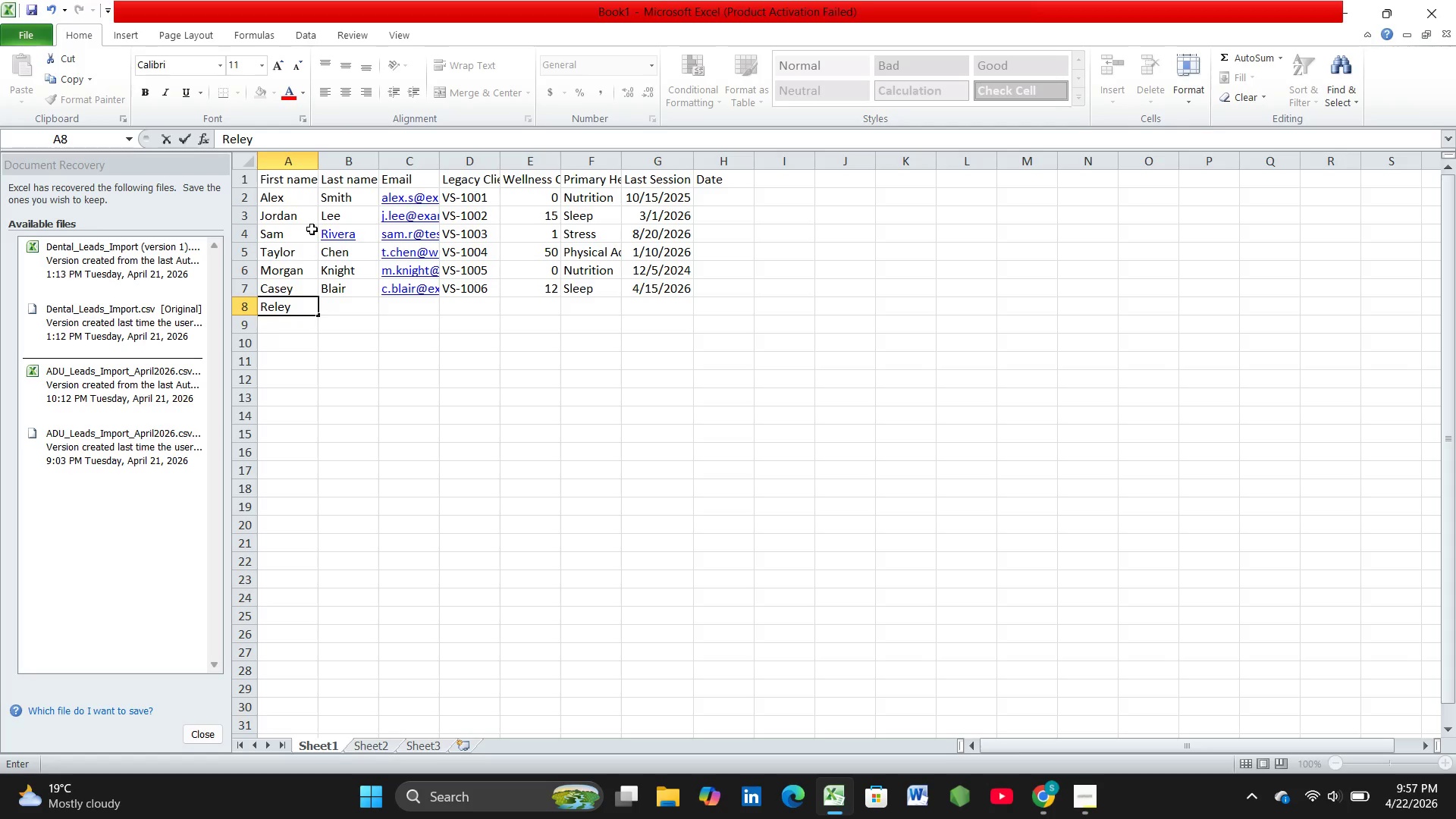 
key(ArrowRight)
 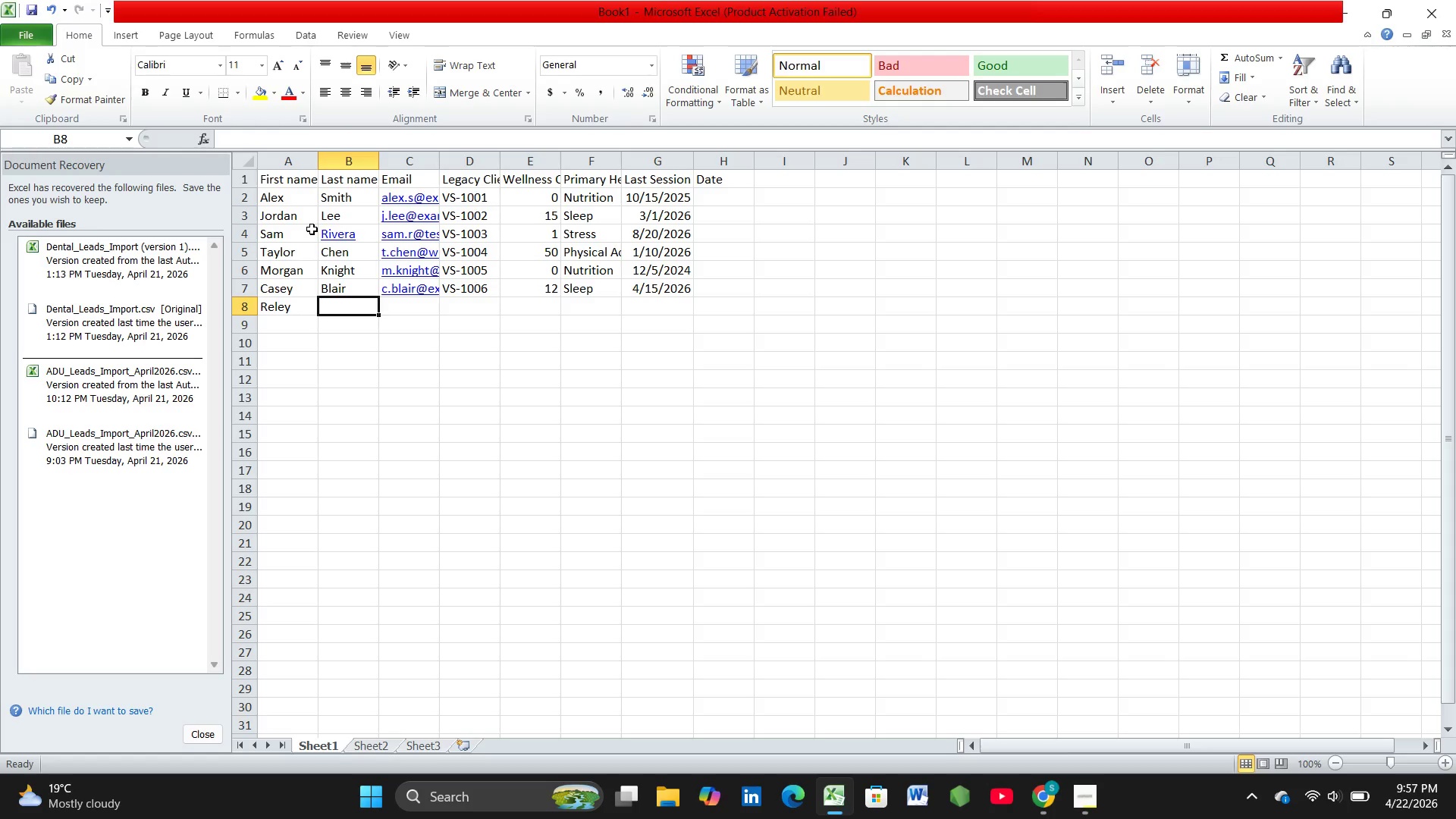 
type(Quinn)
 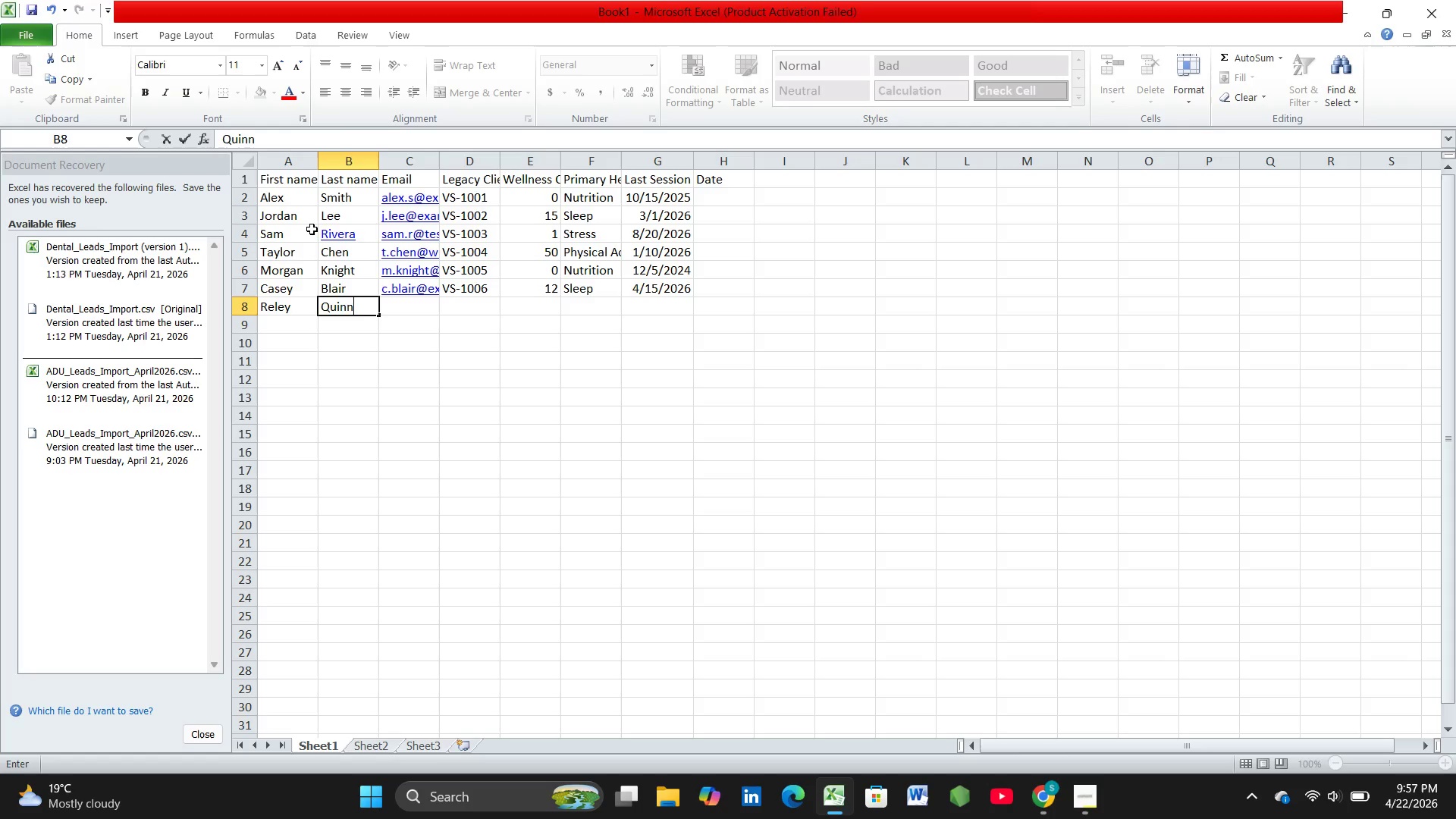 
key(ArrowRight)
 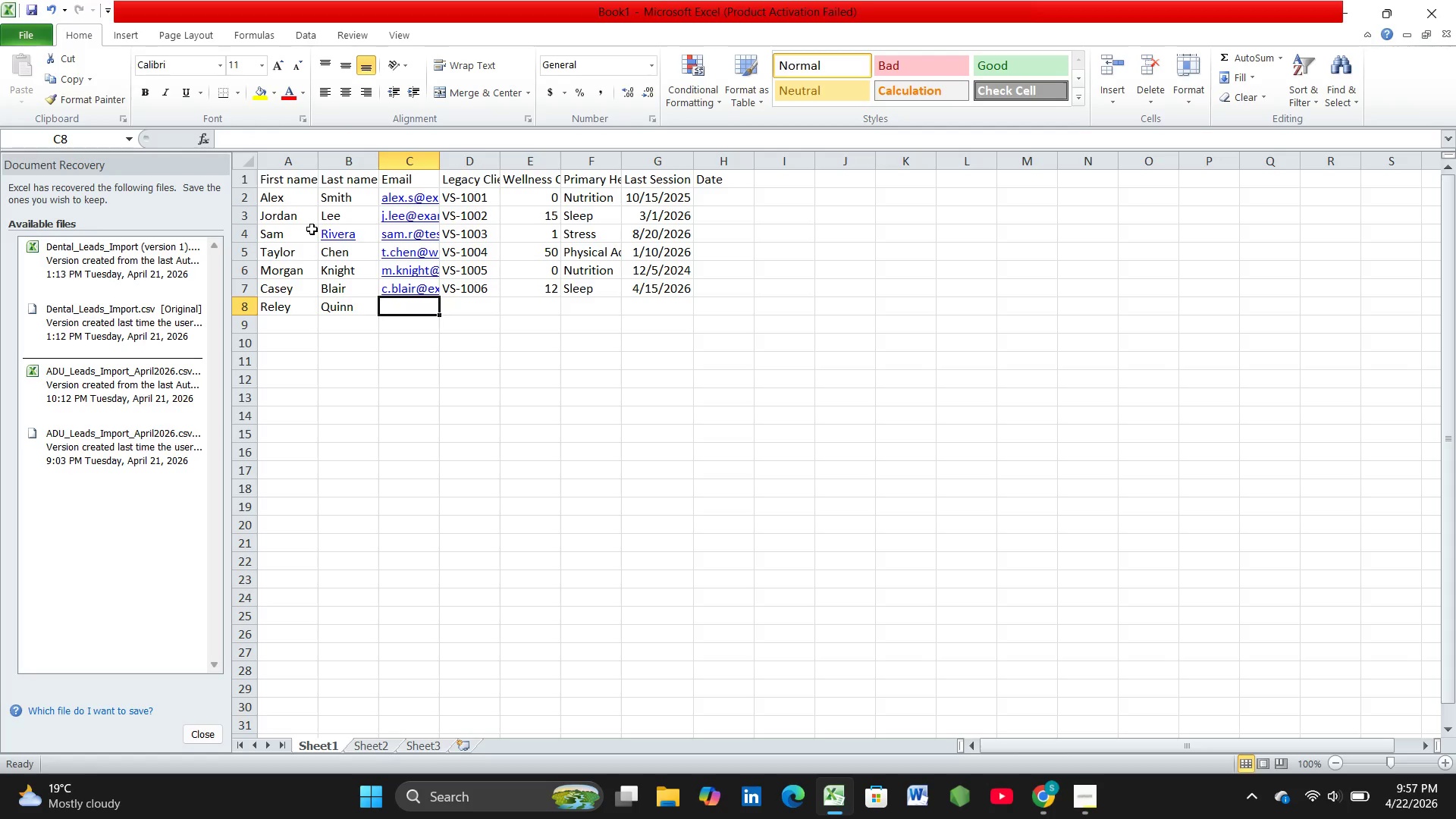 
type(r.quinn)
 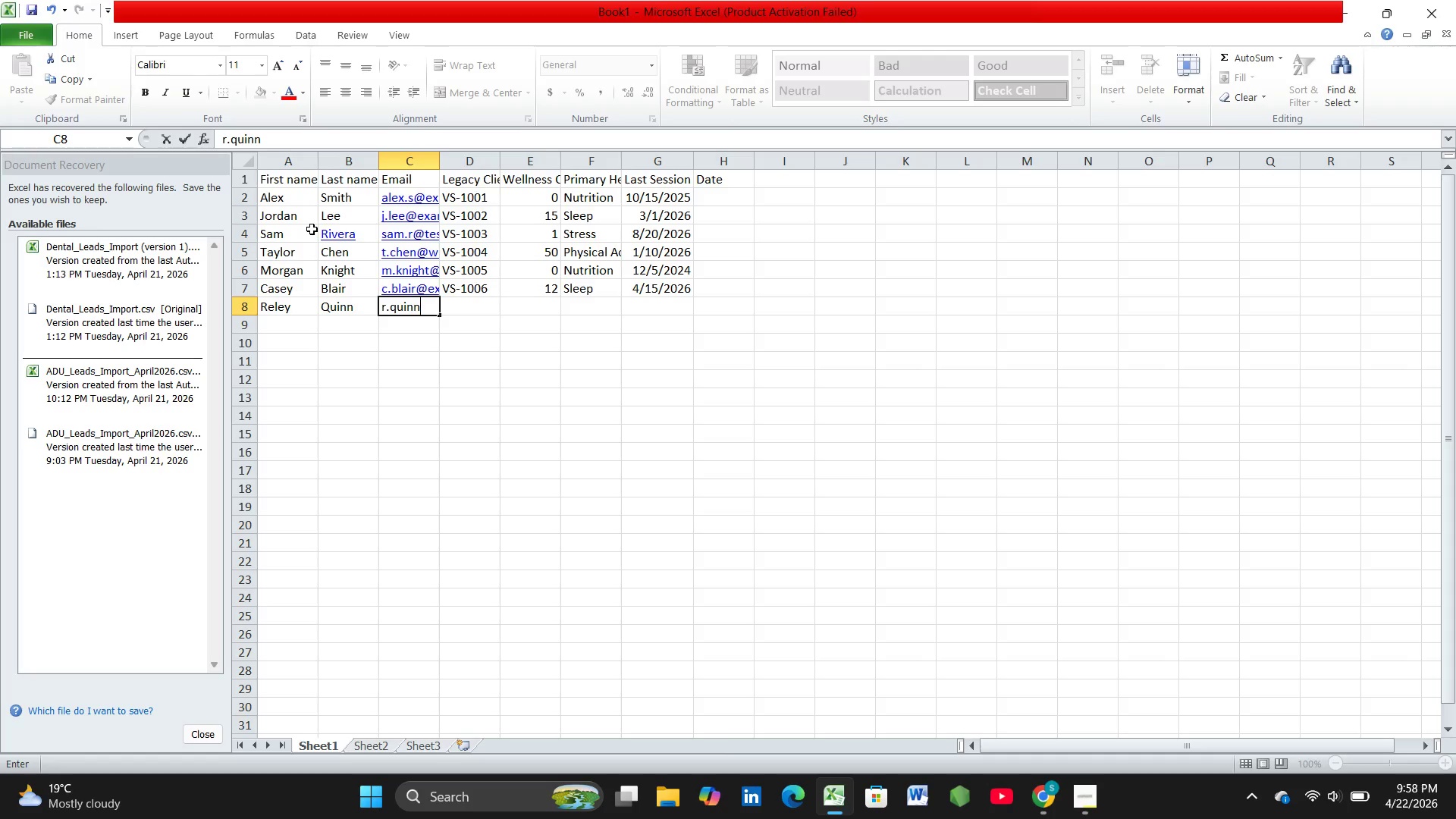 
type(@test.com)
 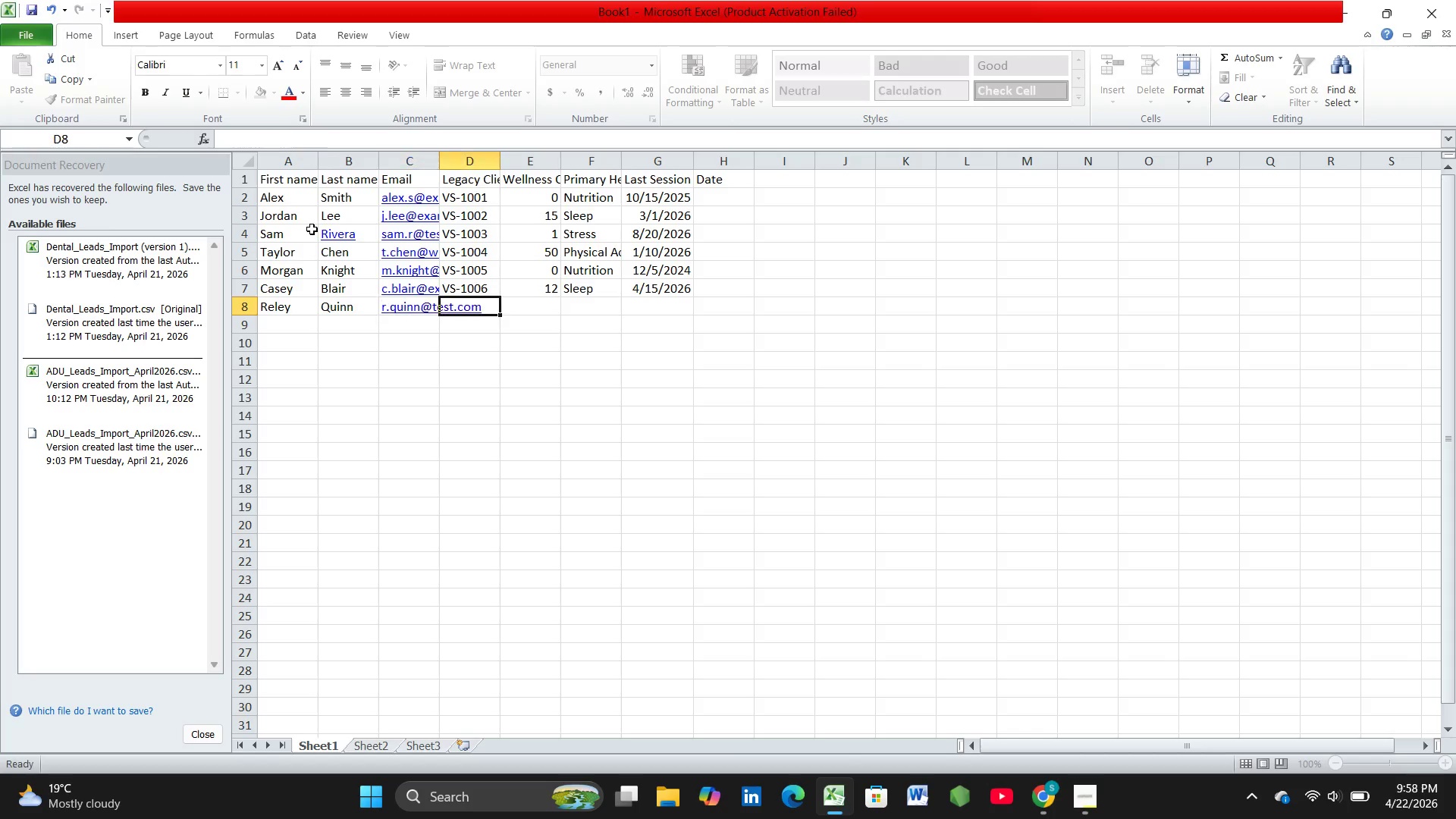 
key(ArrowRight)
 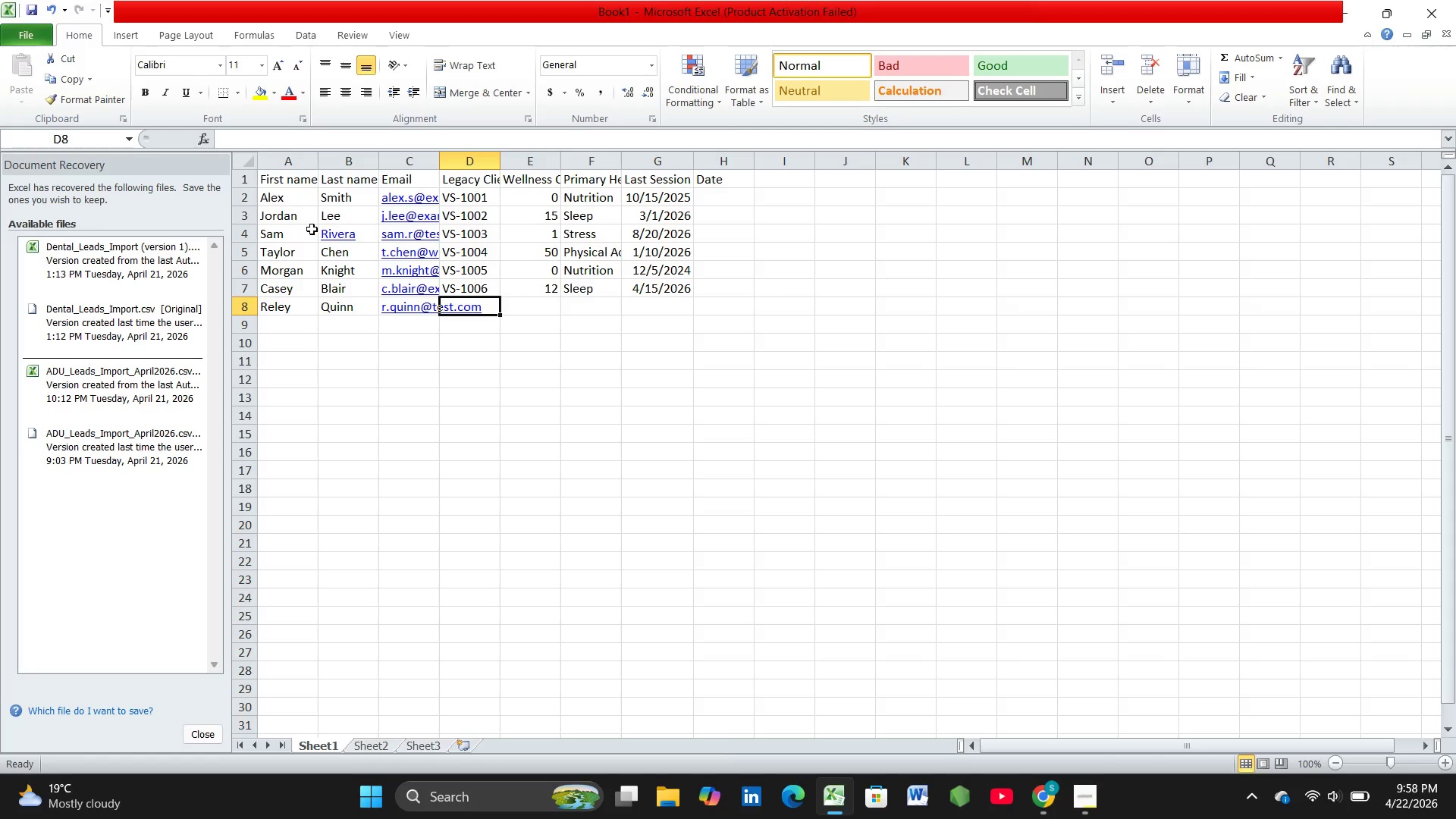 
type(Vs)
key(Backspace)
type(S)
 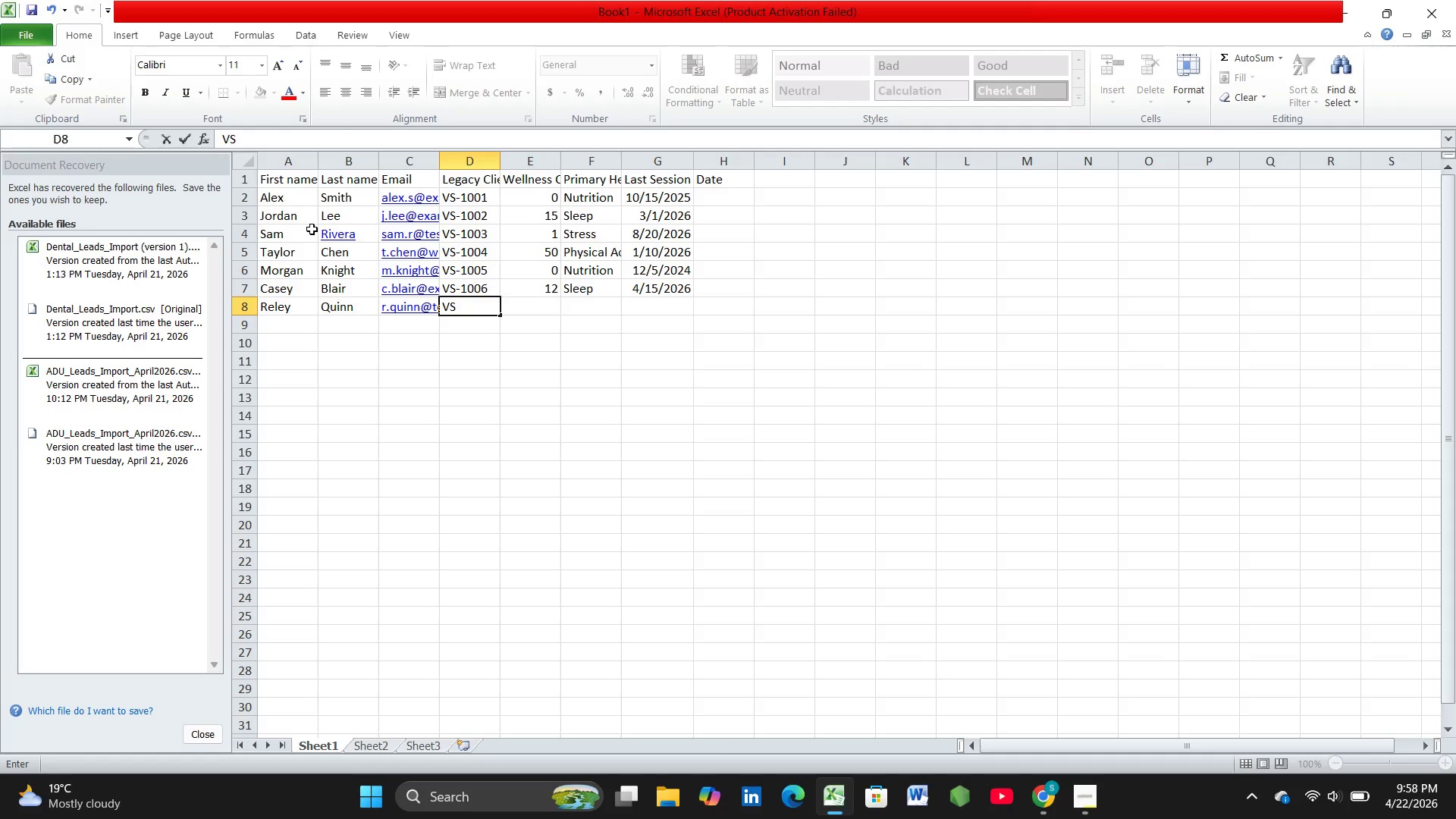 
wait(23.03)
 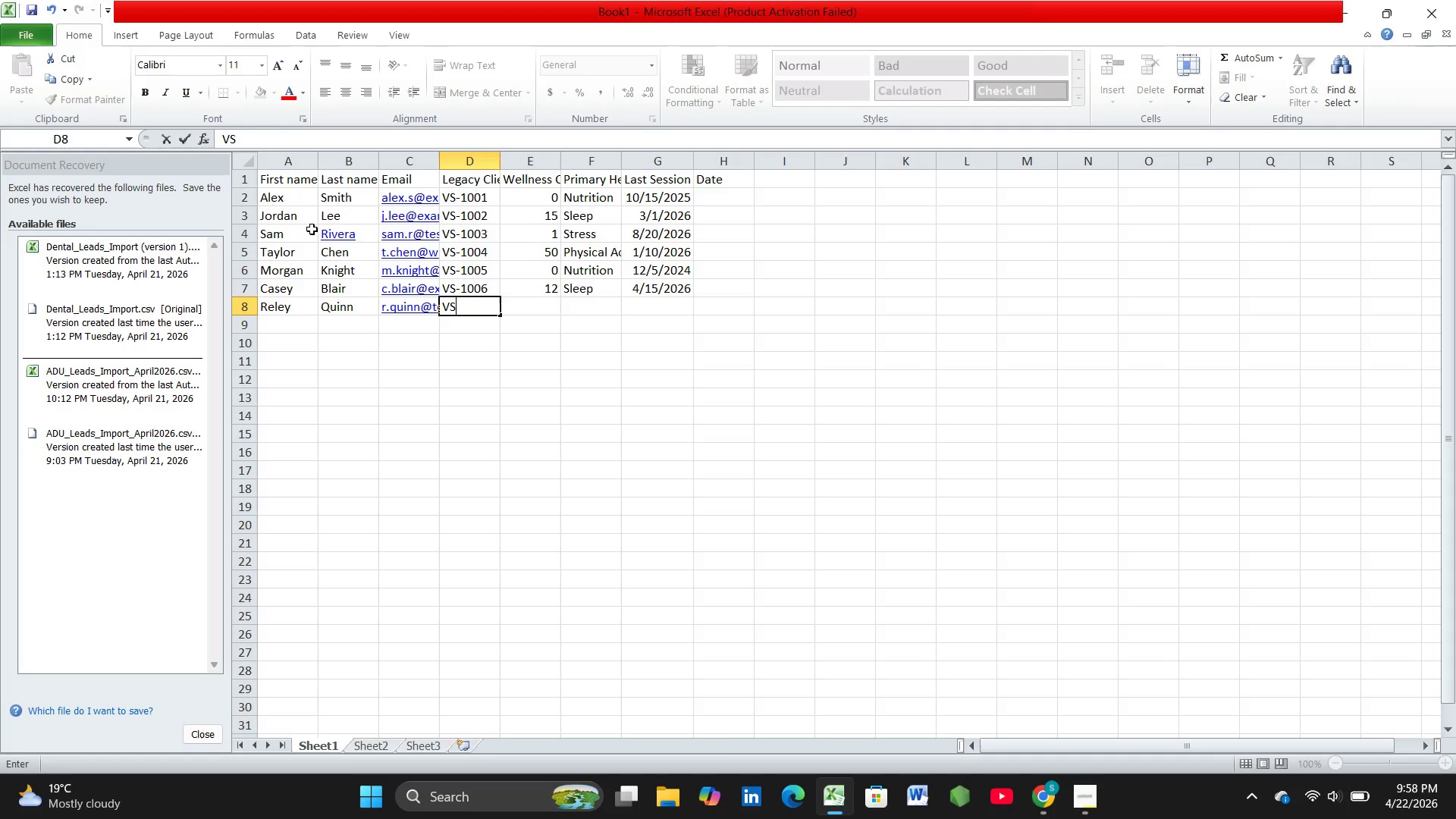 
type(-1007)
 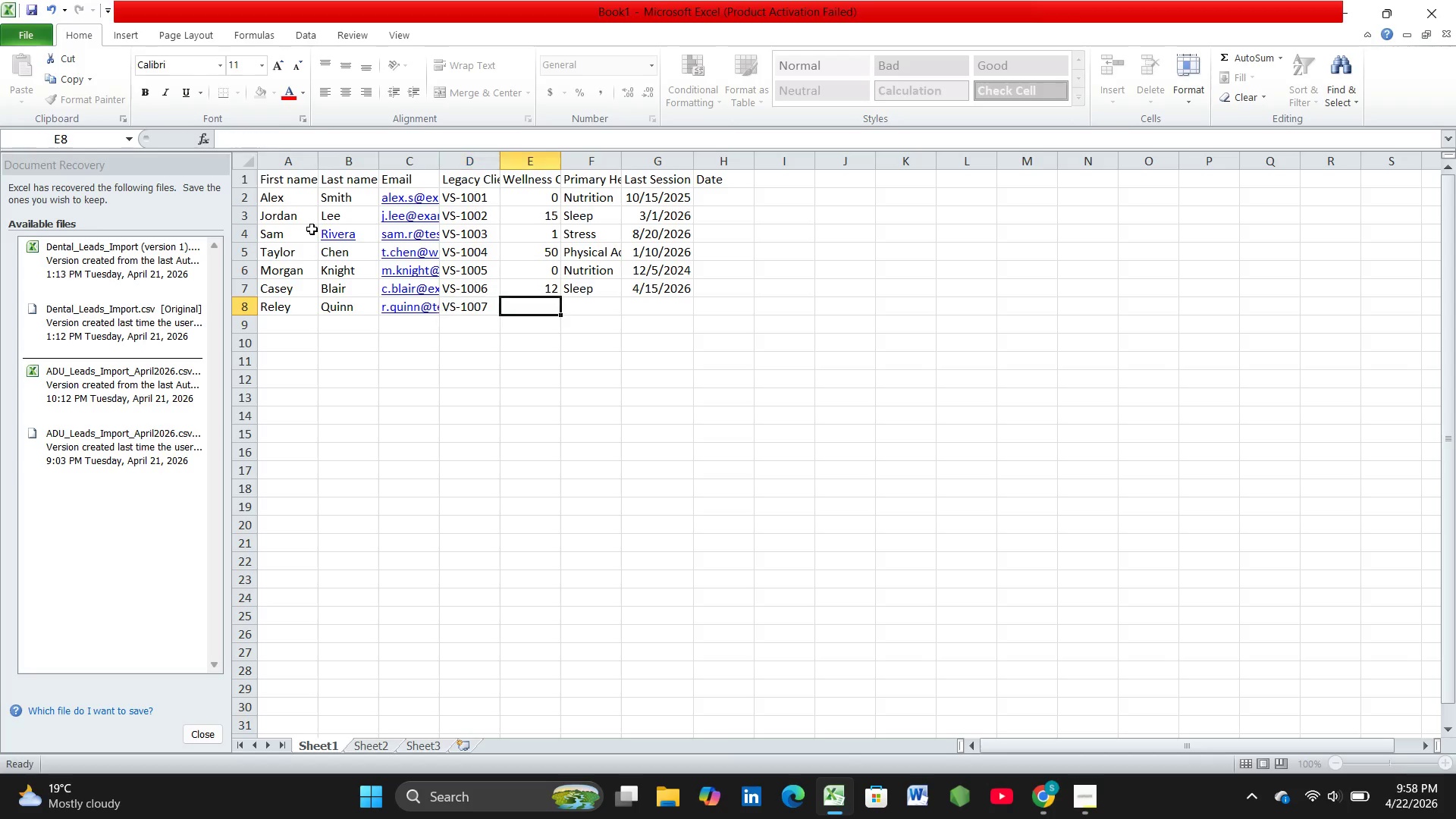 
key(ArrowRight)
 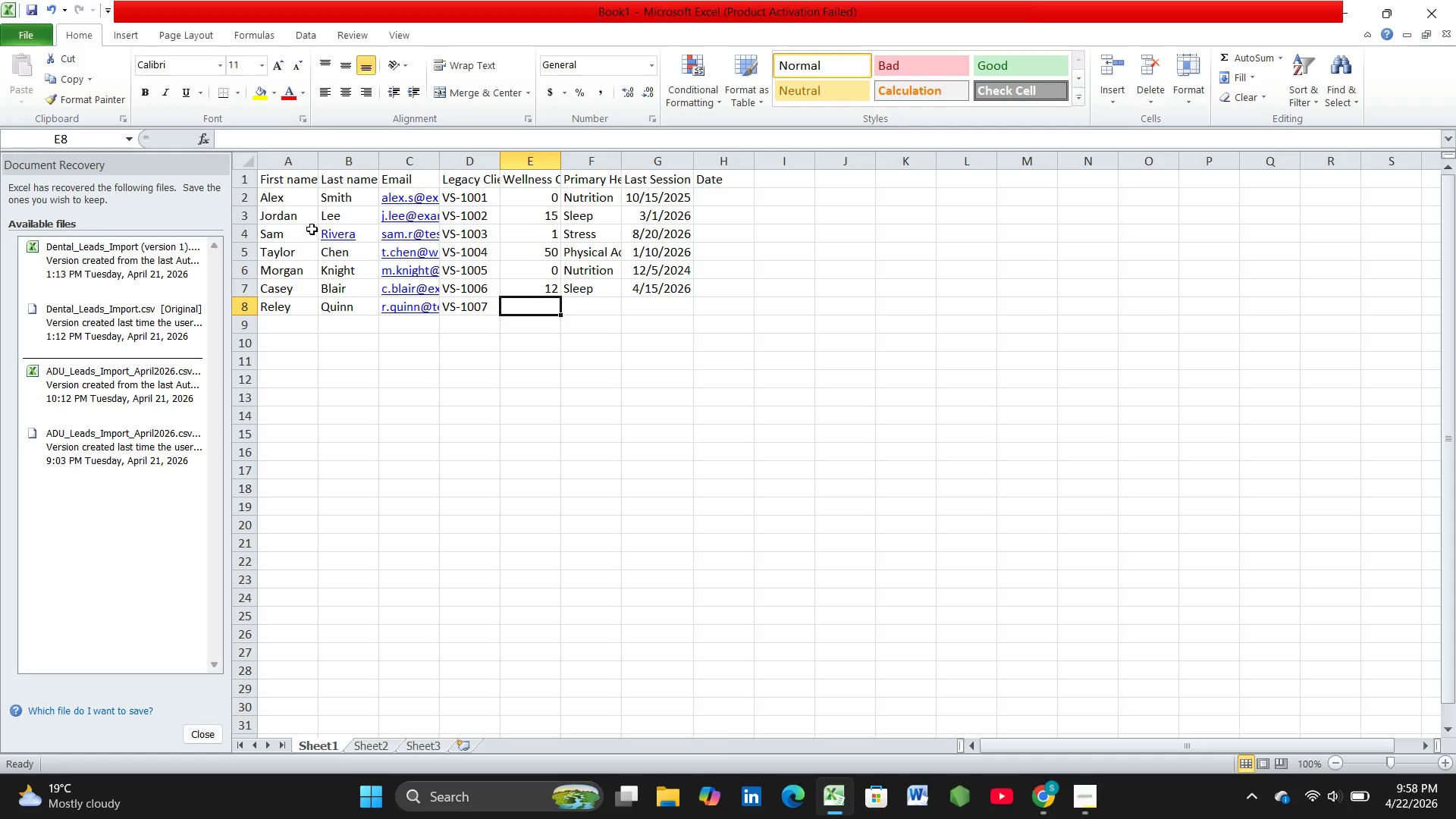 
key(1)
 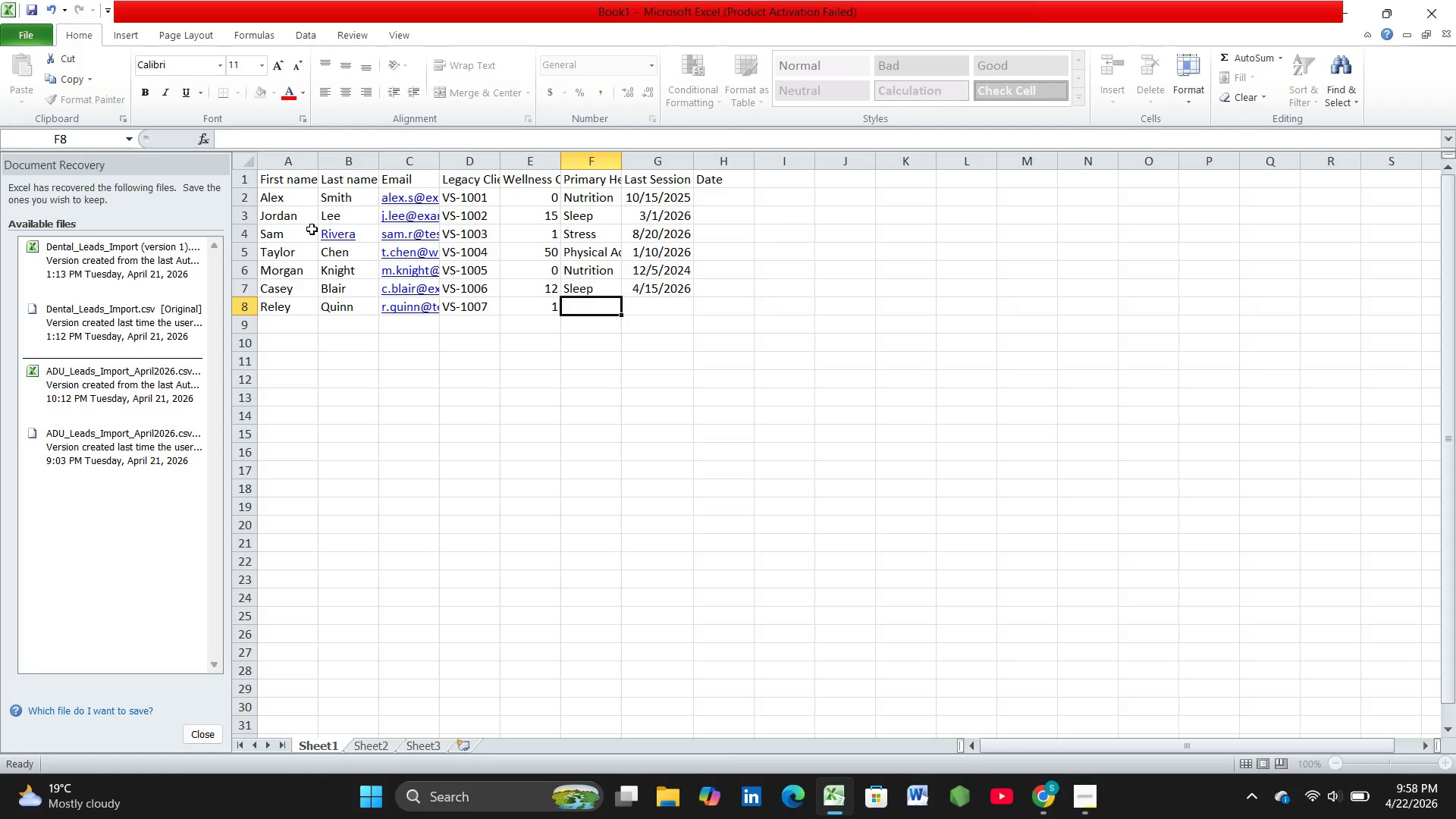 
key(ArrowRight)
 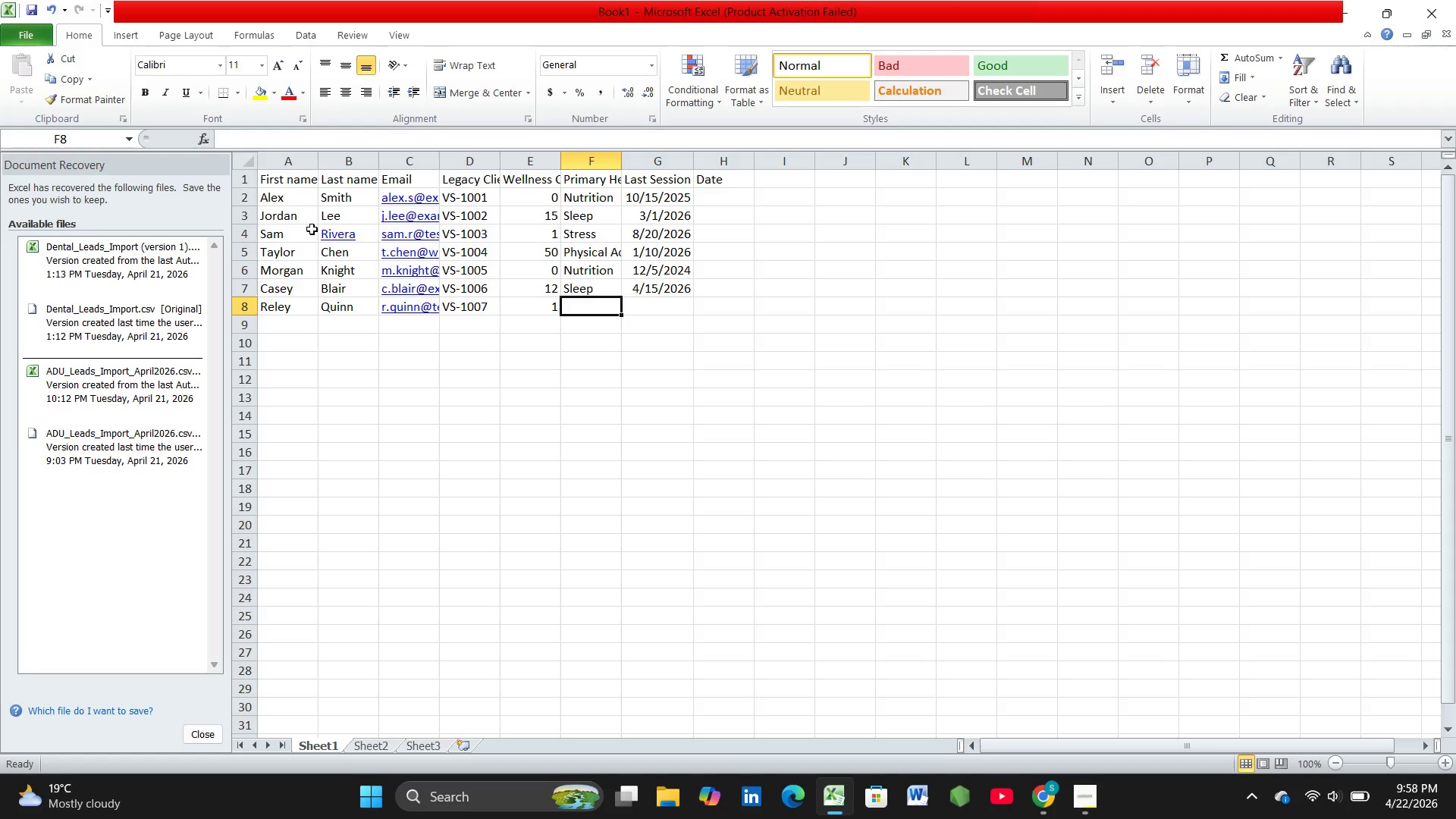 
type(st)
 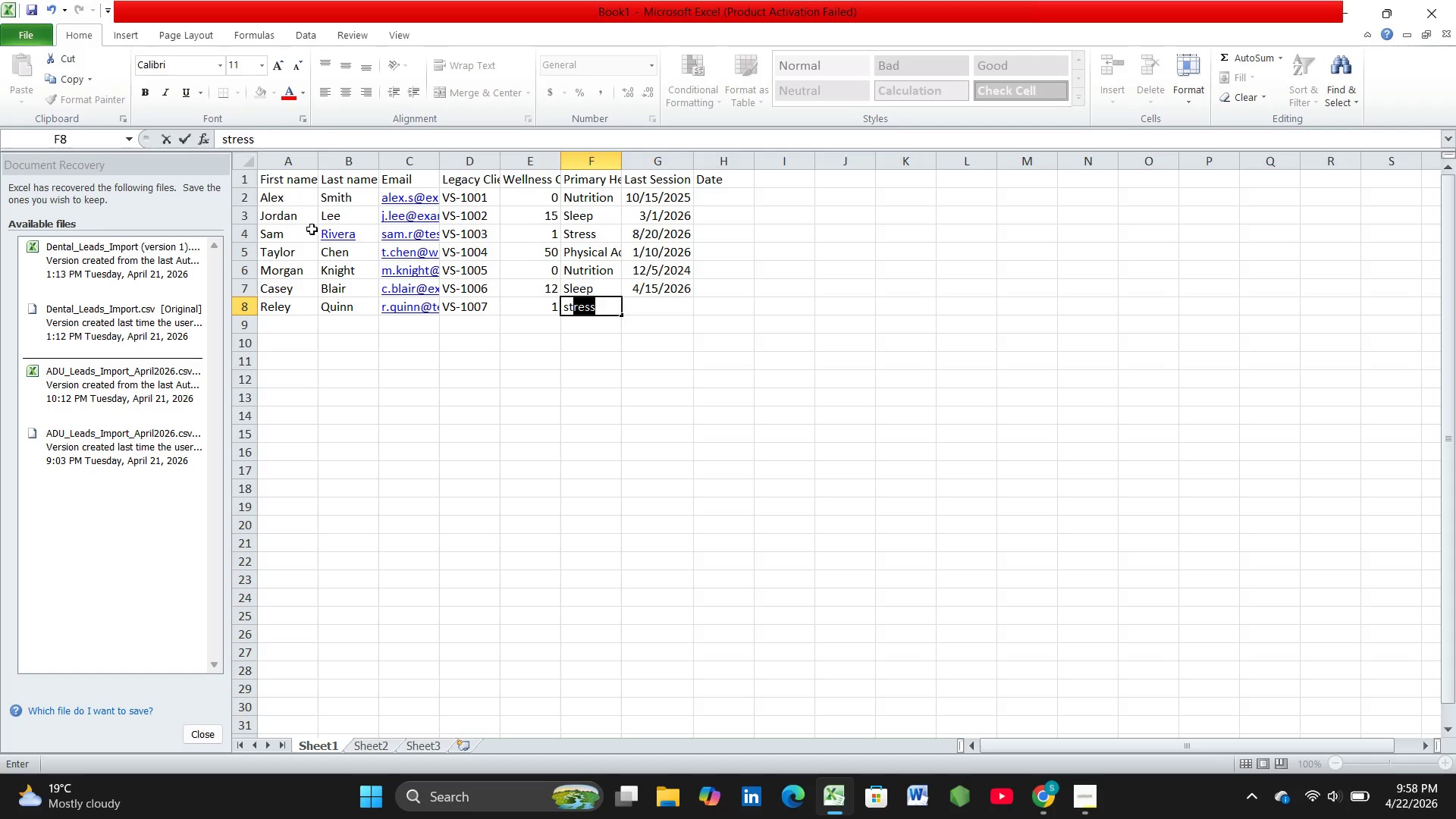 
key(ArrowRight)
 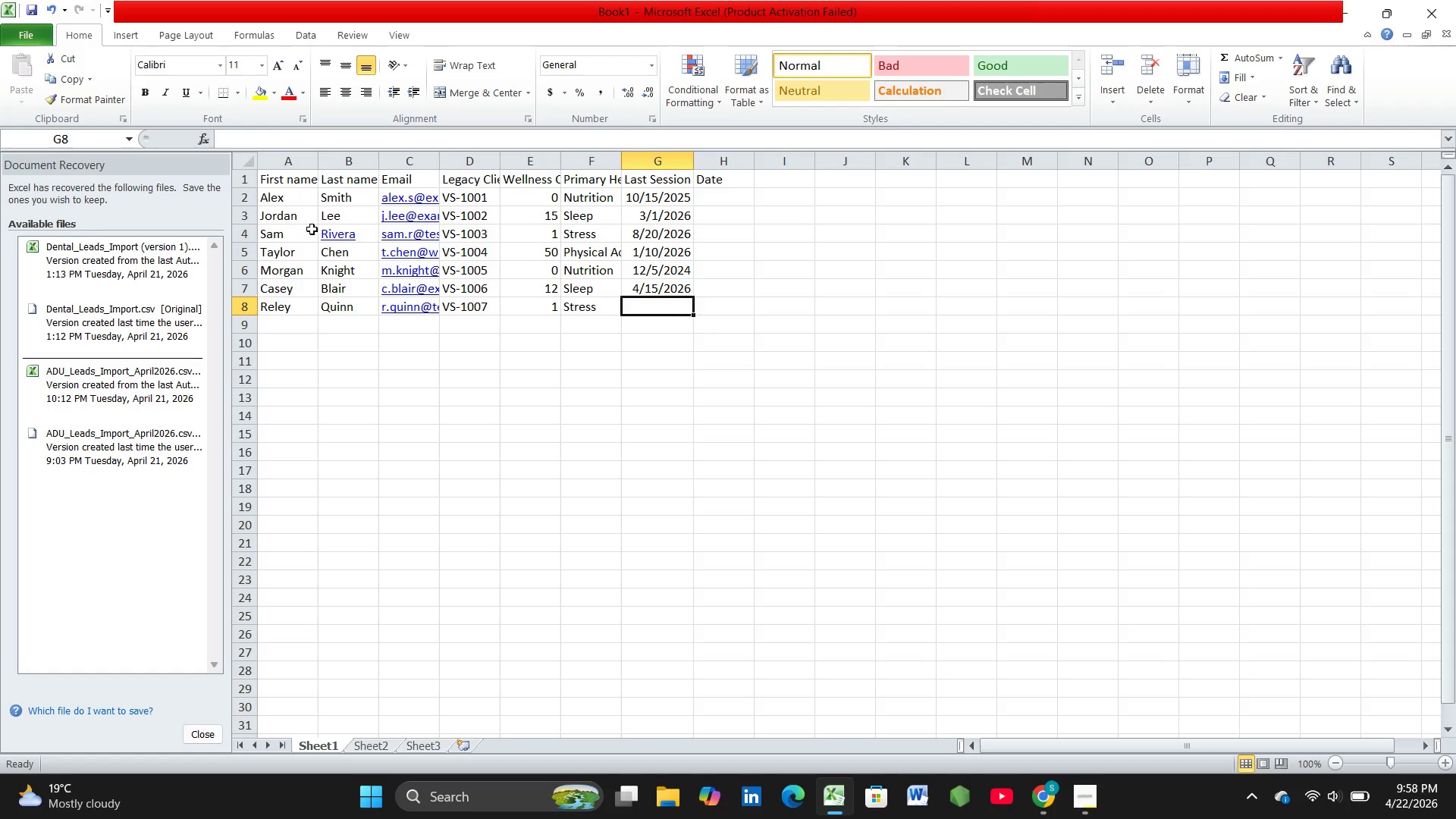 
type(2025-11-20)
 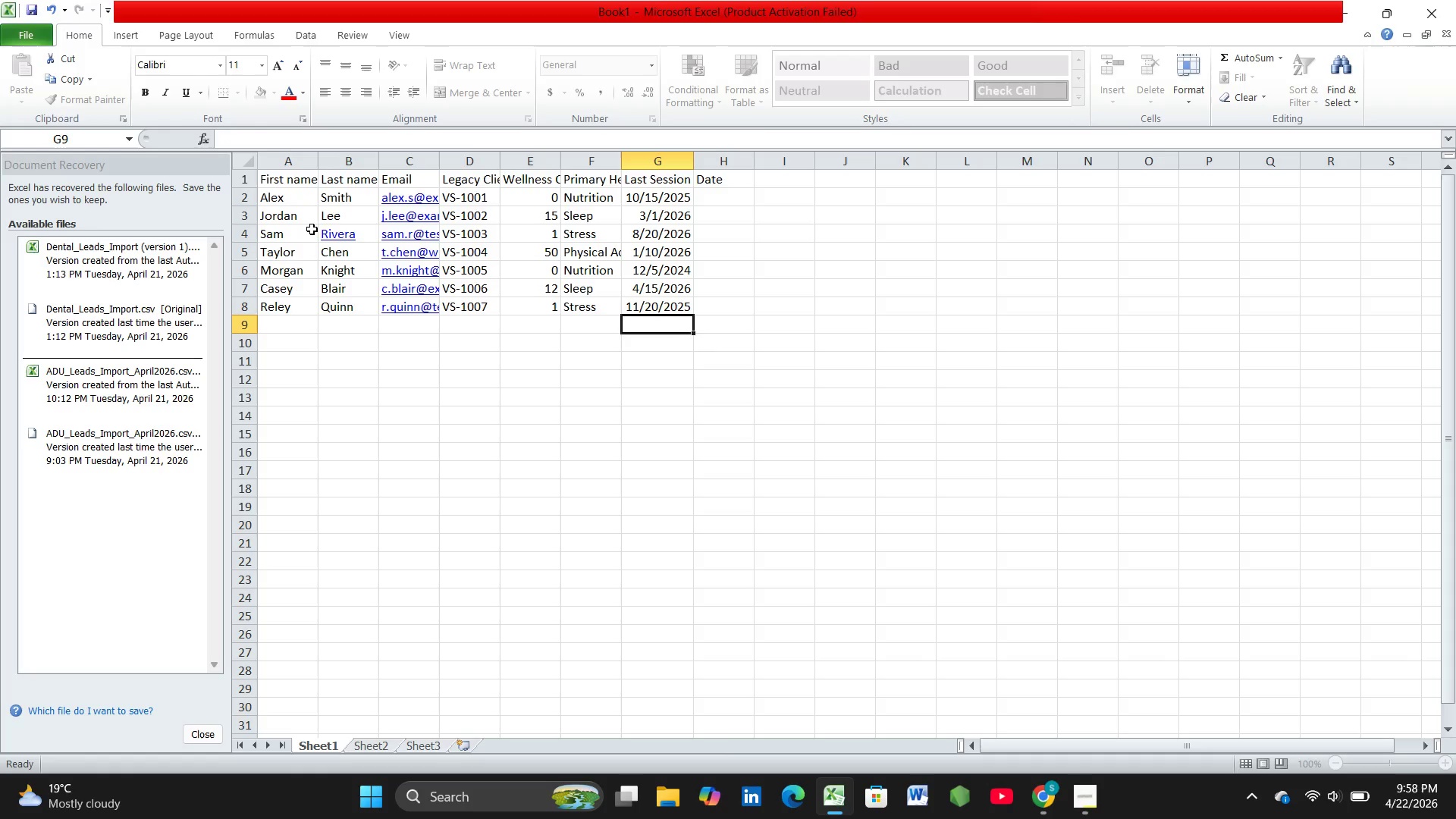 
key(ArrowDown)
 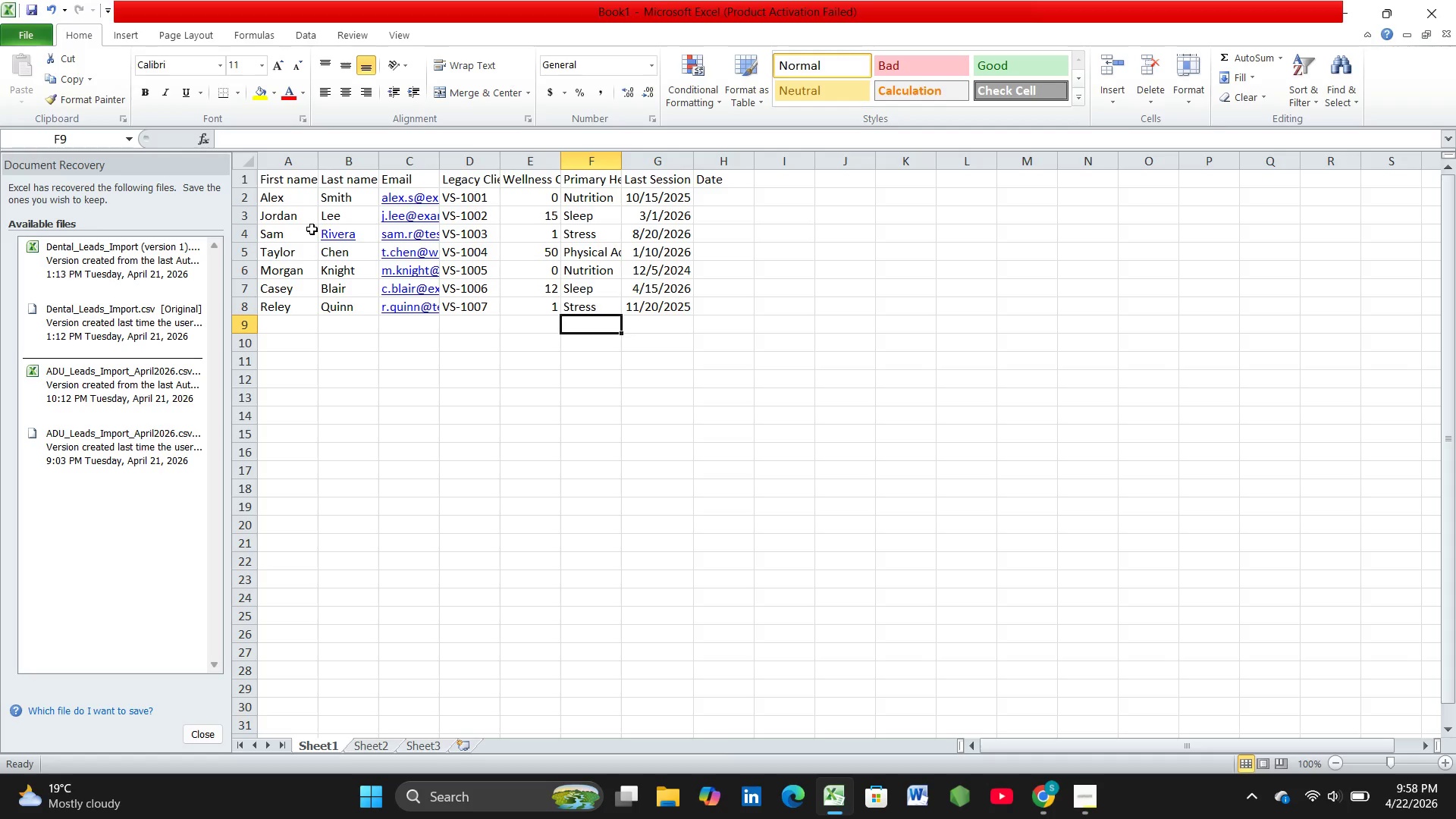 
key(ArrowLeft)
 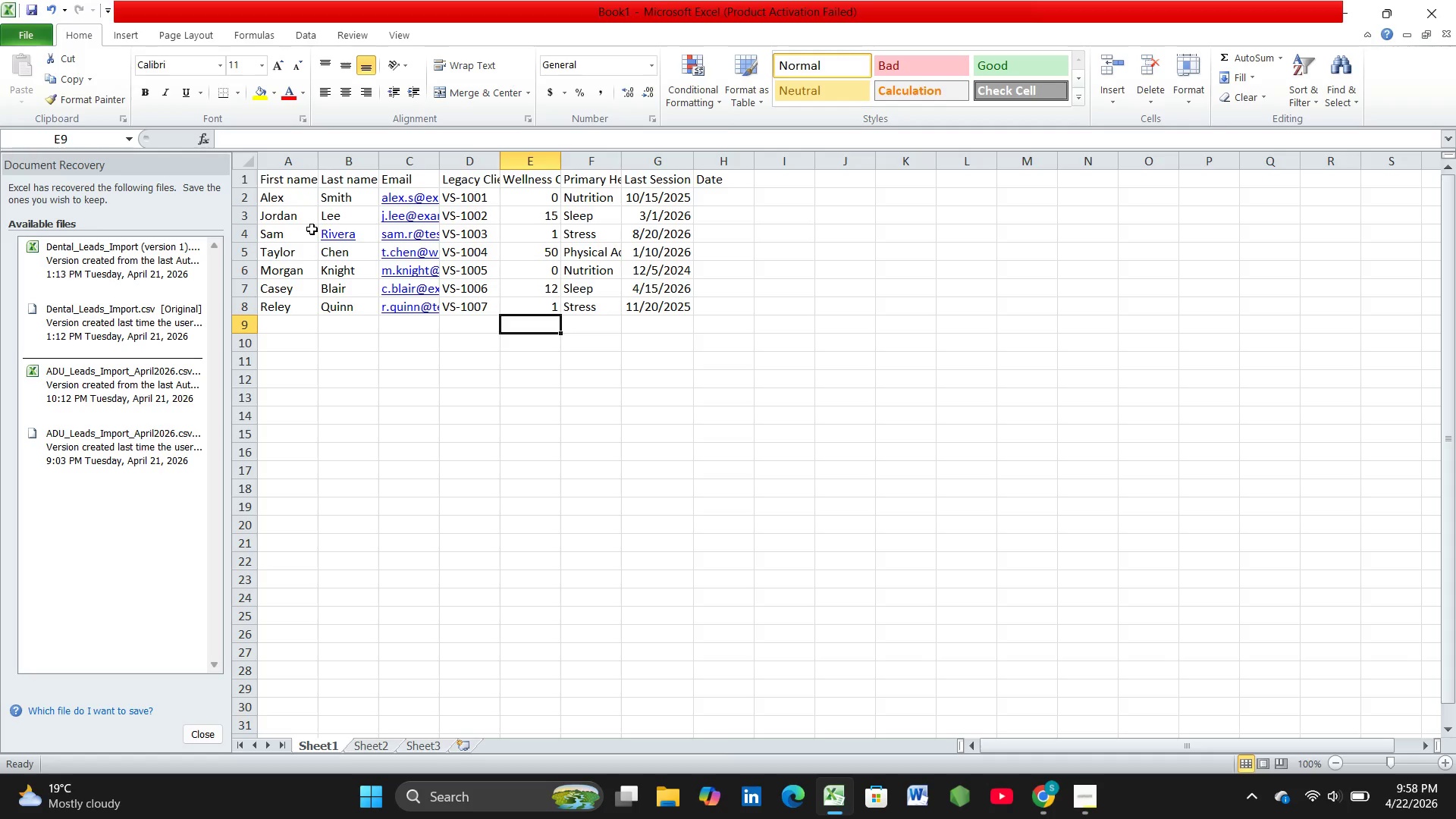 
key(ArrowLeft)
 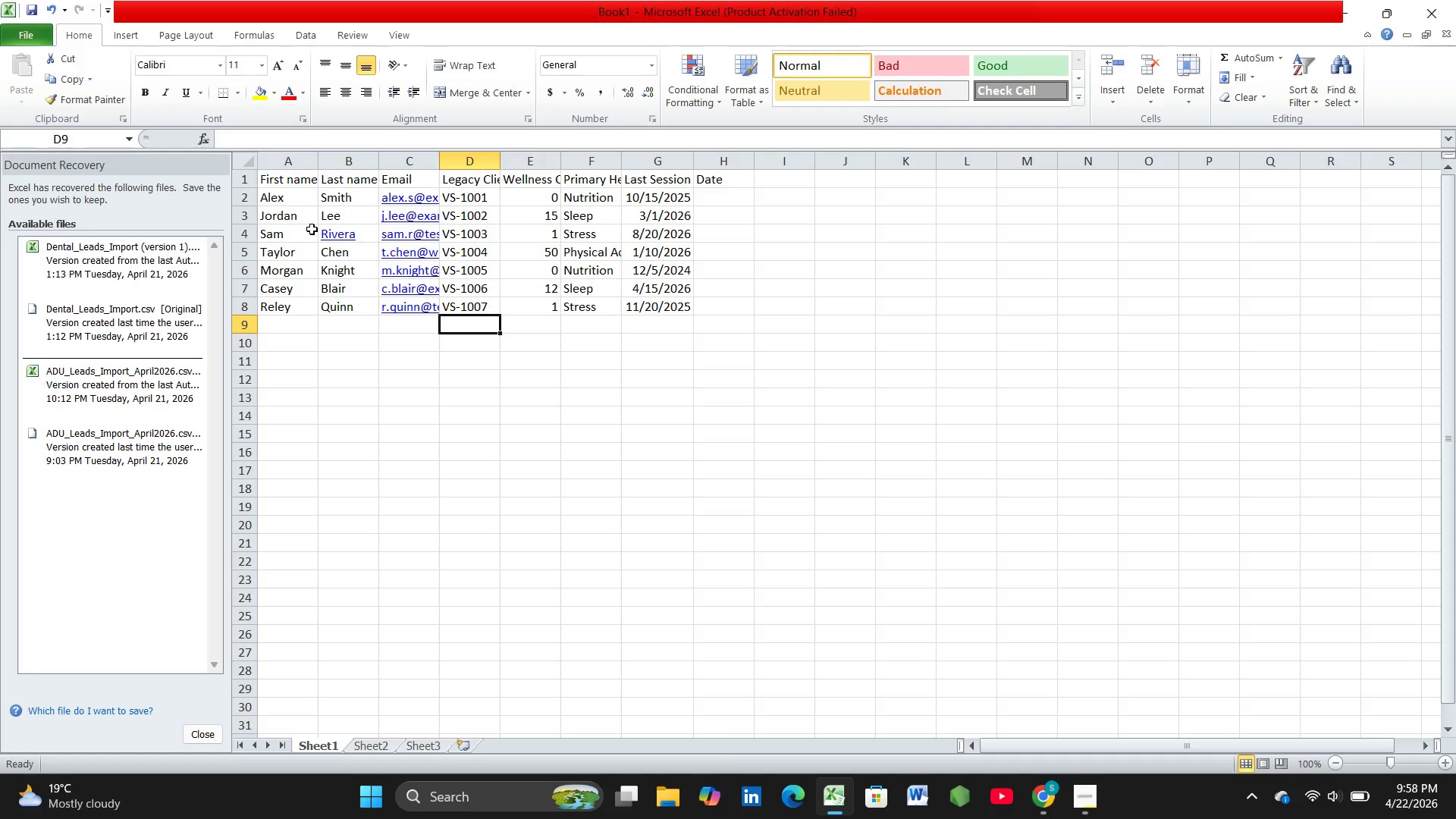 
key(ArrowLeft)
 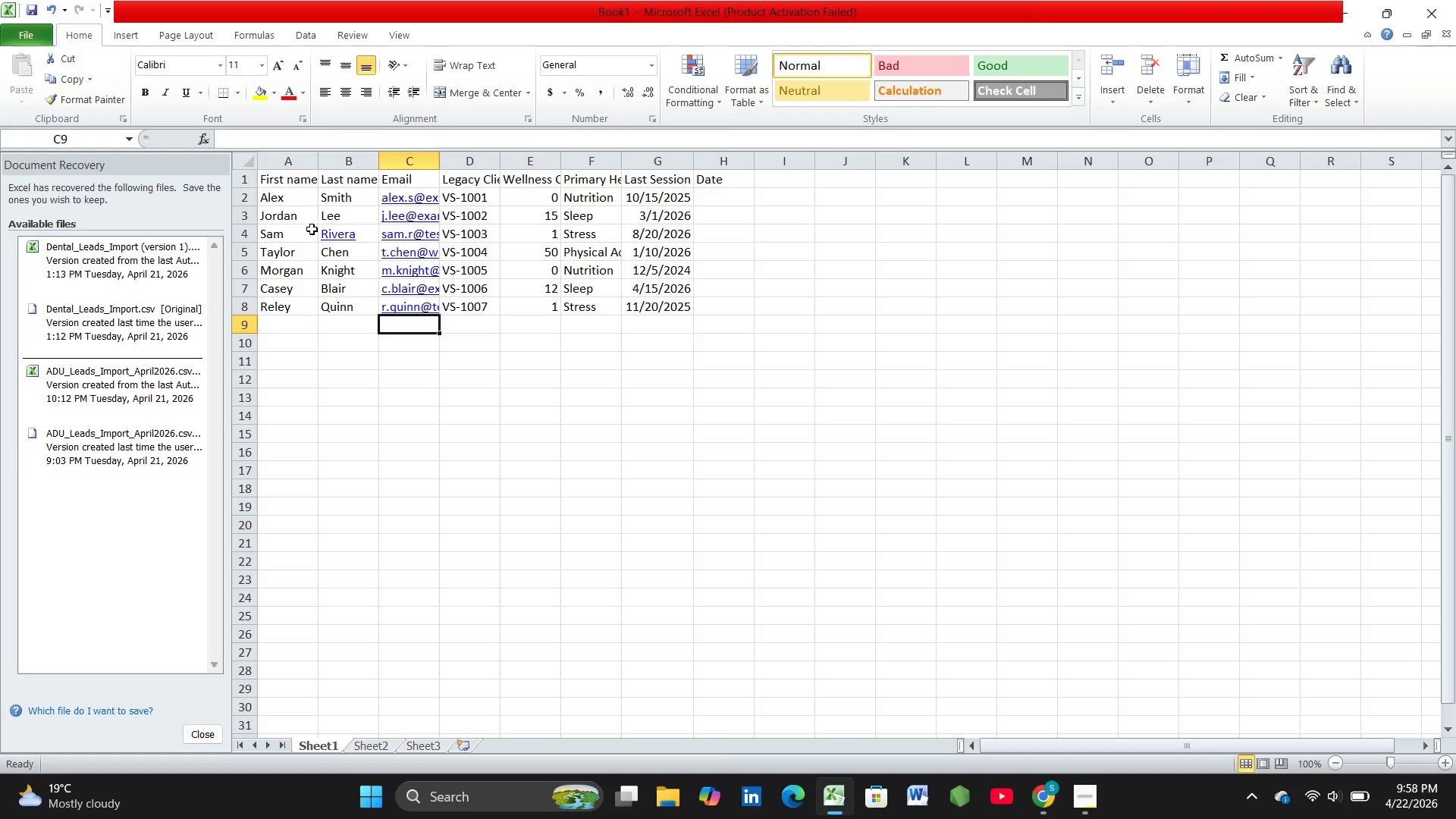 
key(ArrowLeft)
 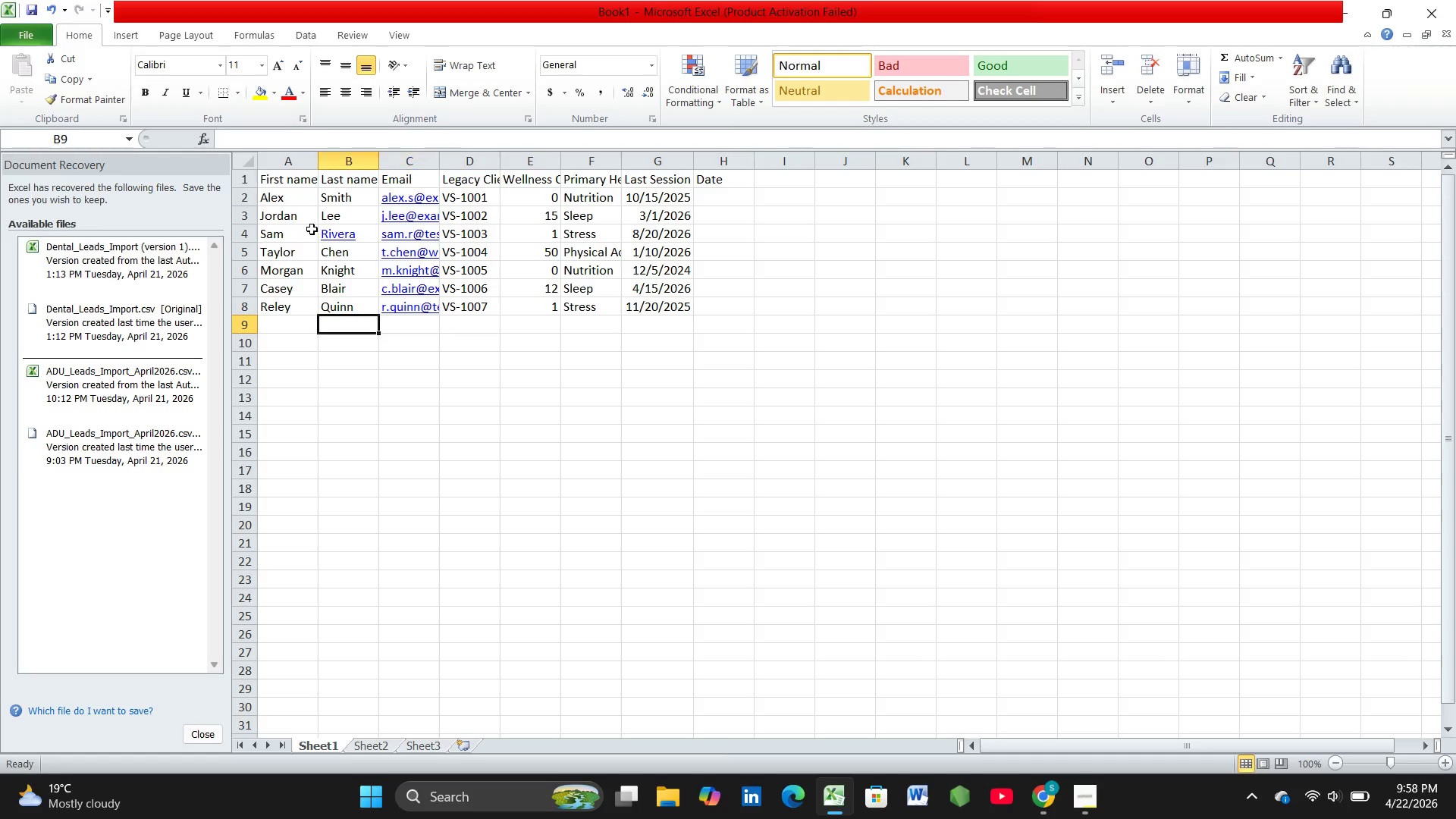 
key(ArrowLeft)
 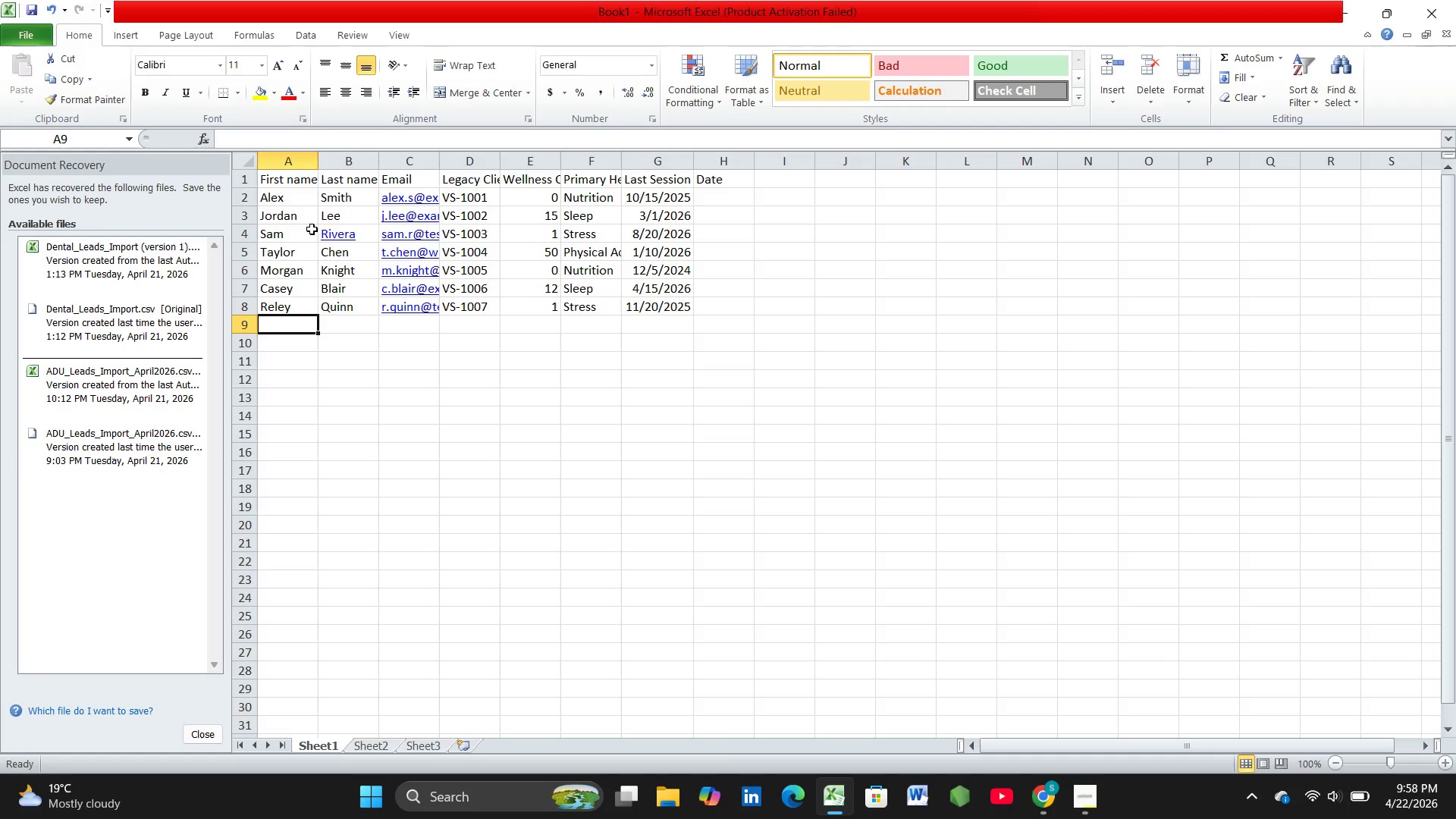 
key(ArrowLeft)
 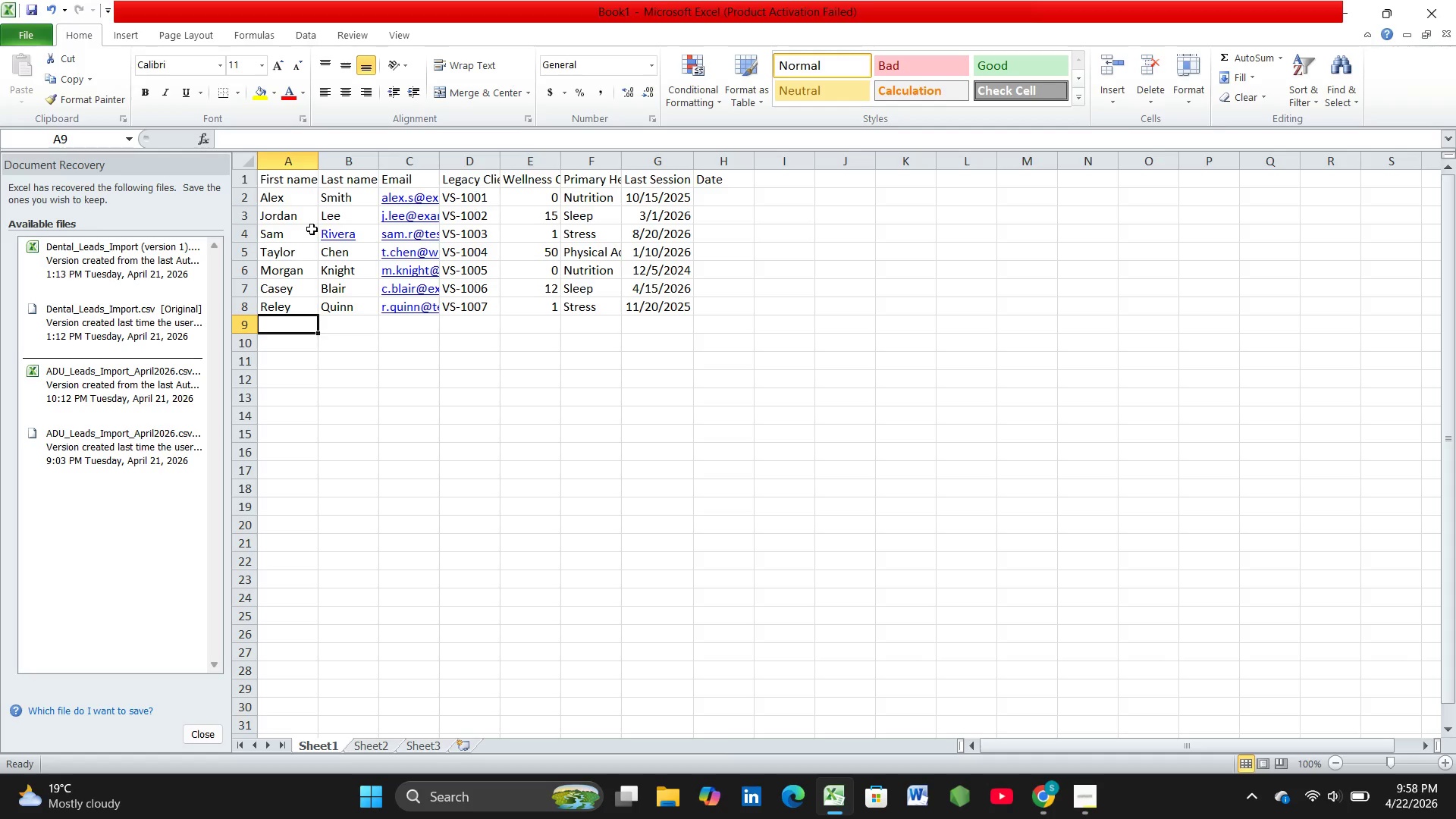 
type(Jamie)
 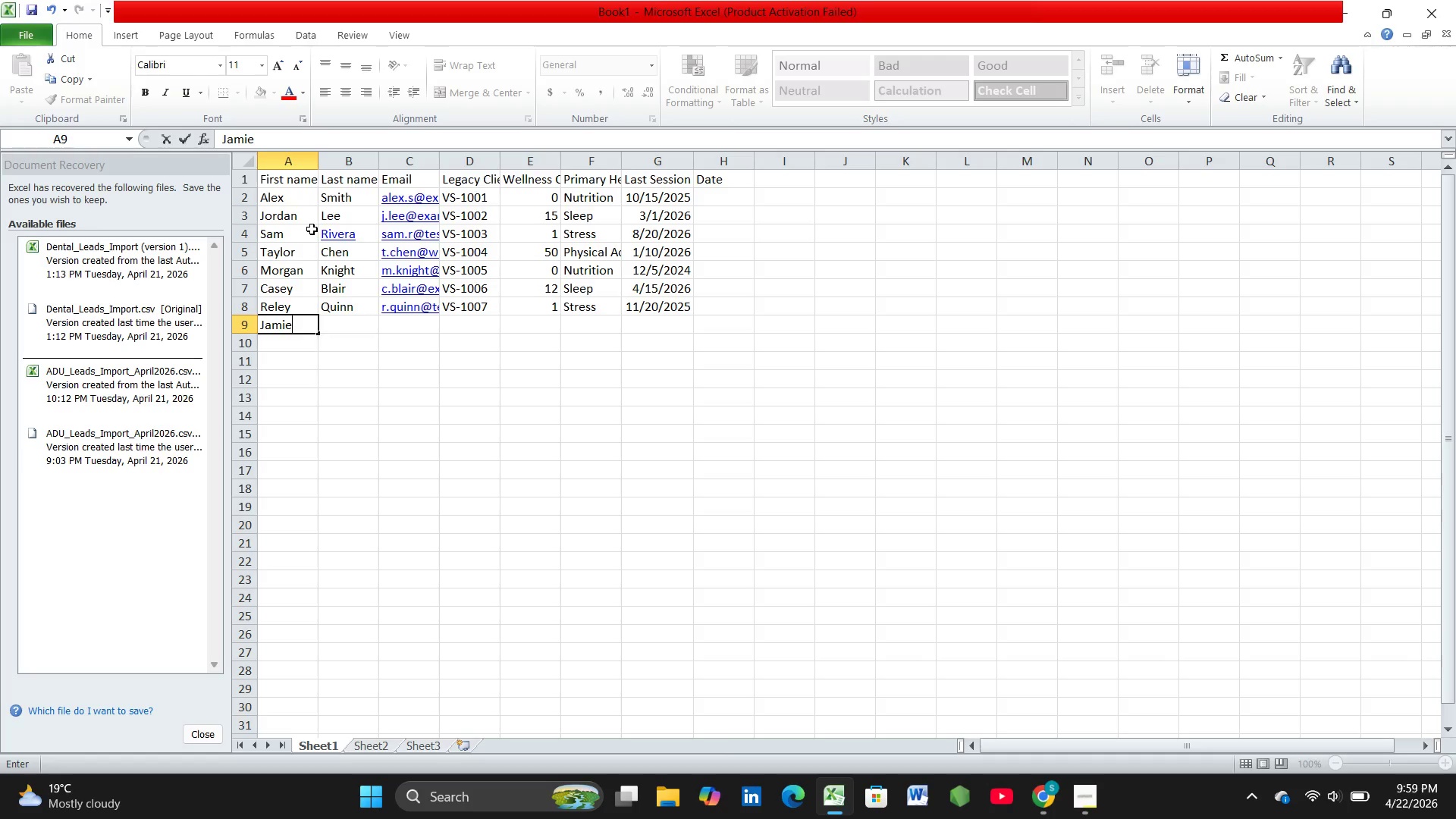 
key(ArrowRight)
 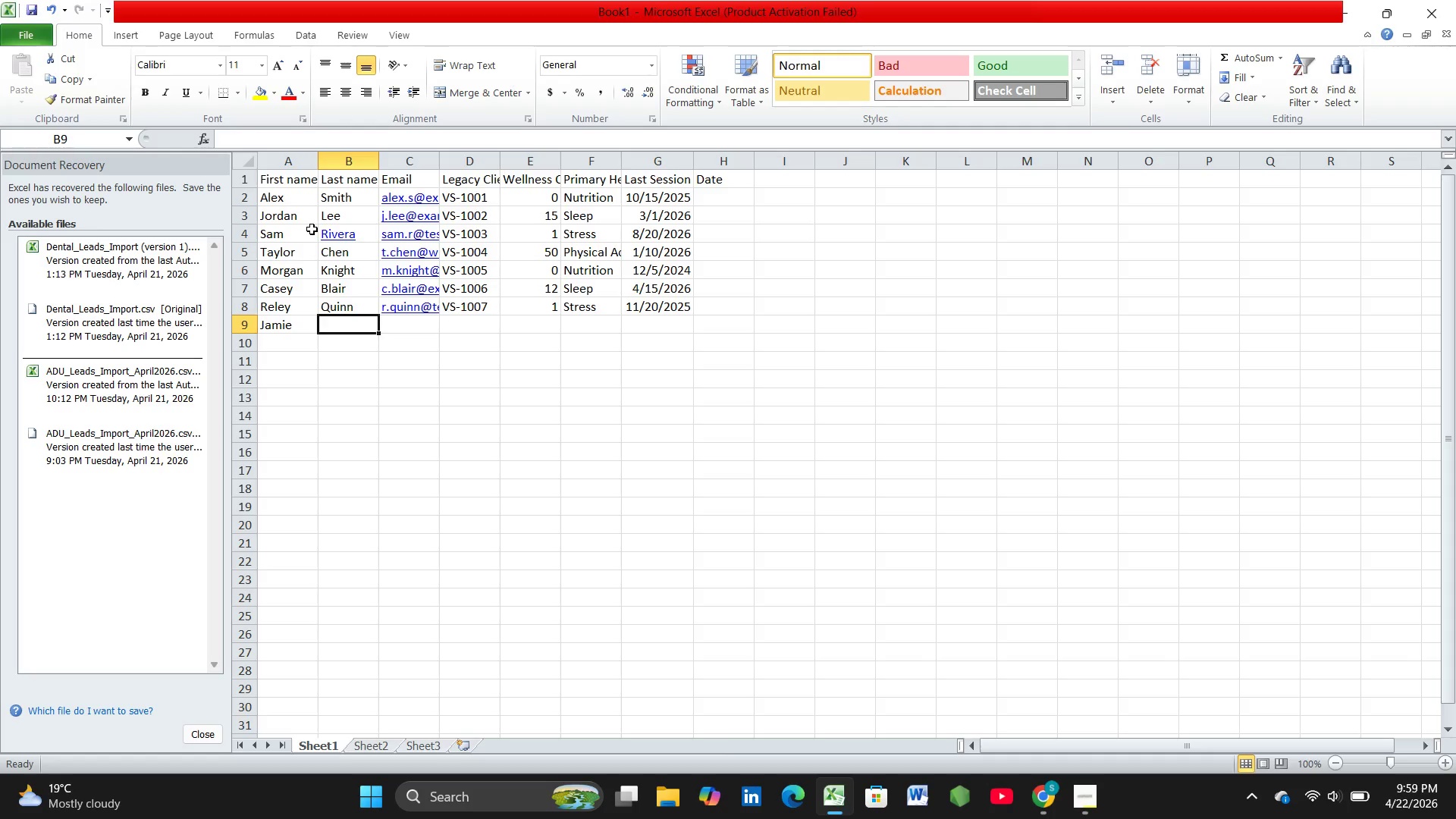 
type(Voss)
 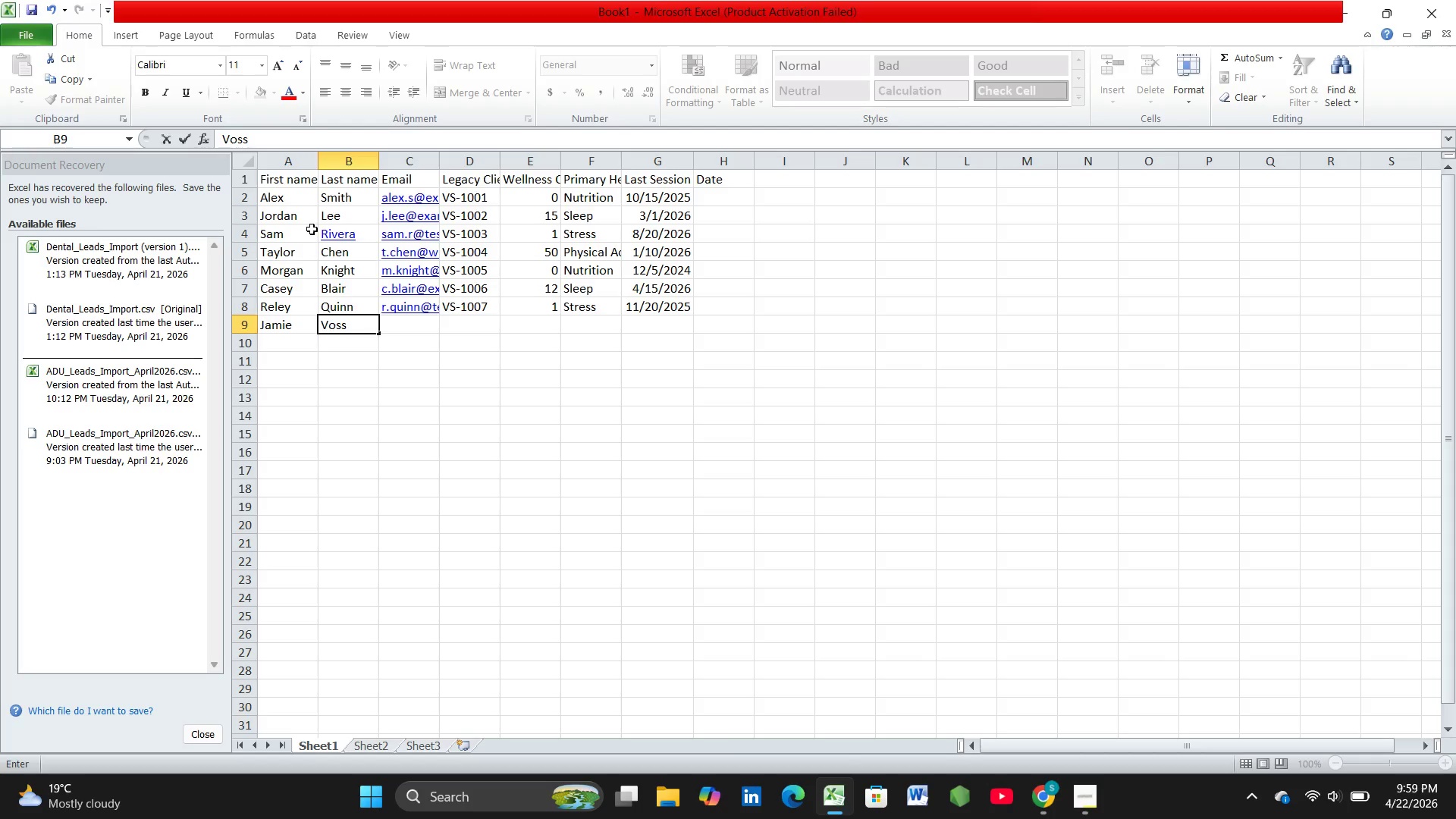 
key(ArrowRight)
 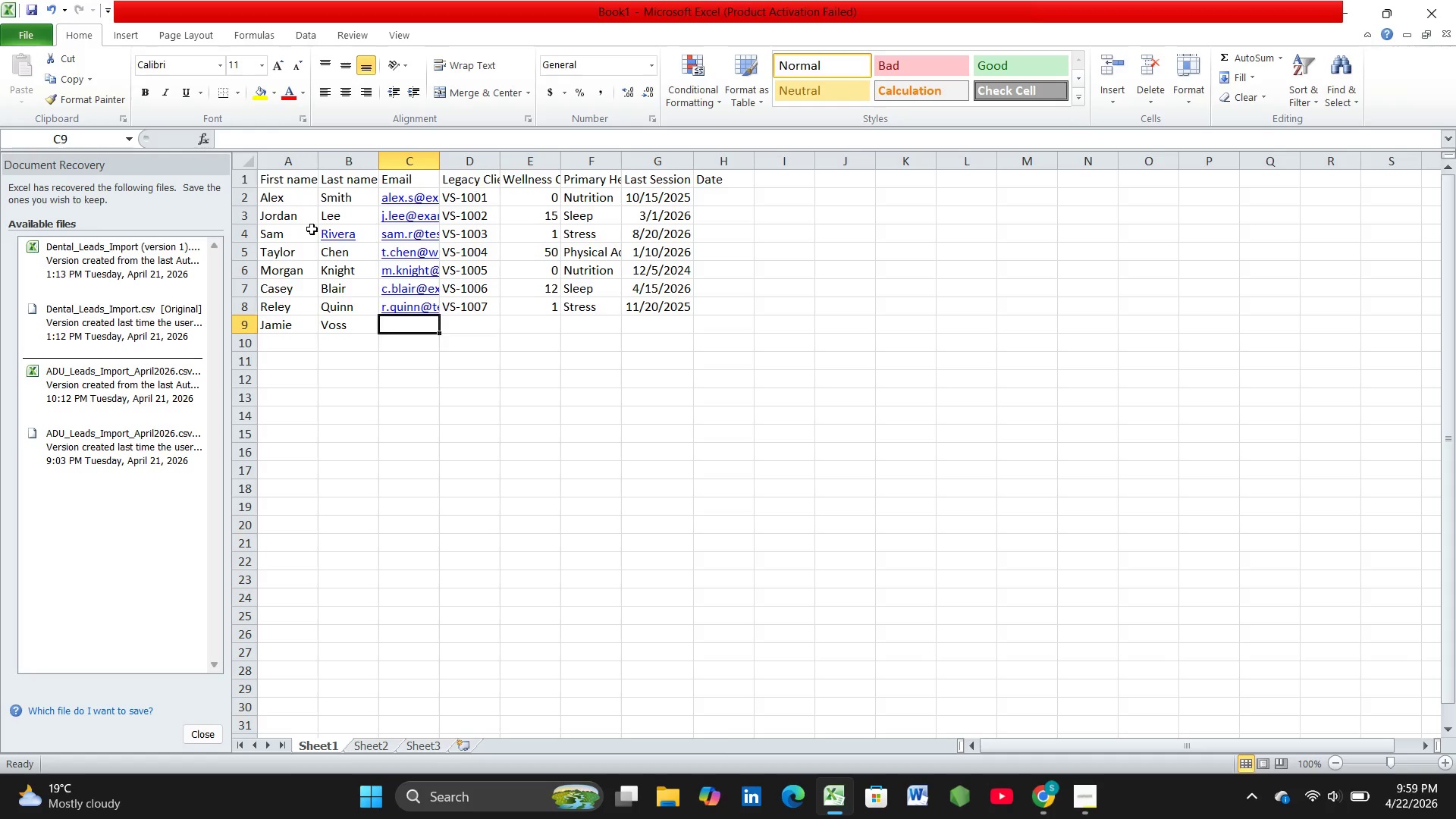 
wait(27.72)
 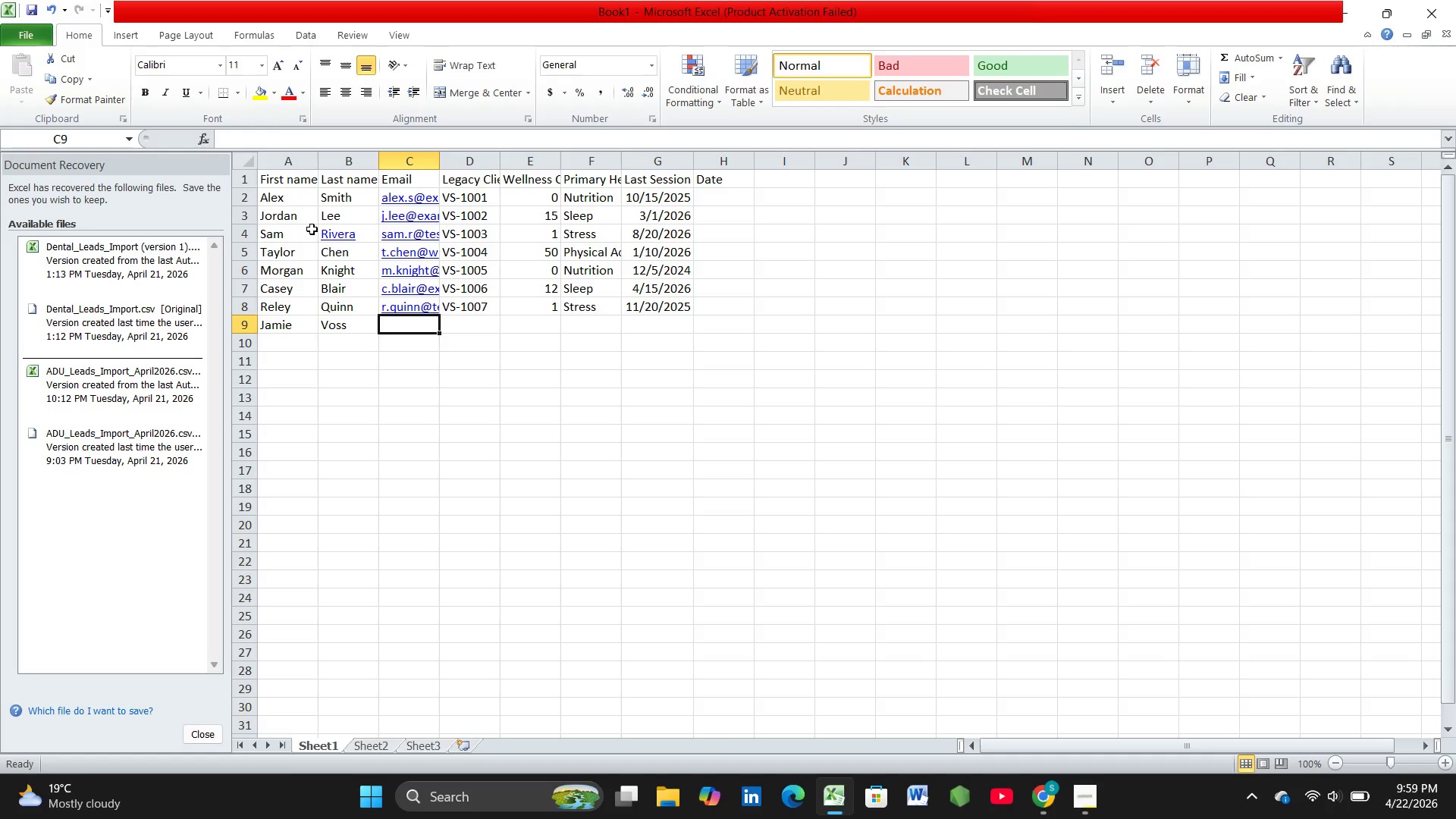 
key(J)
 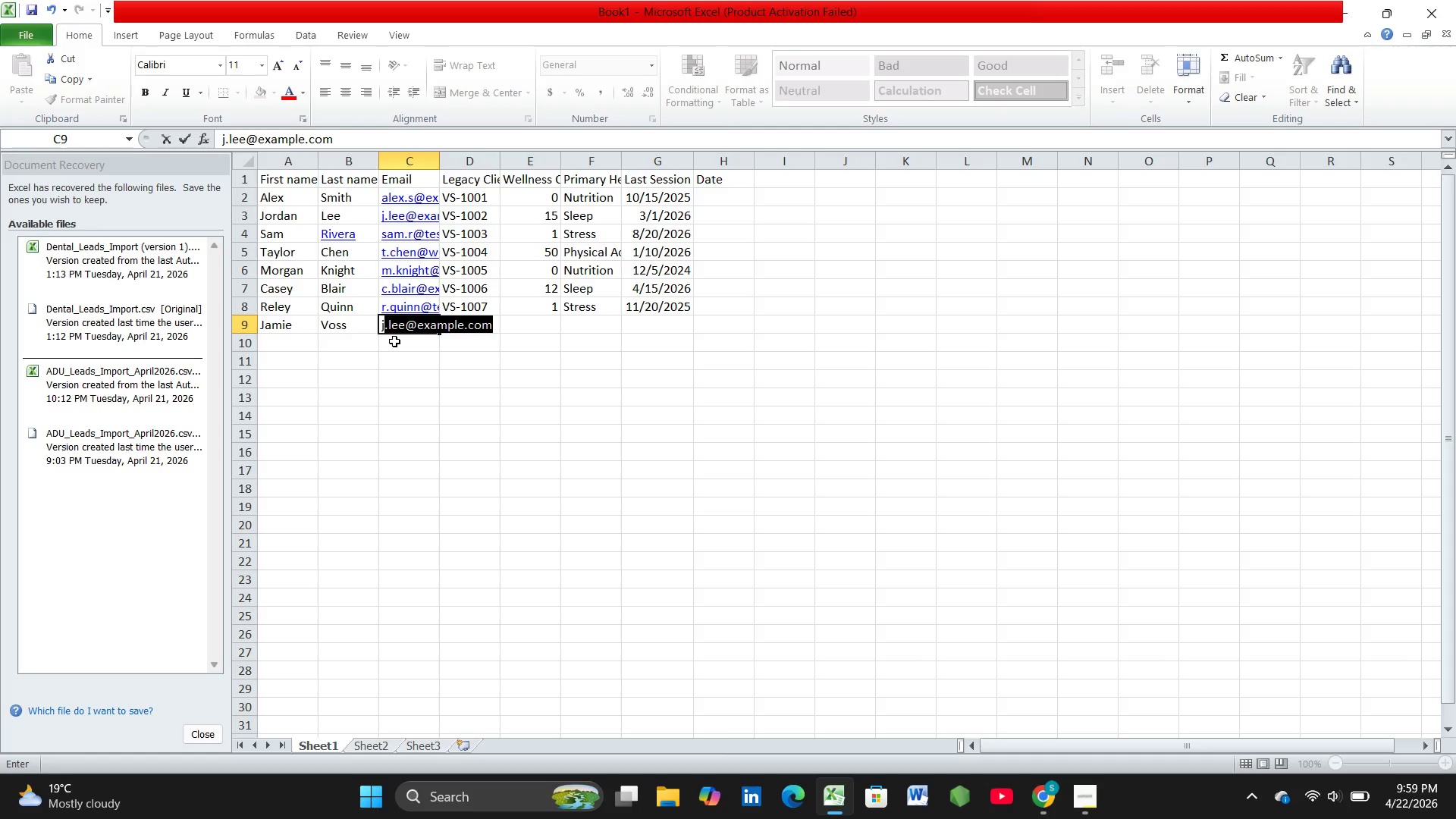 
key(Period)
 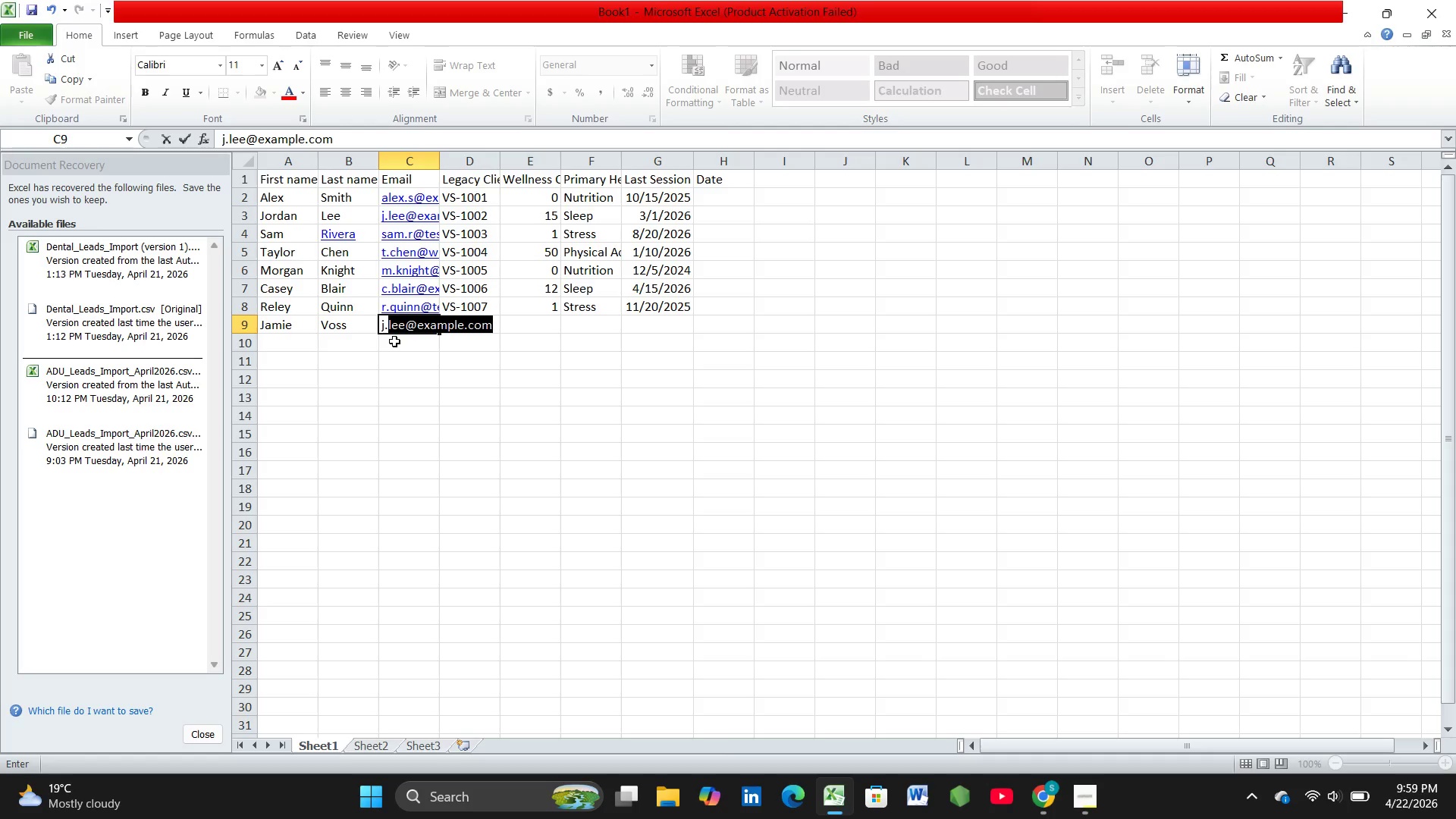 
hold_key(key=V, duration=0.39)
 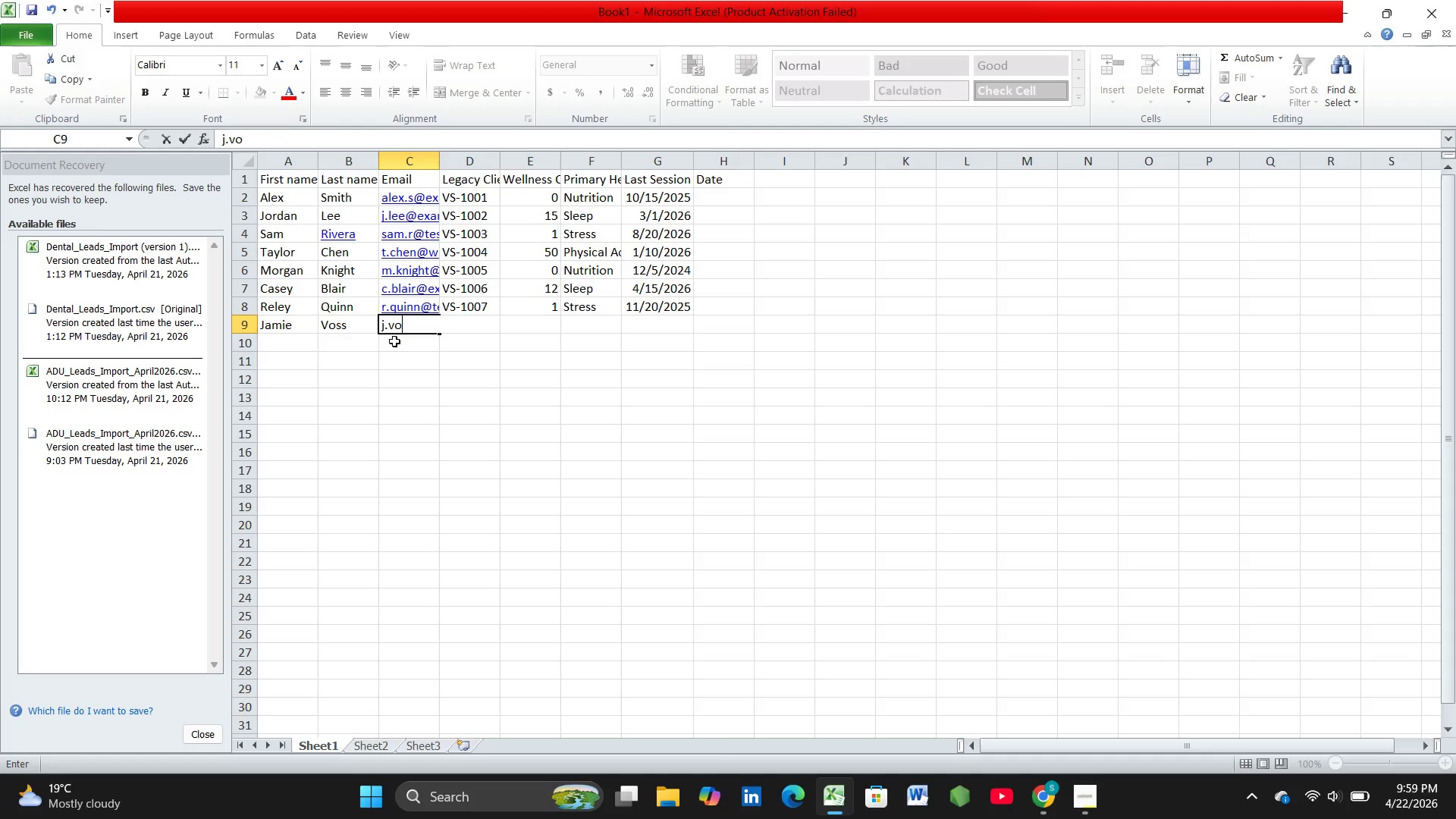 
type(oss)
 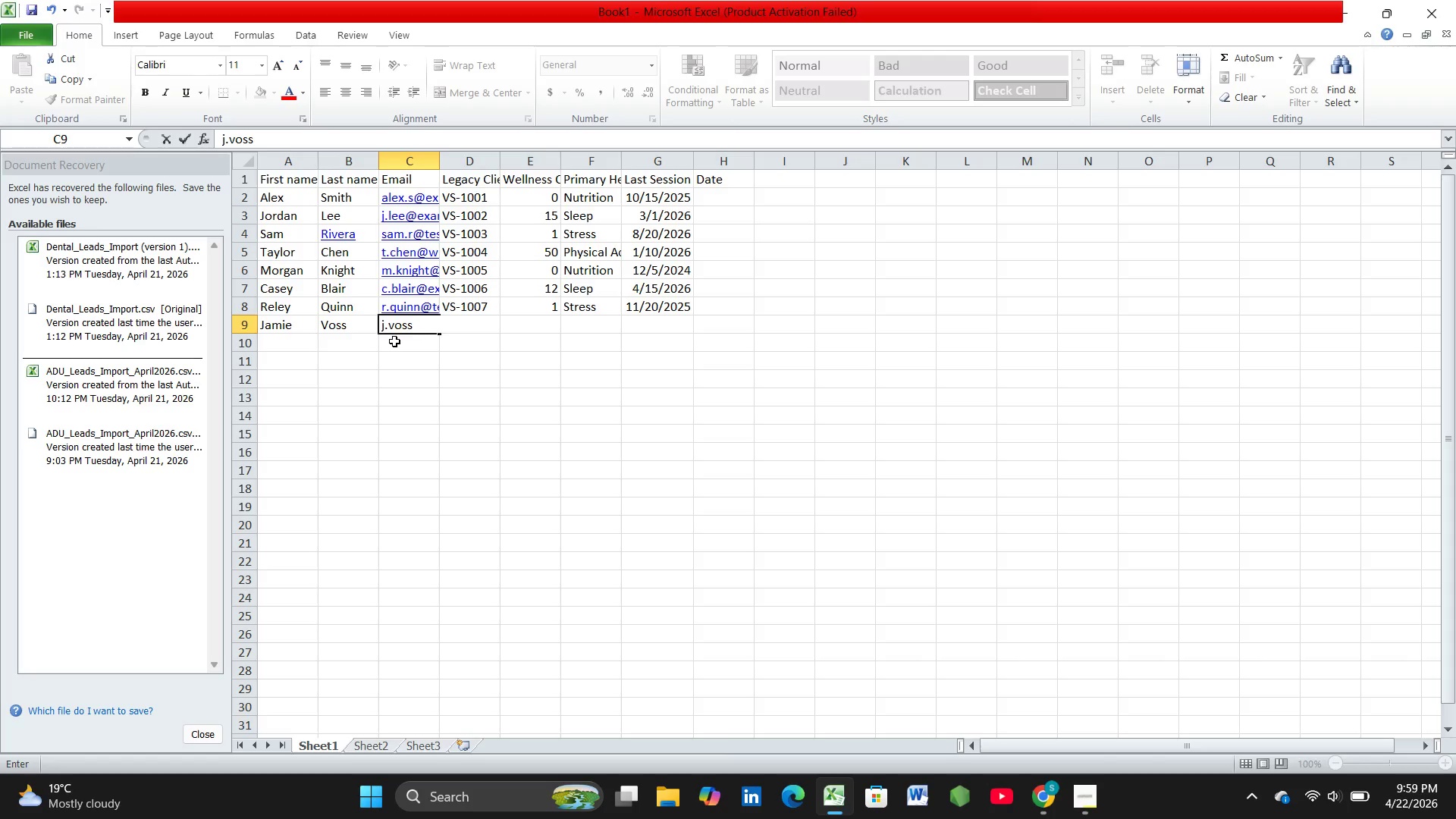 
type(@wellness.com)
 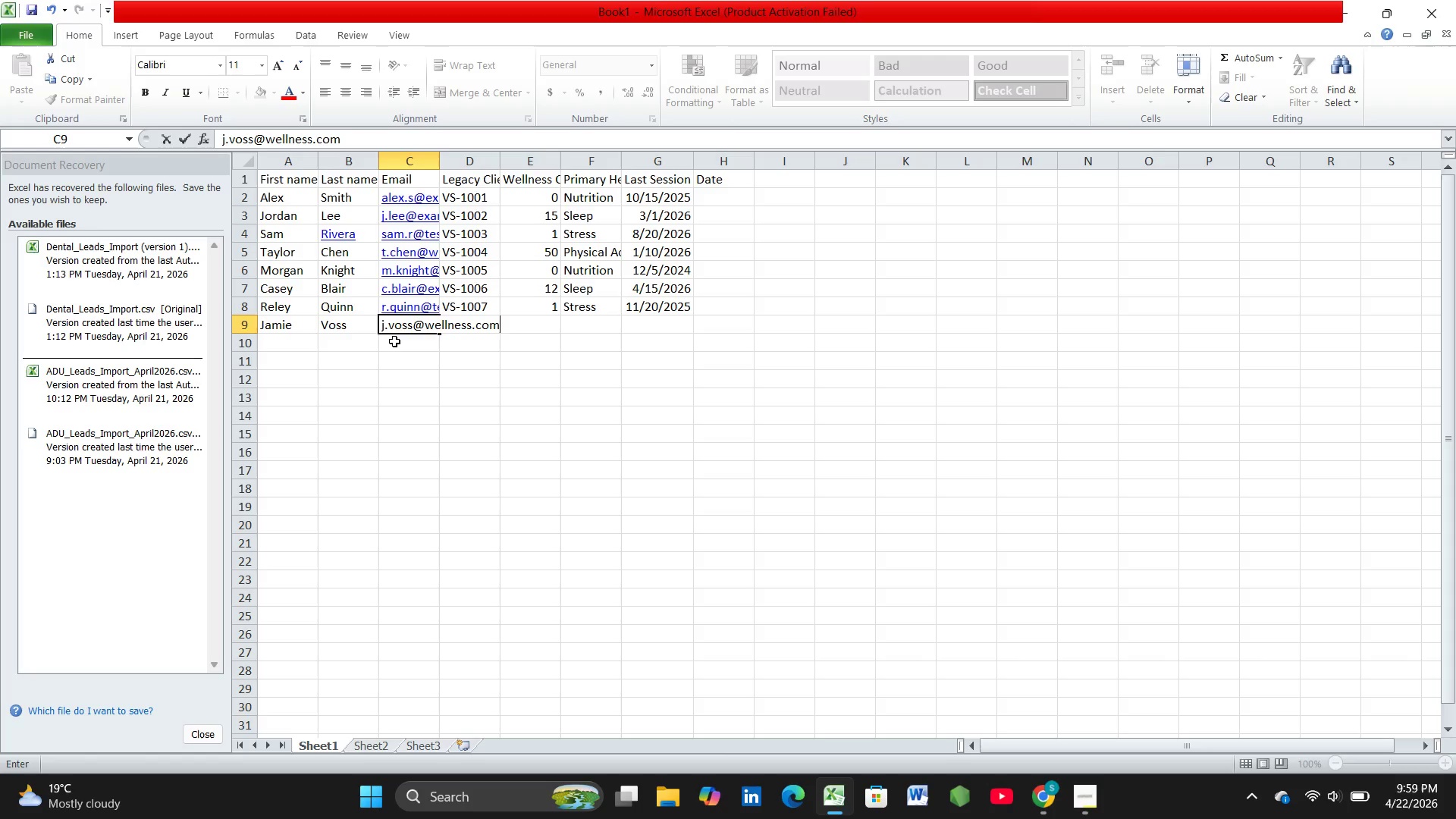 
key(ArrowRight)
 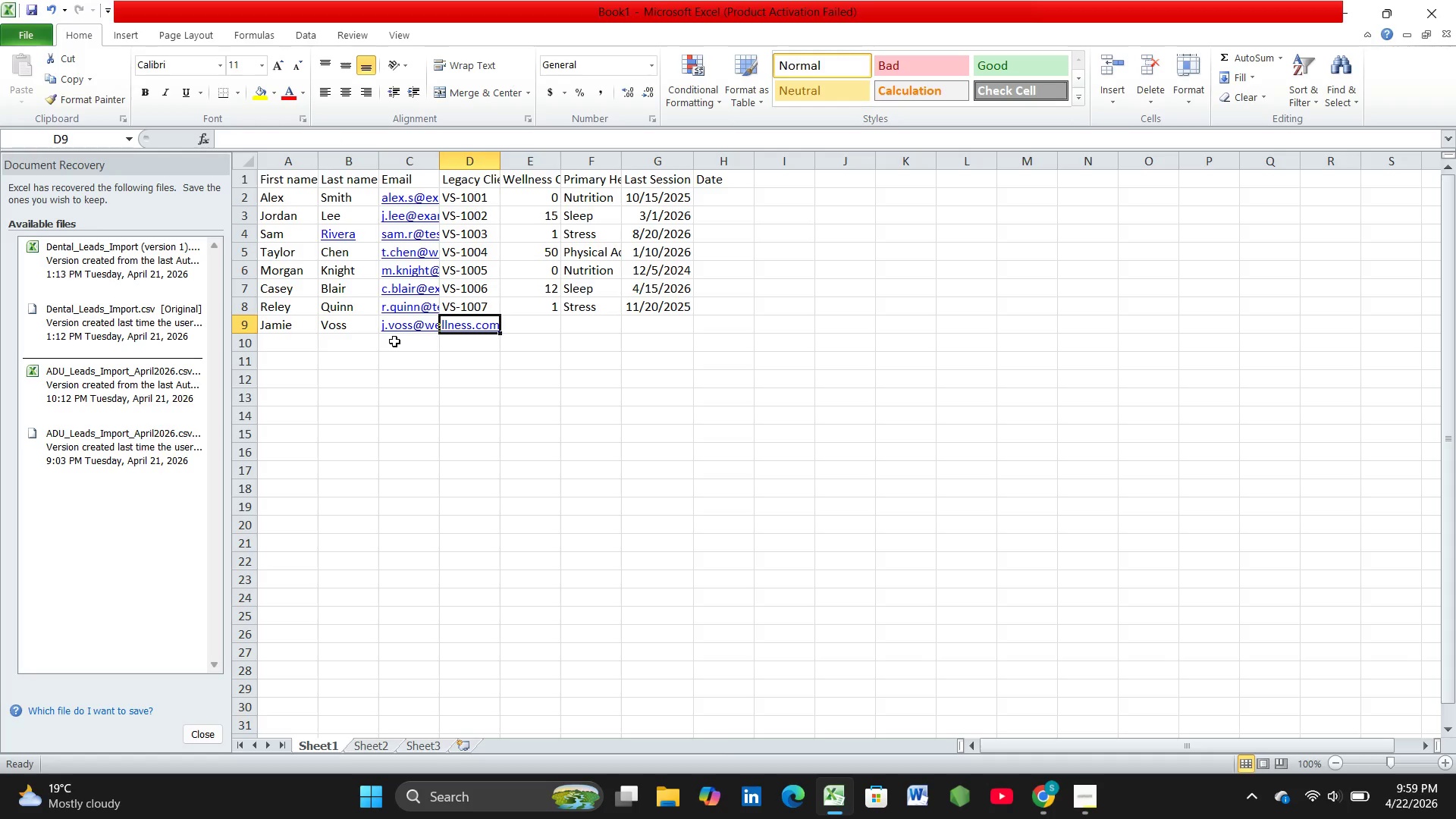 
hold_key(key=ShiftLeft, duration=1.5)
 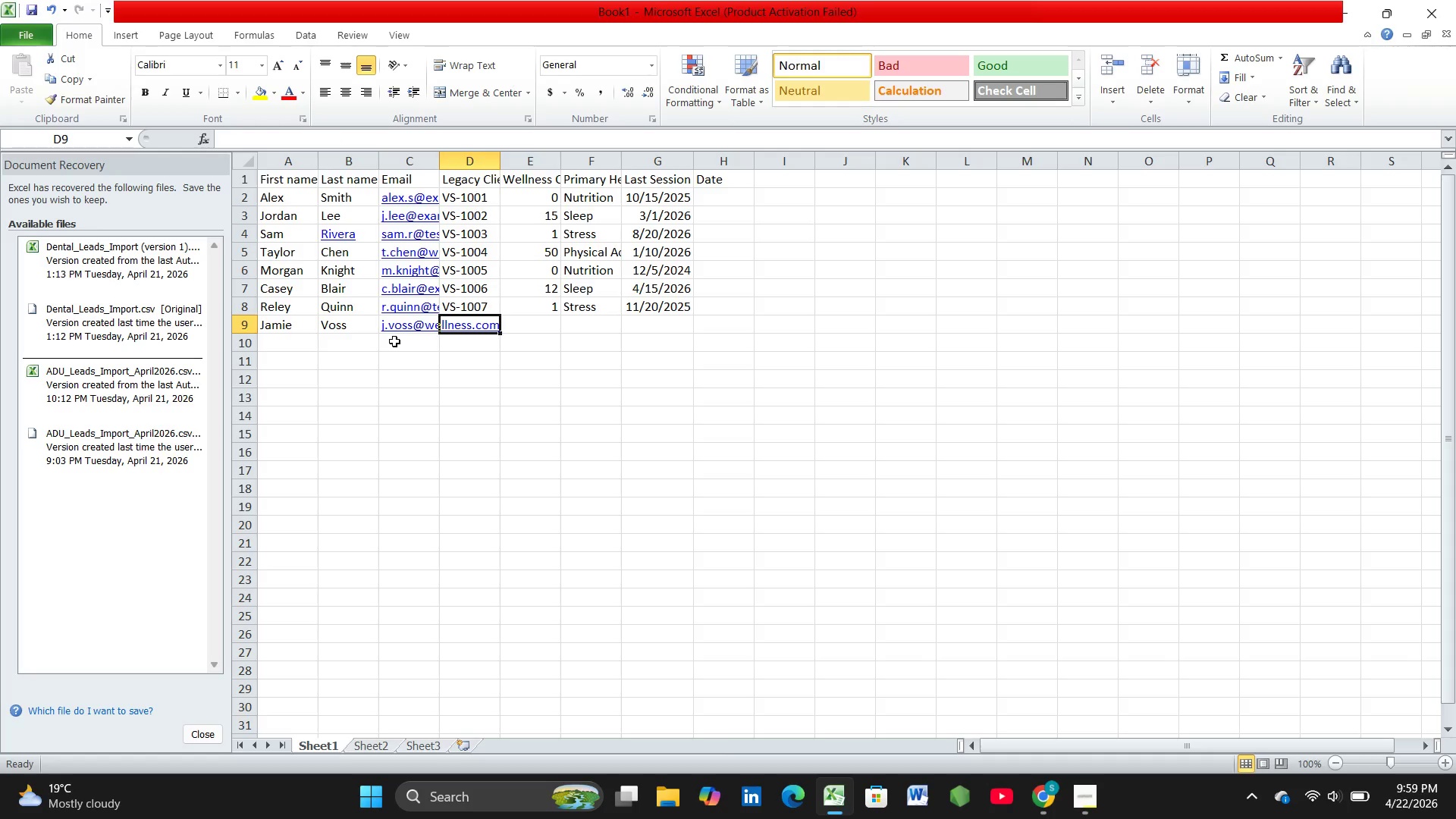 
type(VS=-)
key(Backspace)
key(Backspace)
type(-)
 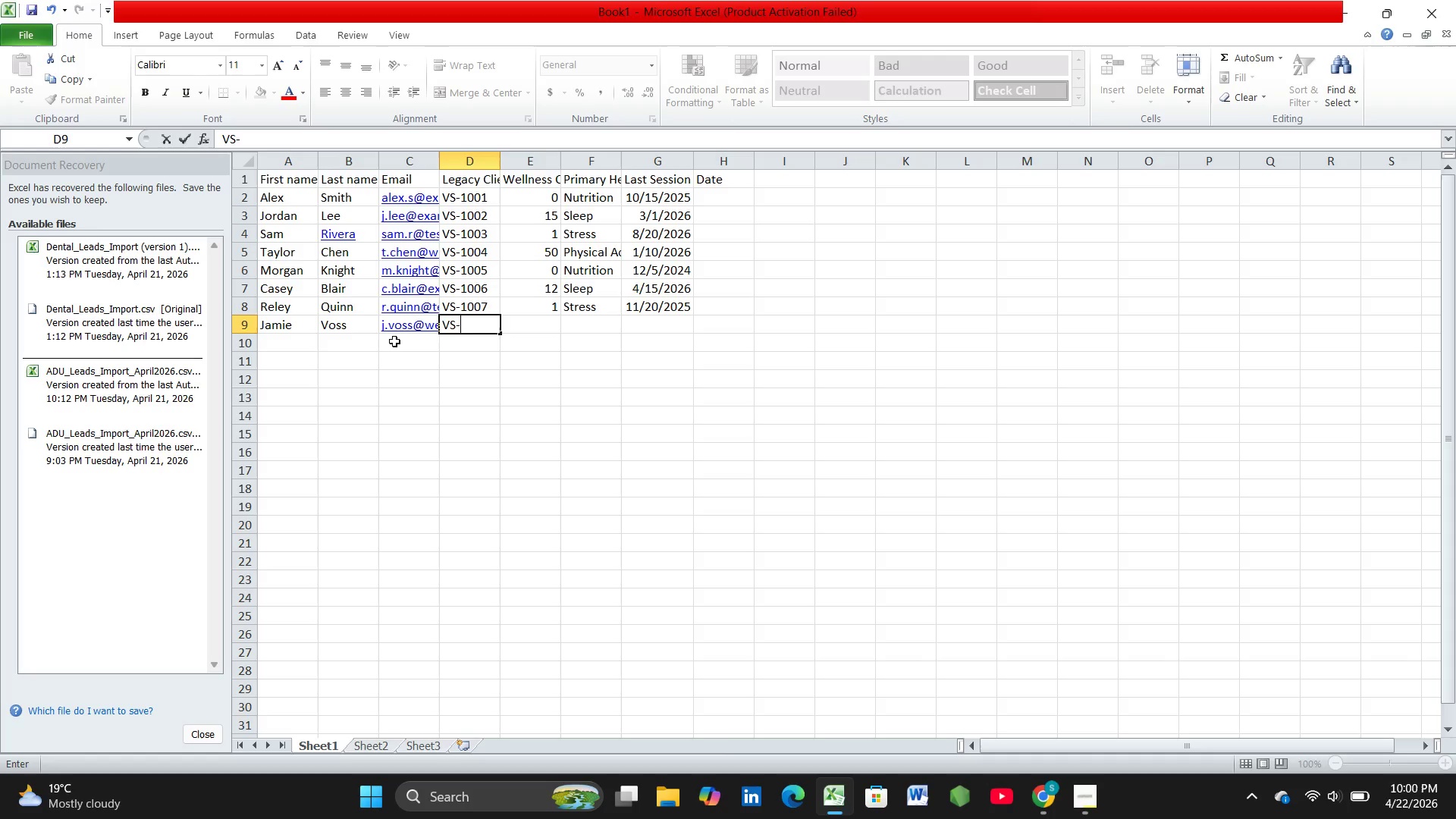 
wait(9.52)
 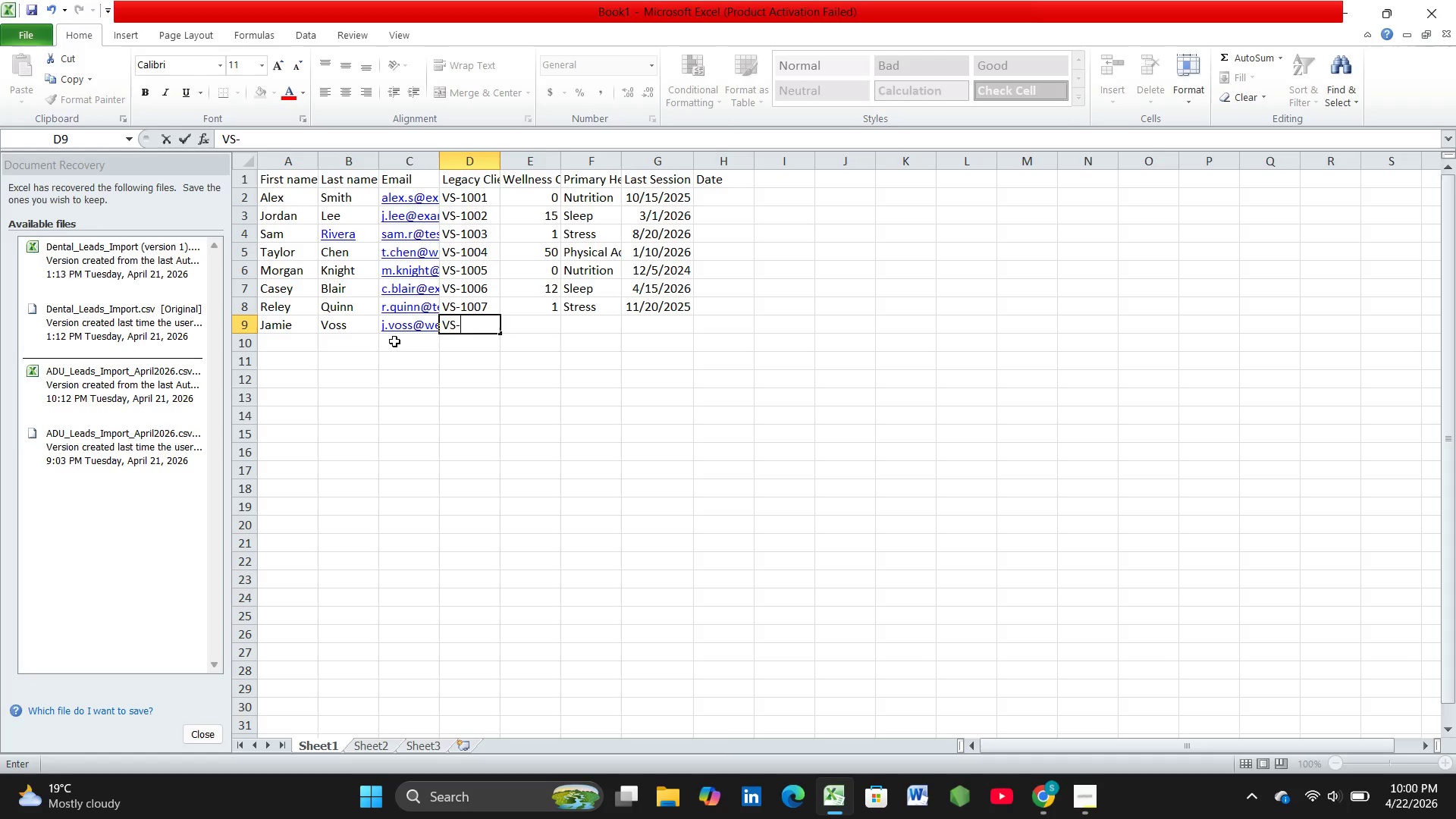 
type(1008)
 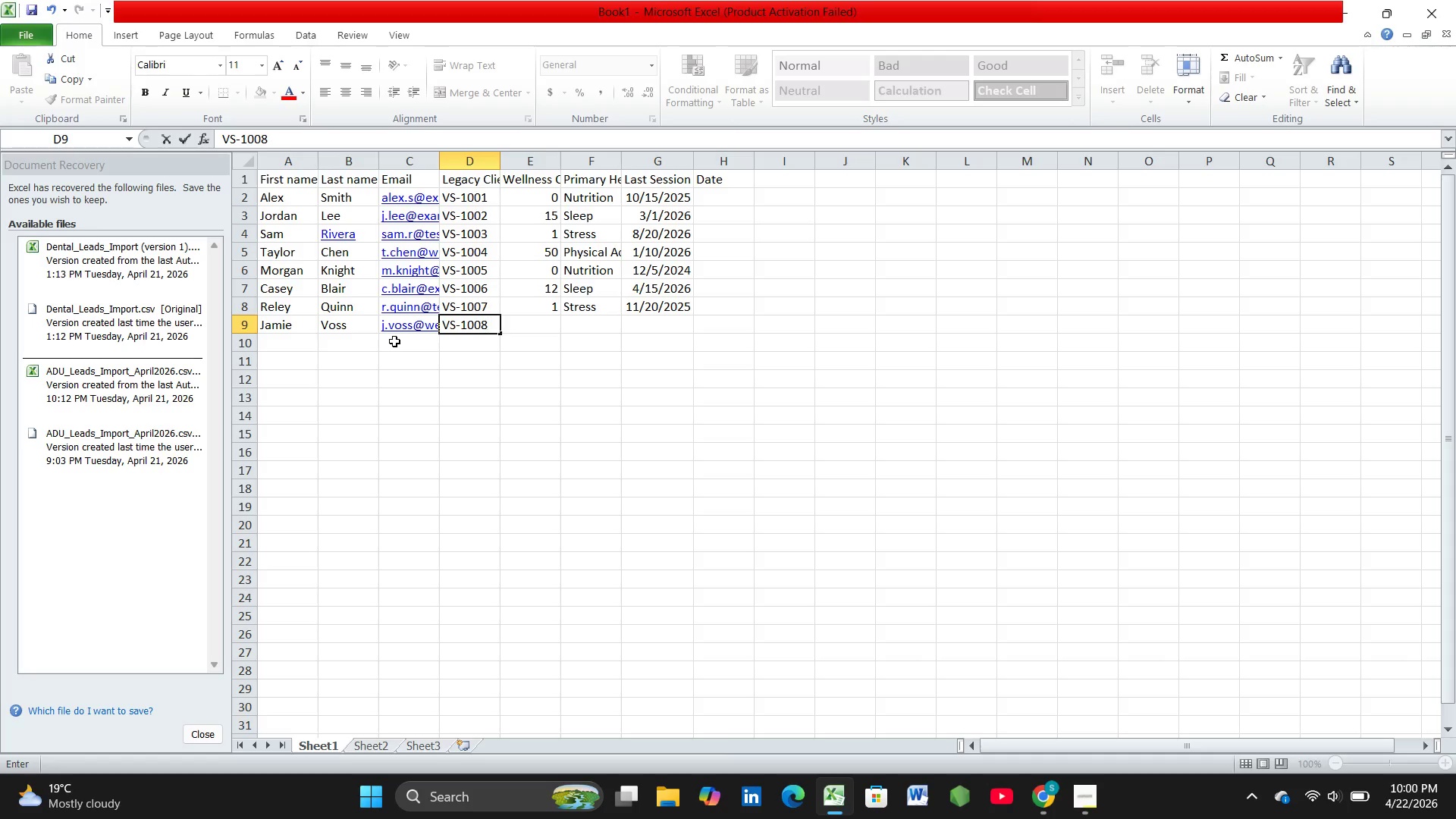 
key(ArrowRight)
 